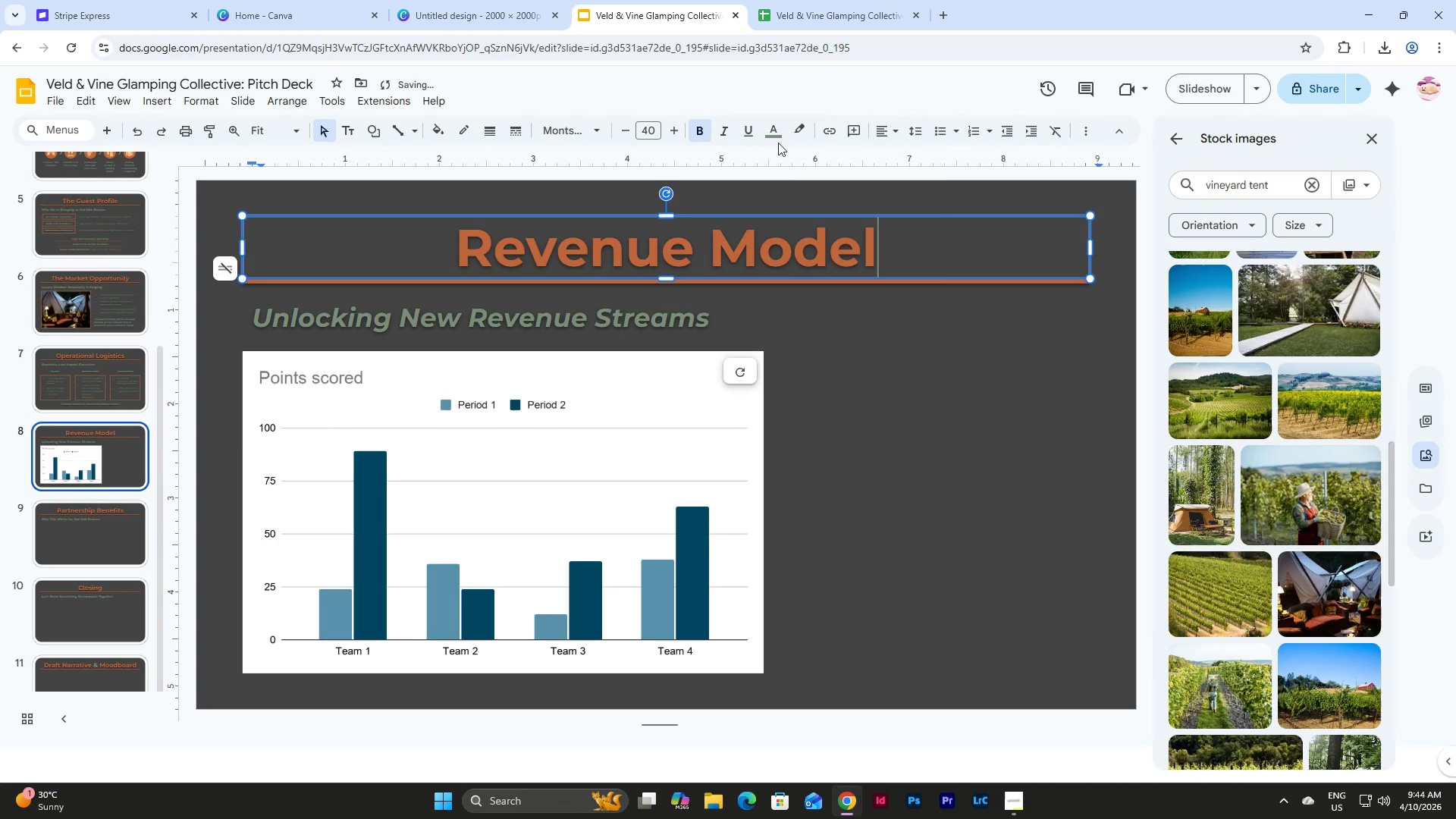 
left_click([776, 130])
 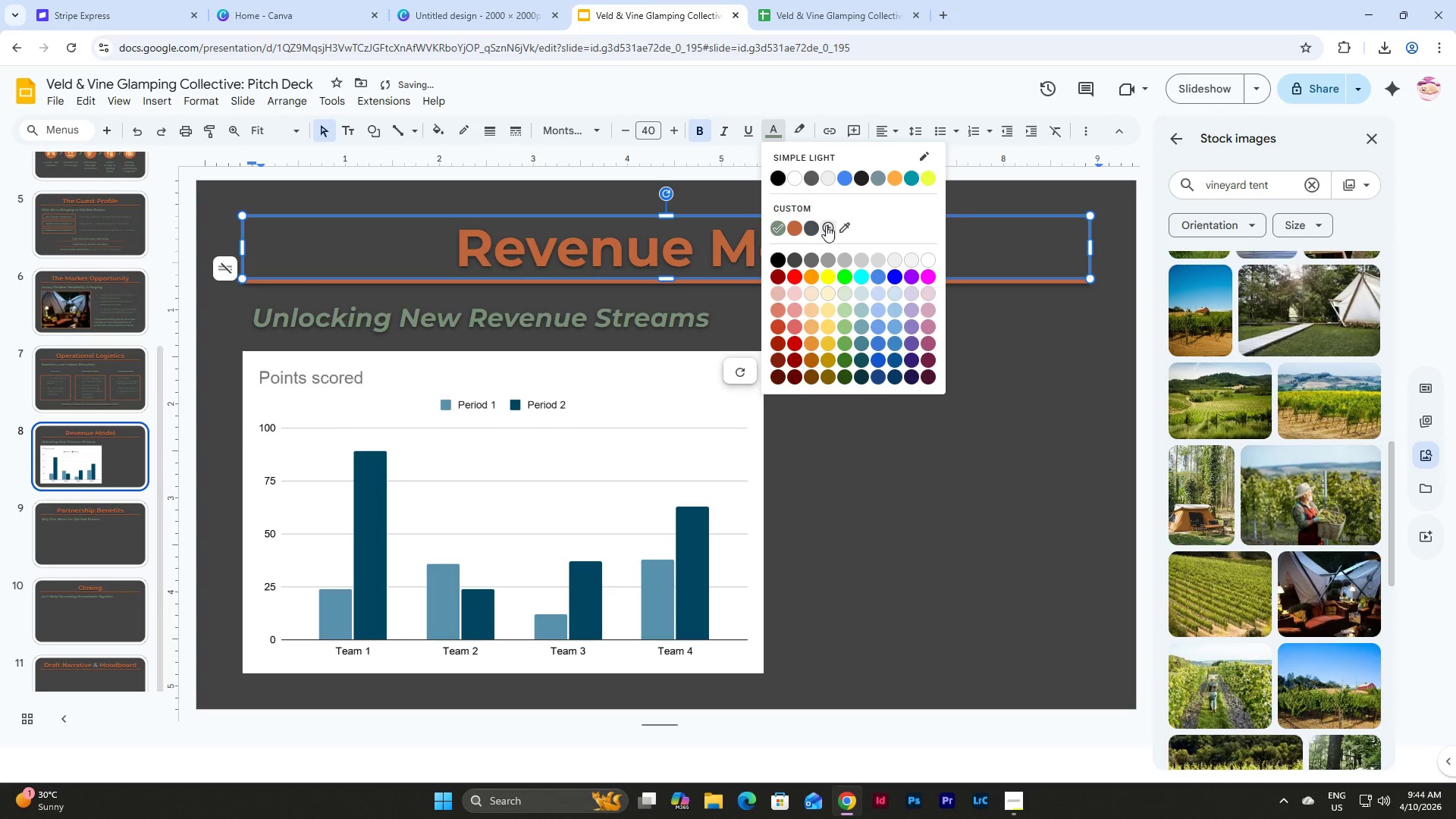 
left_click([826, 225])
 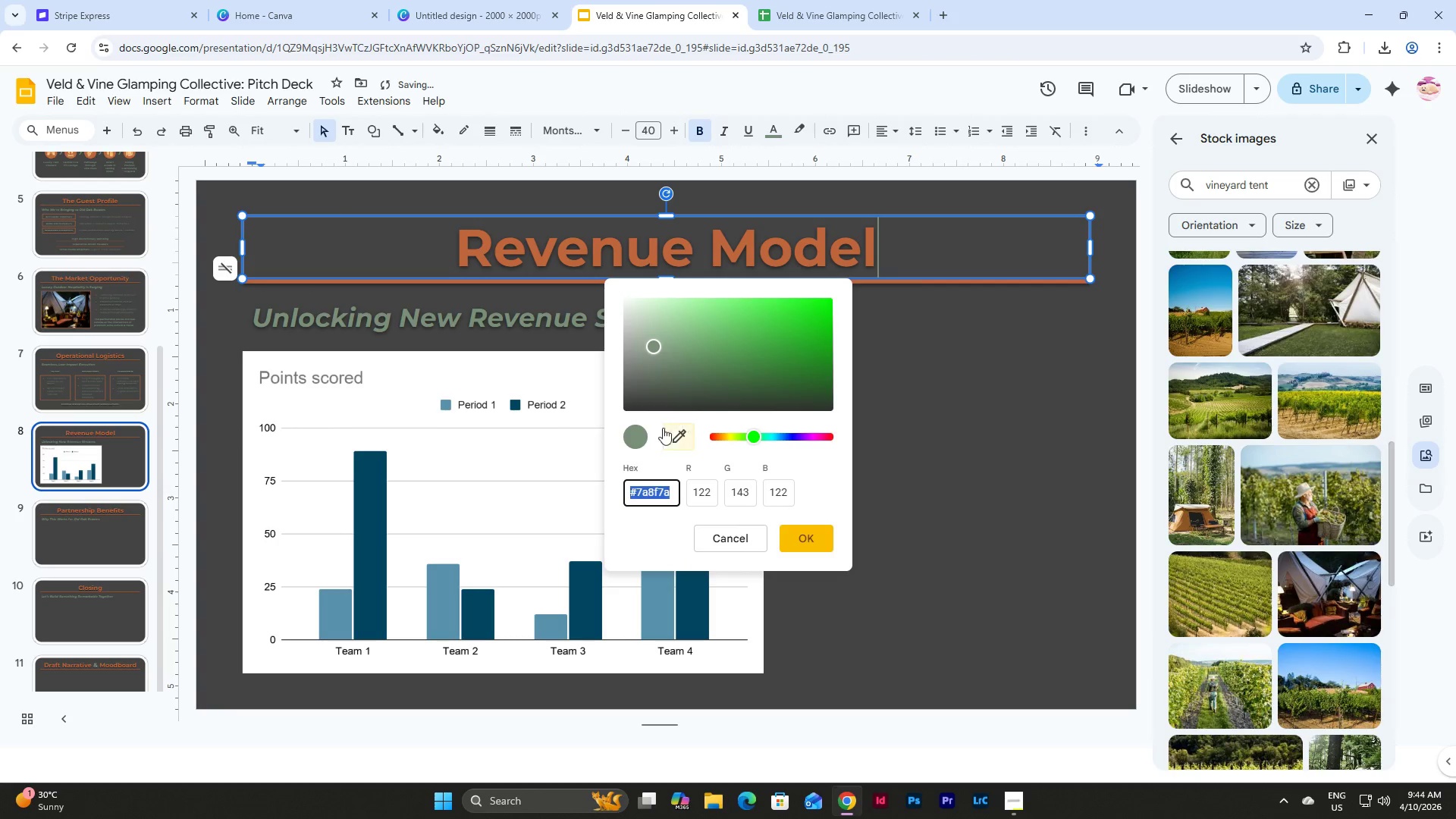 
key(Control+C)
 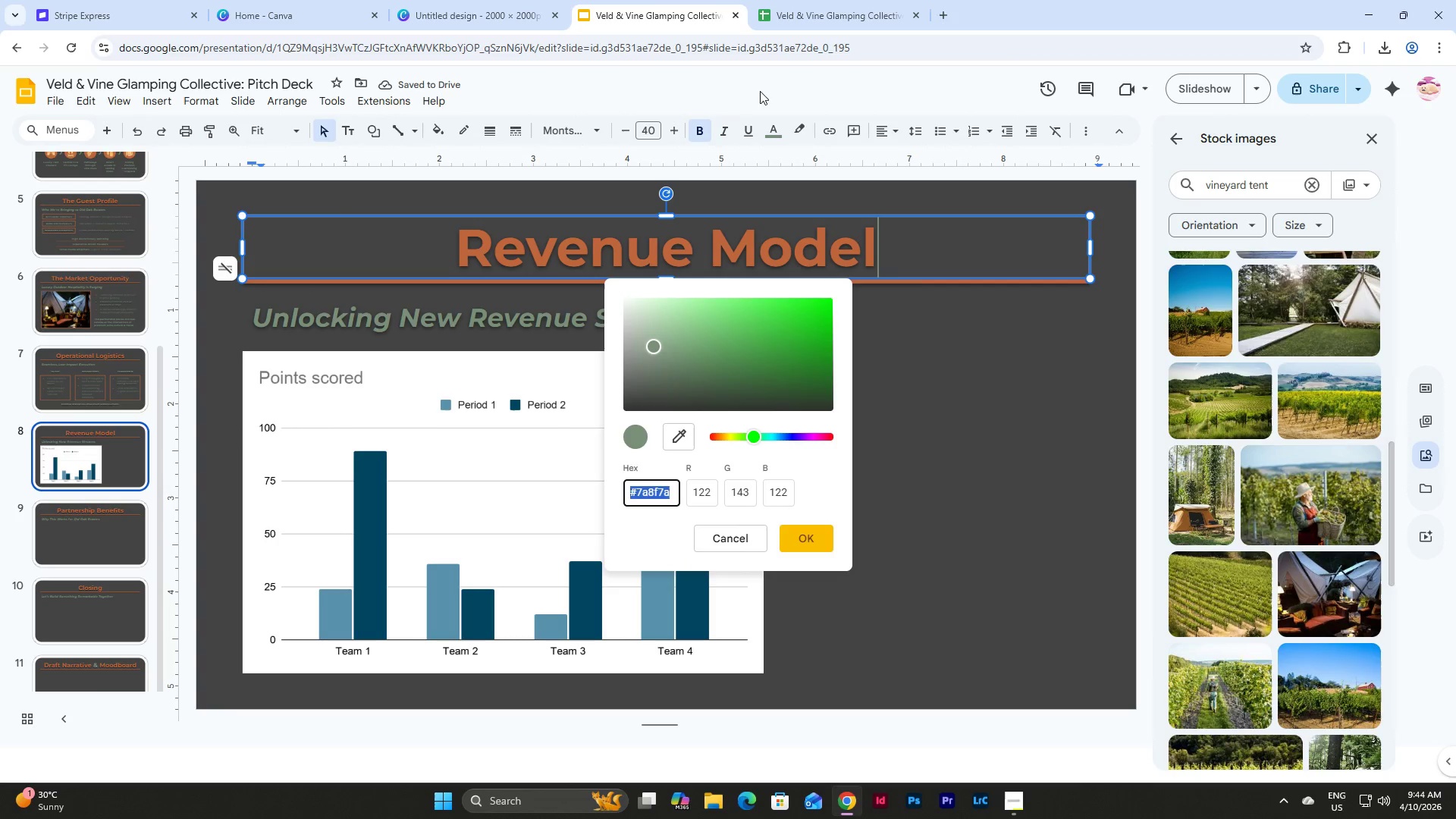 
left_click([798, 17])
 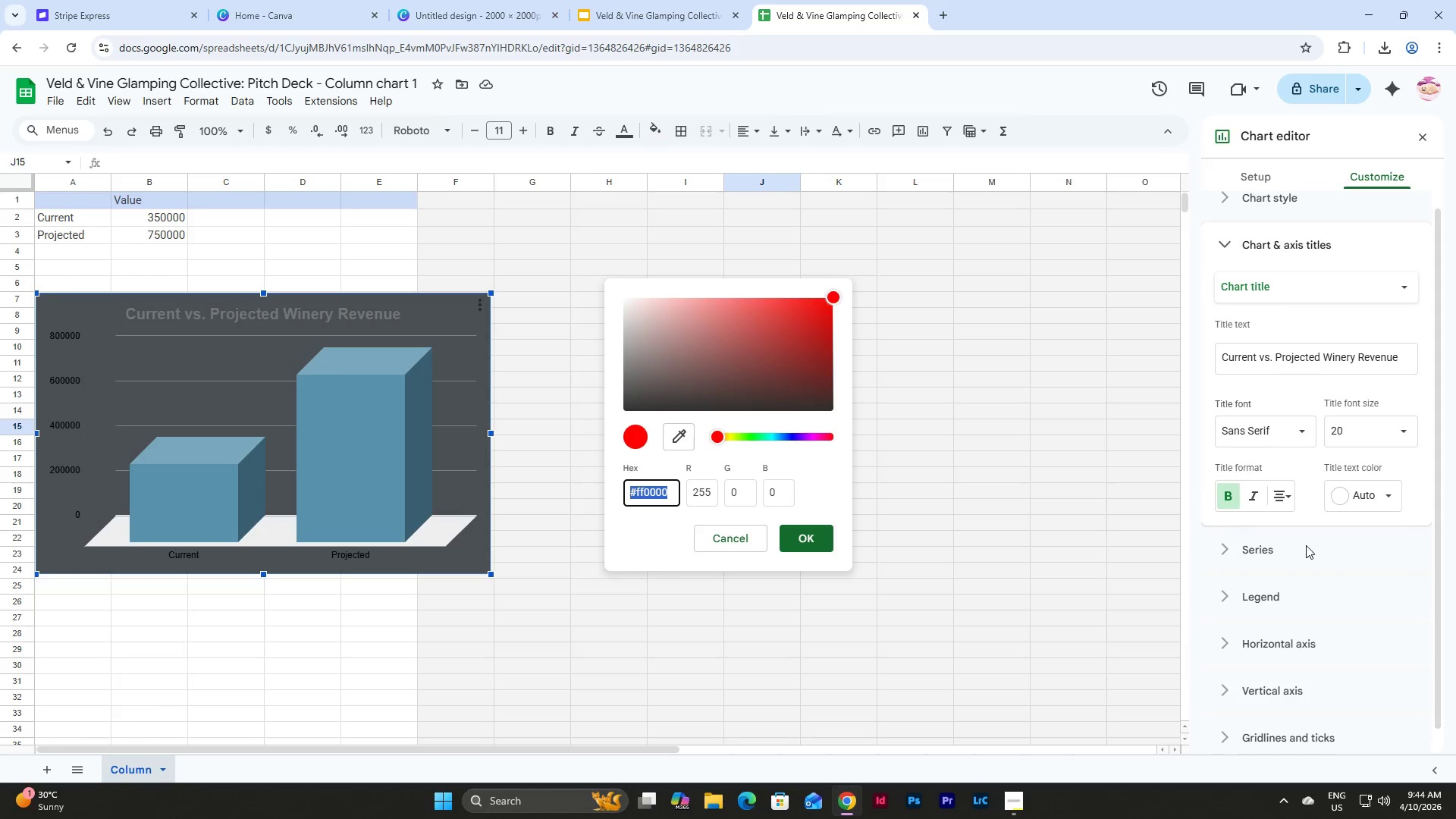 
left_click([1373, 500])
 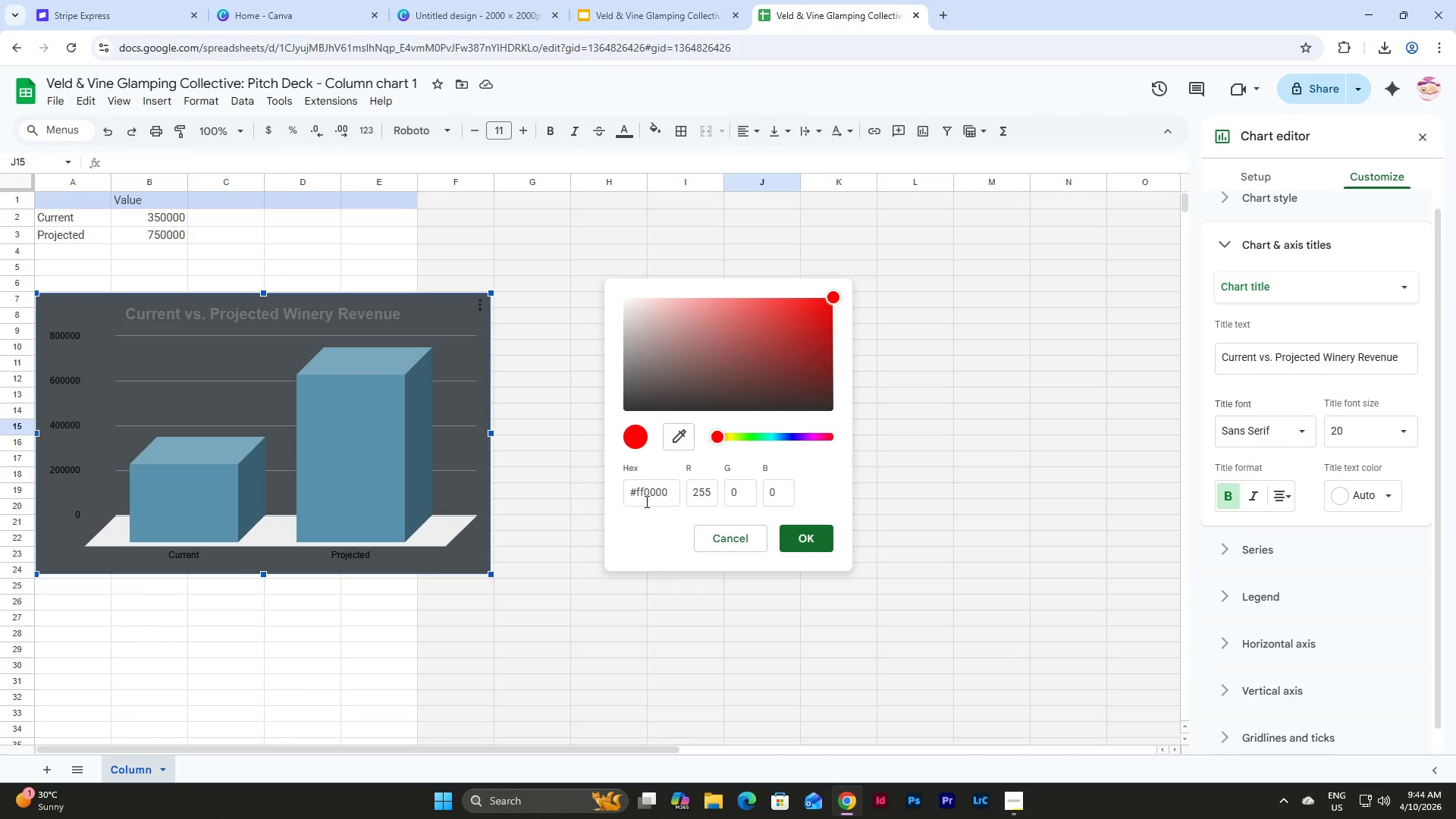 
left_click_drag(start_coordinate=[666, 498], to_coordinate=[611, 496])
 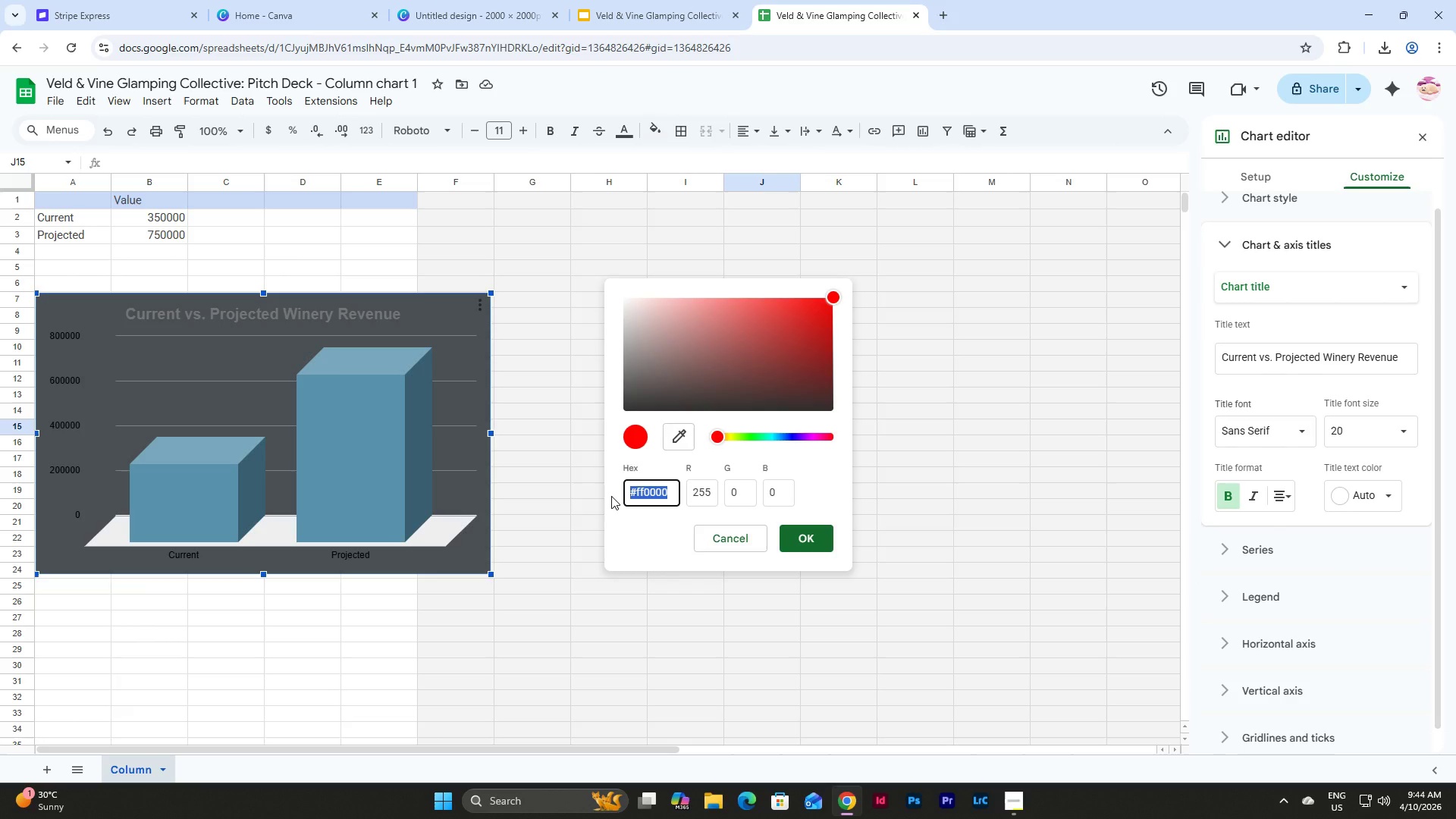 
key(Control+V)
 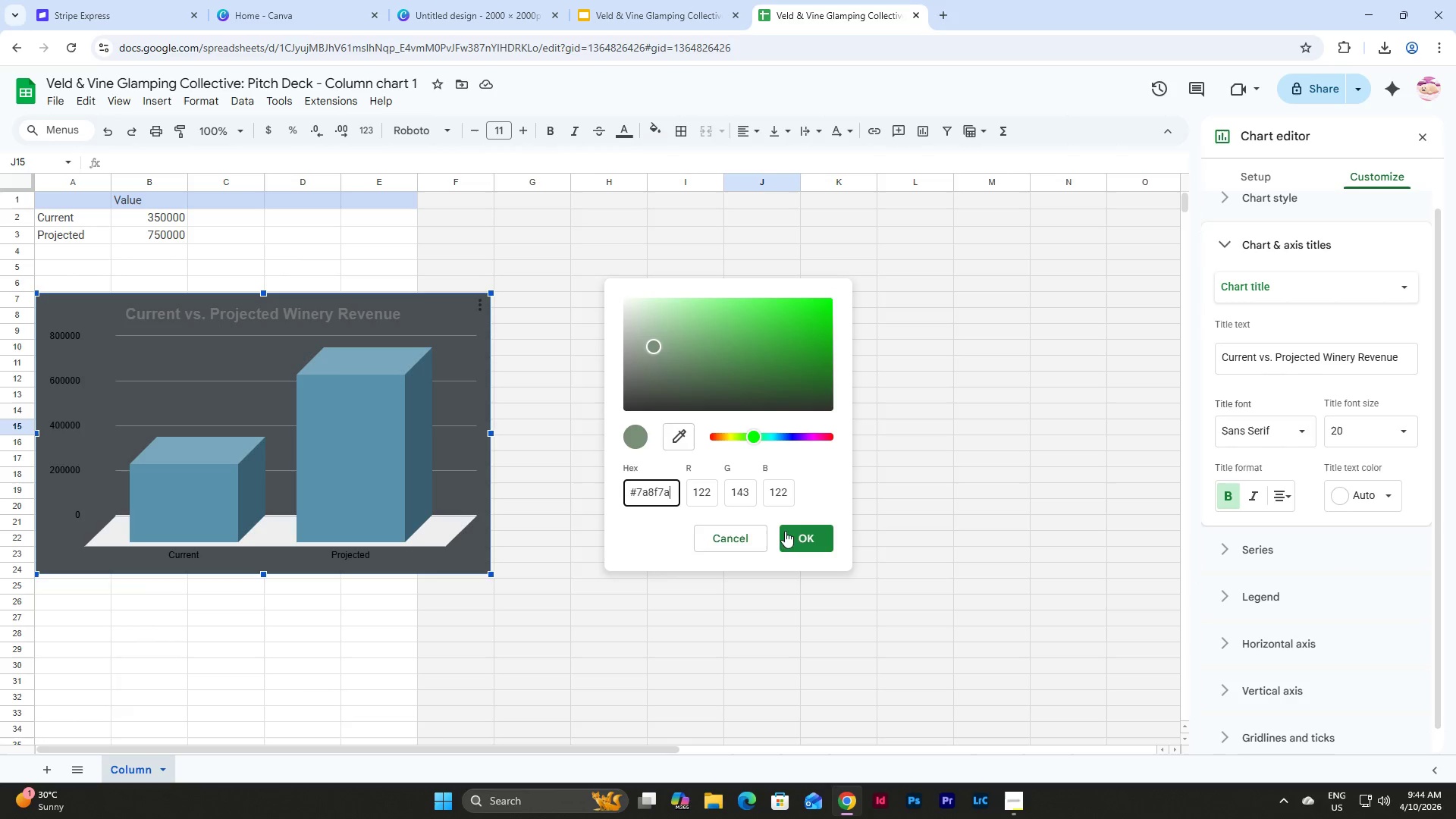 
left_click([815, 536])
 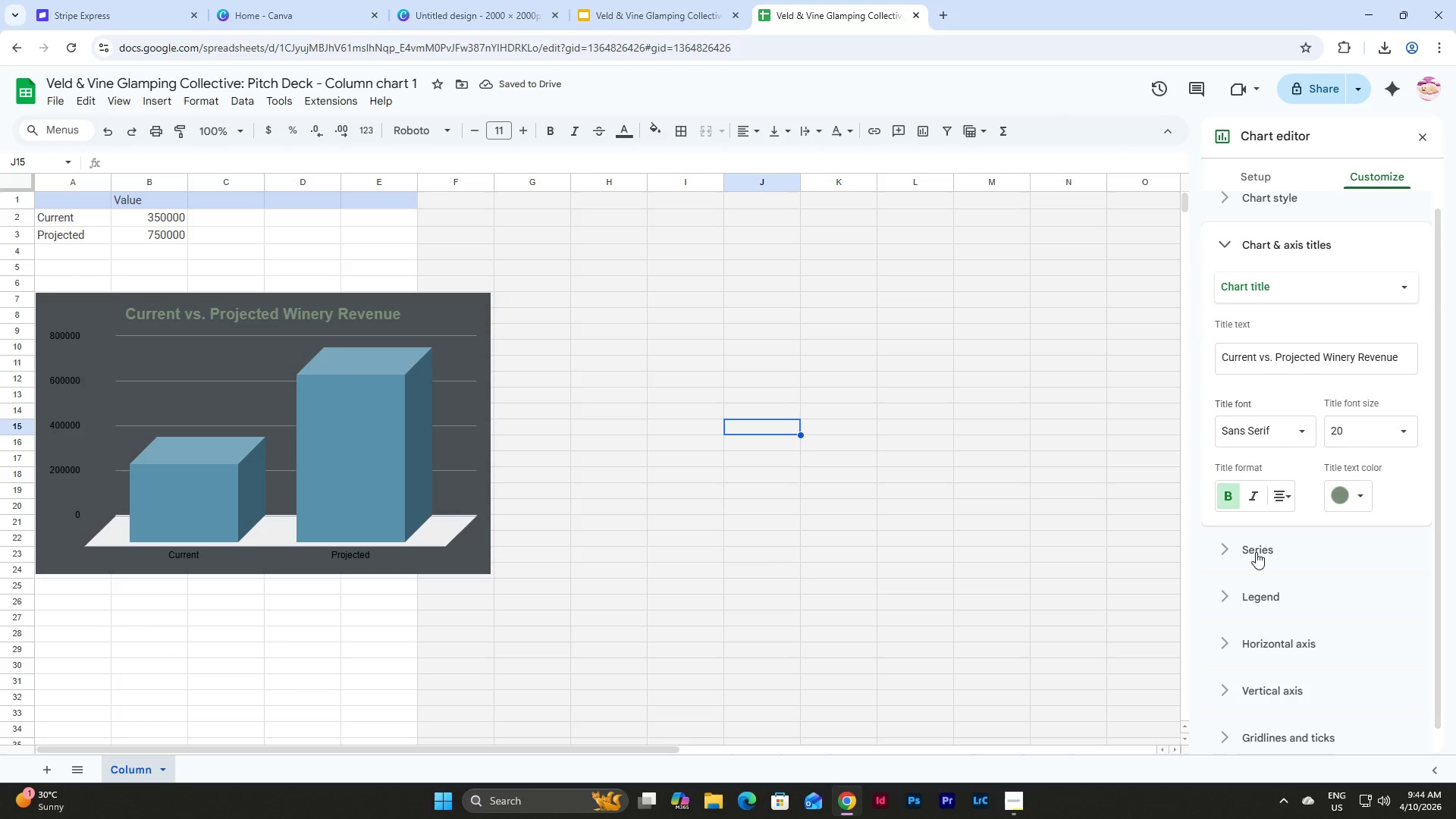 
left_click([1249, 554])
 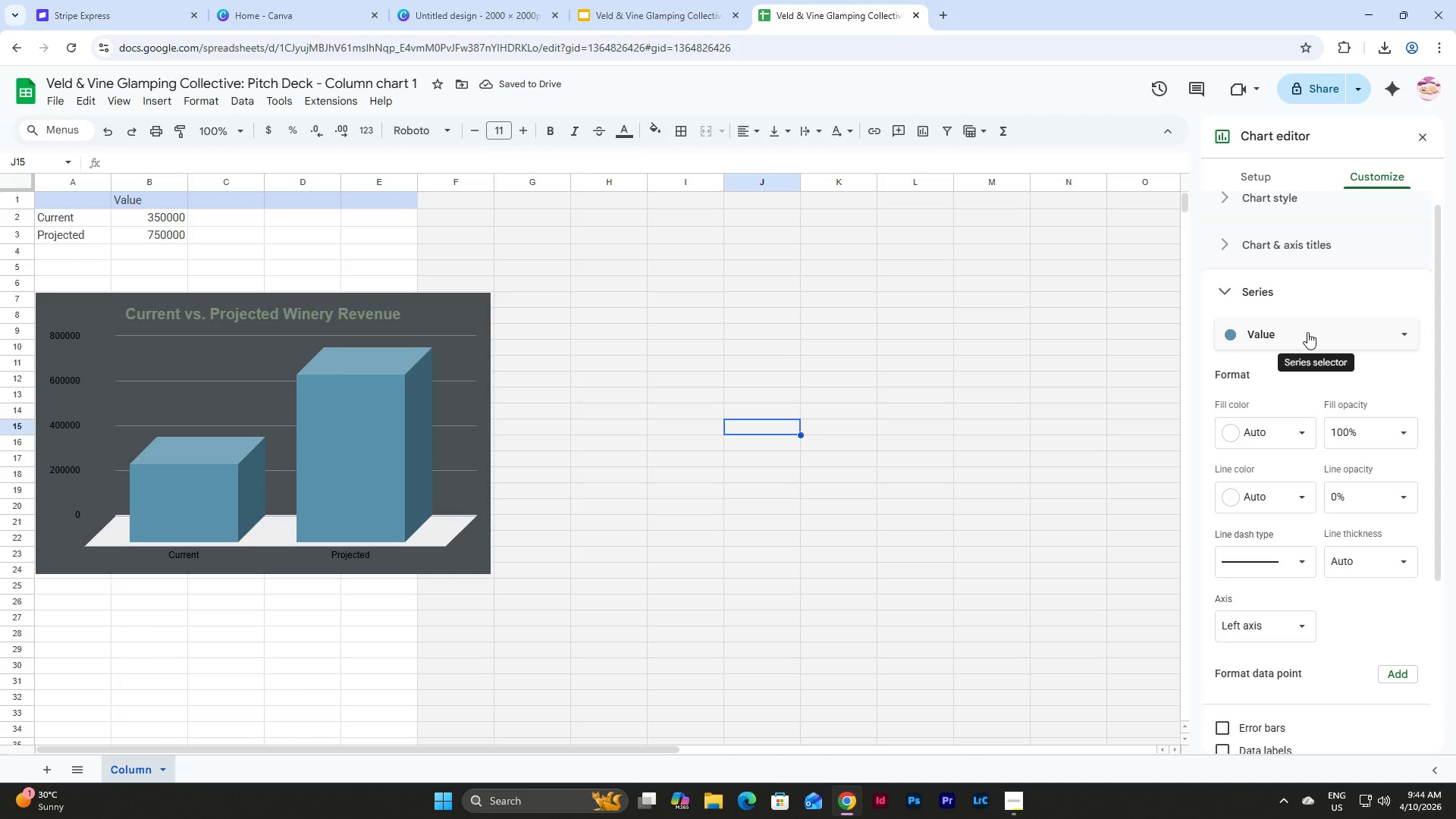 
left_click([1307, 332])
 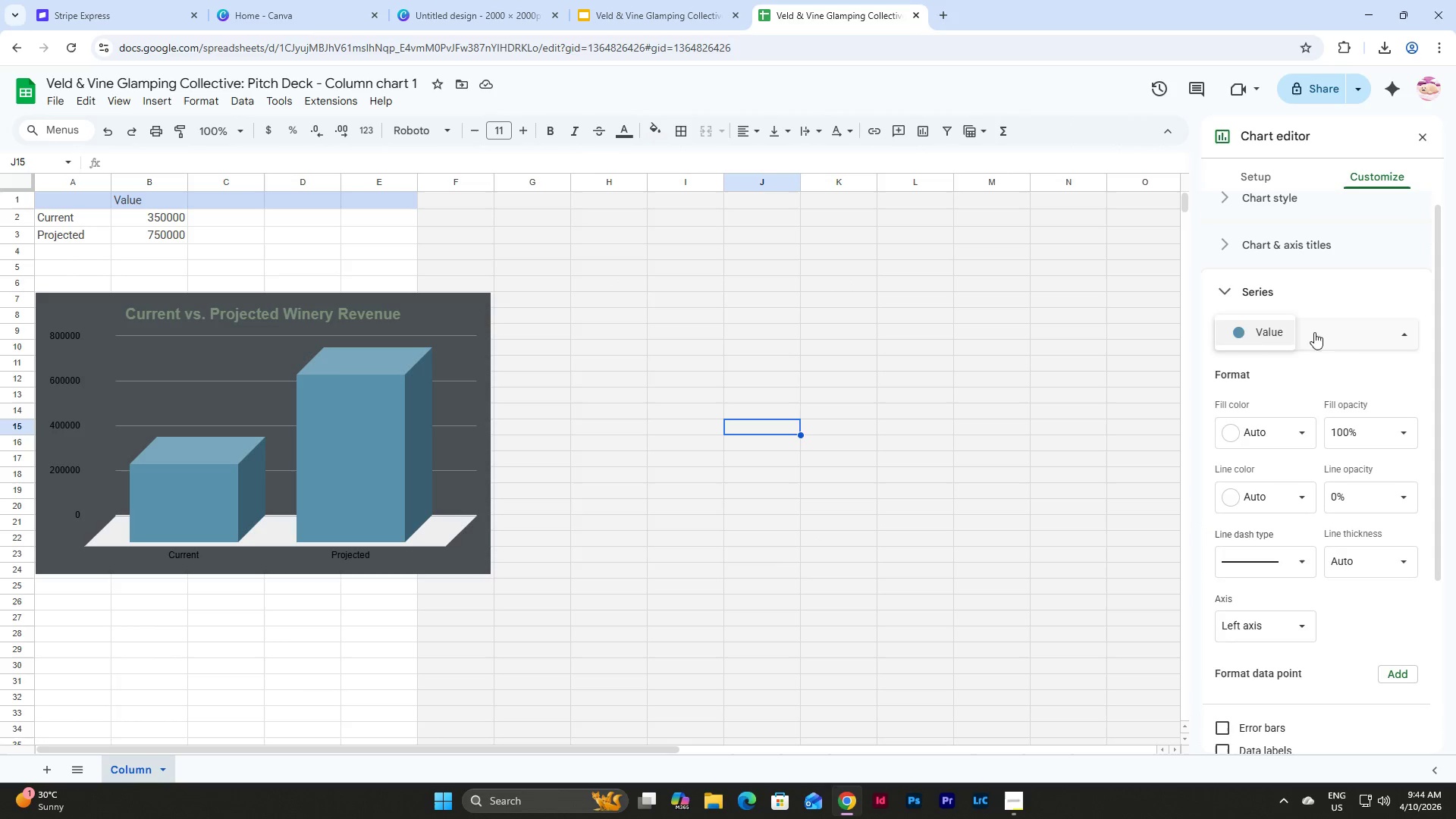 
left_click([1360, 334])
 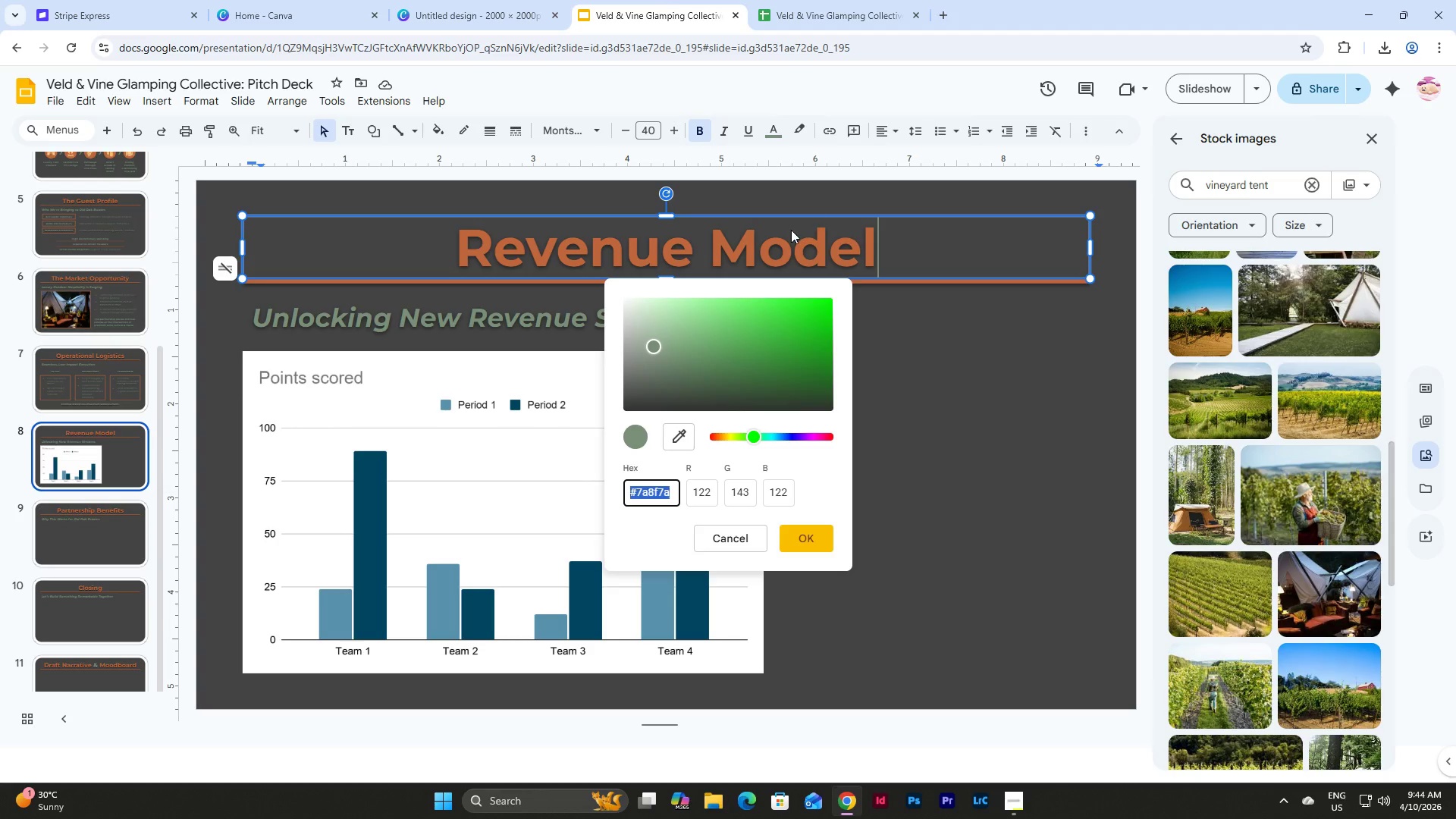 
left_click([737, 539])
 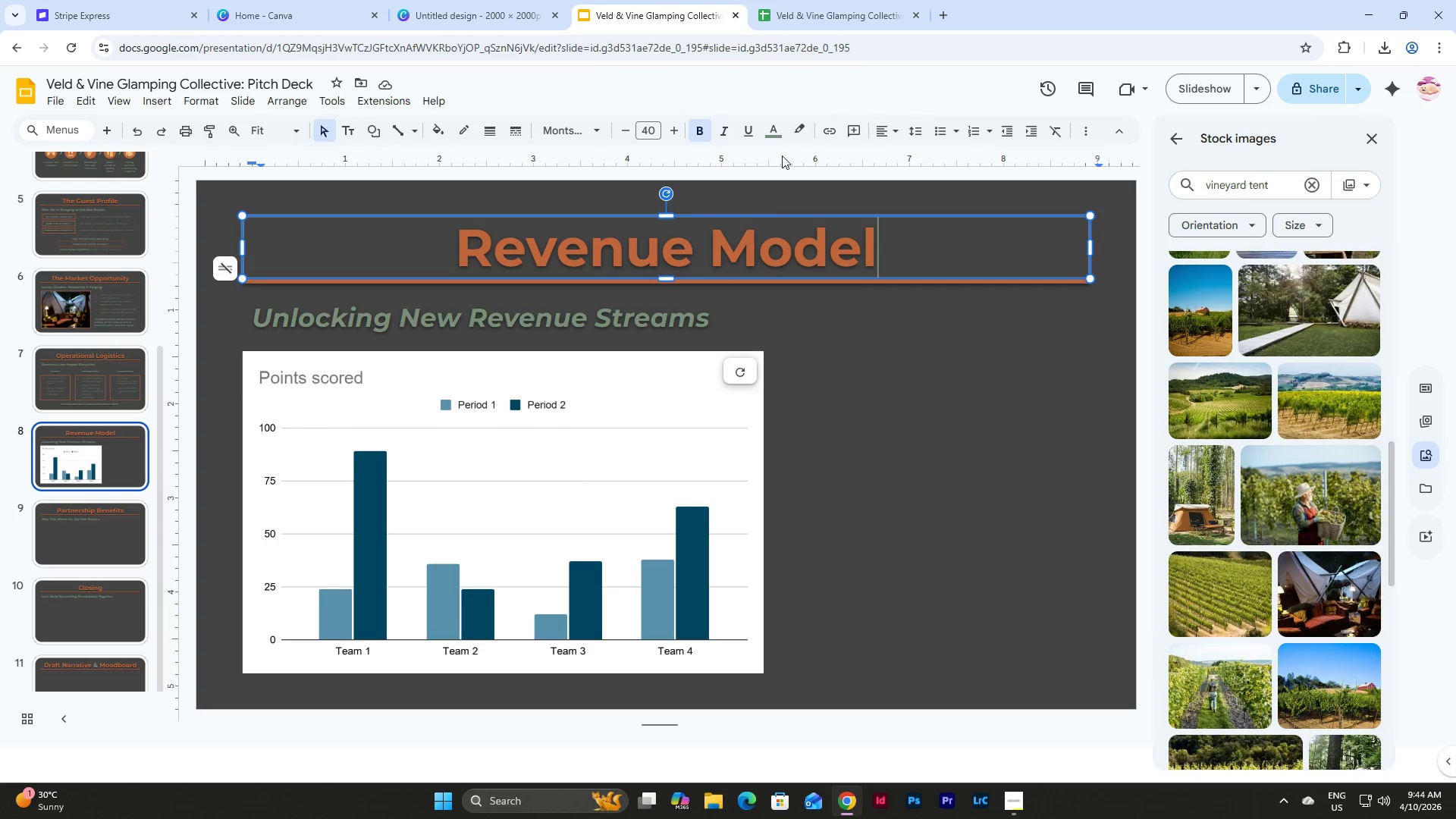 
left_click([777, 131])
 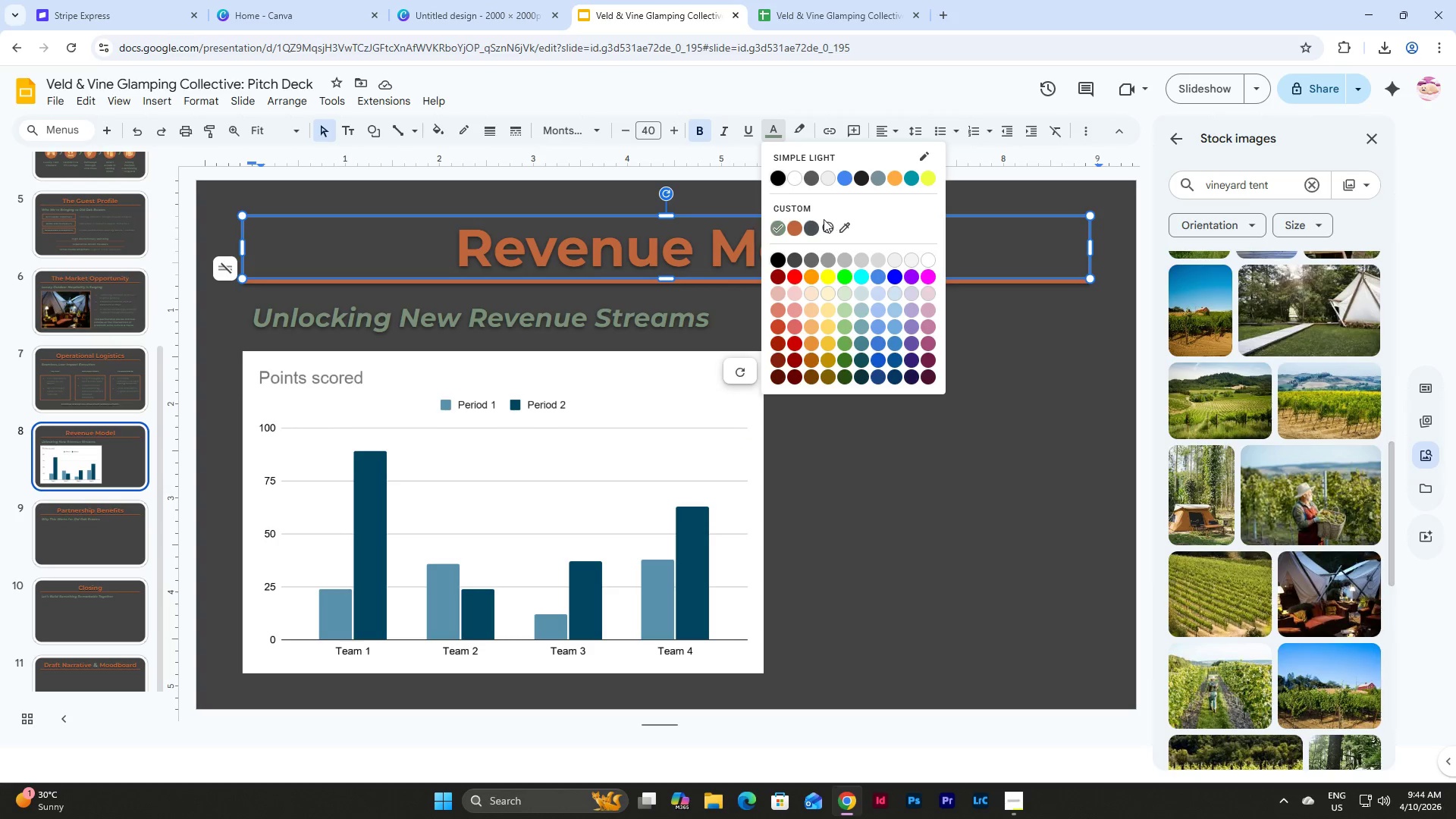 
left_click([794, 227])
 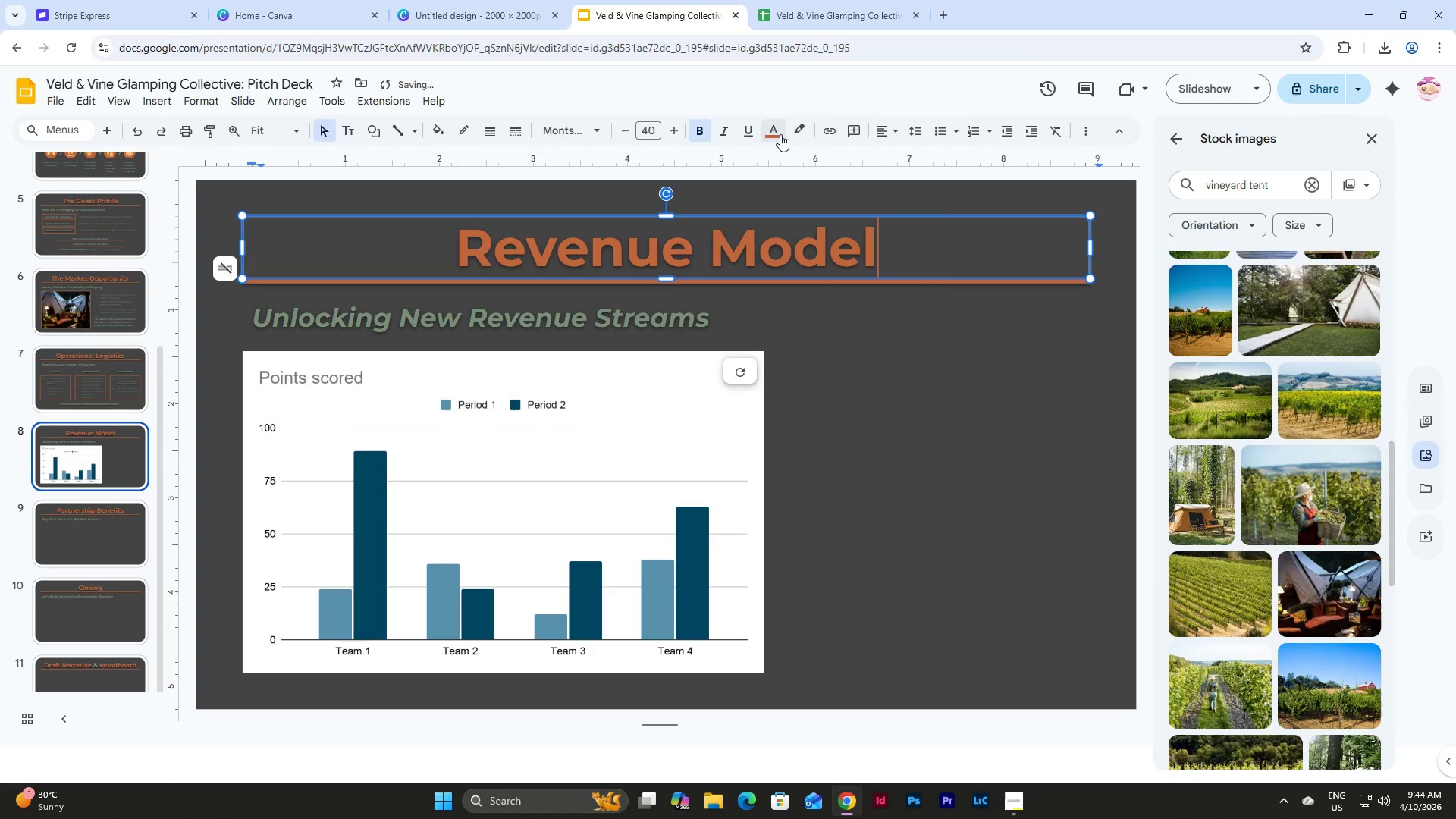 
left_click([770, 127])
 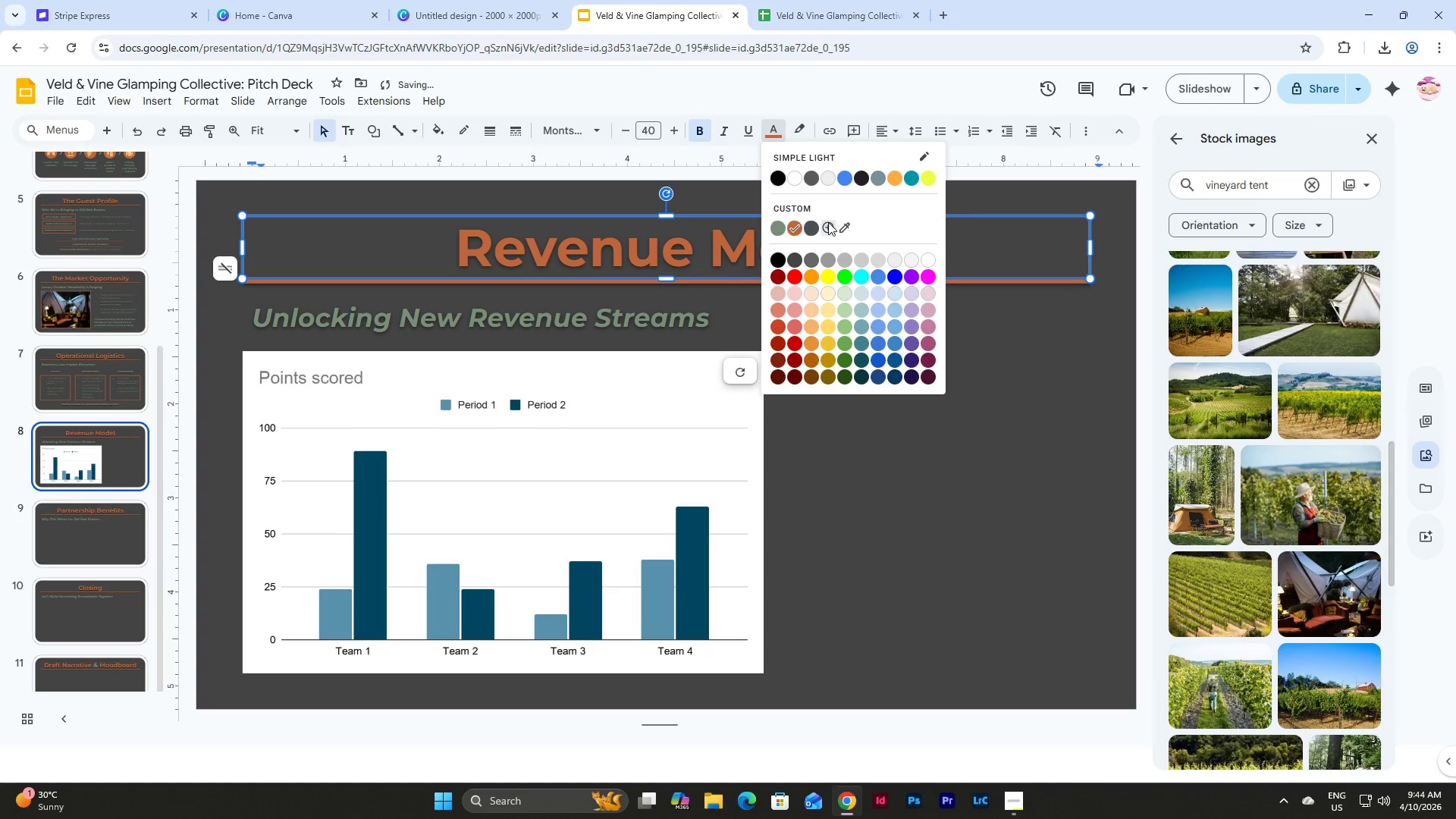 
left_click([835, 230])
 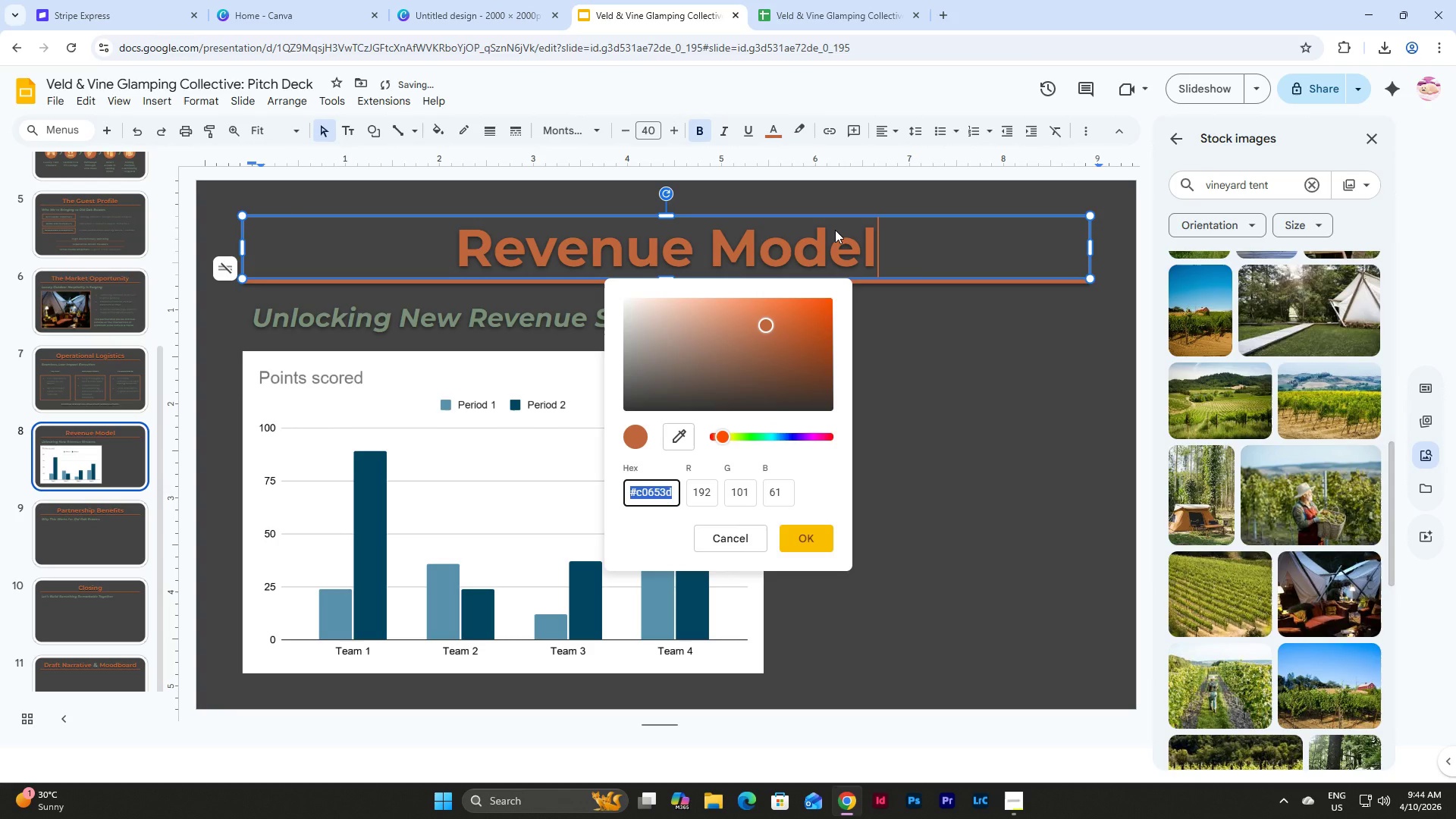 
key(Control+C)
 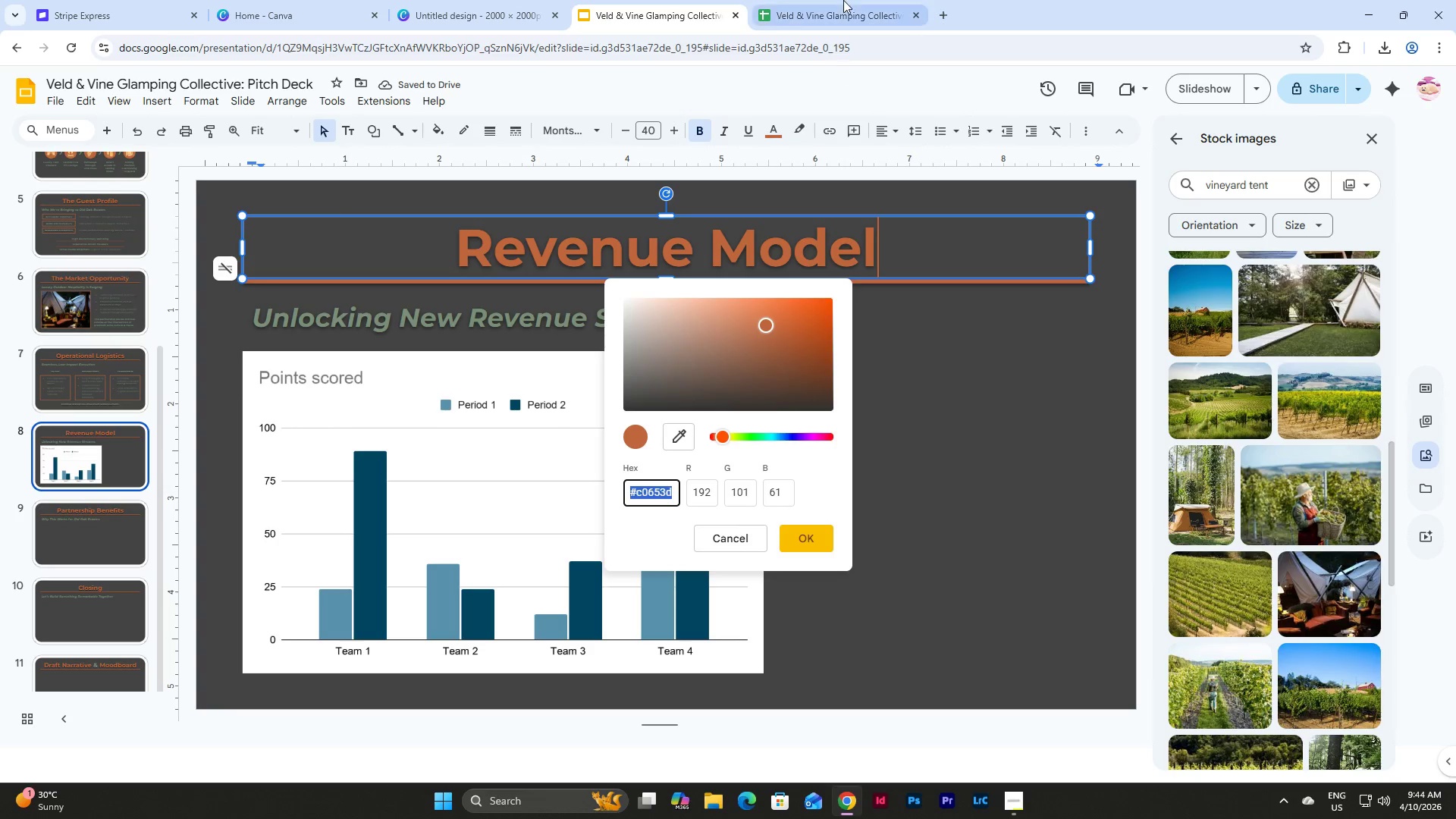 
left_click([843, 0])
 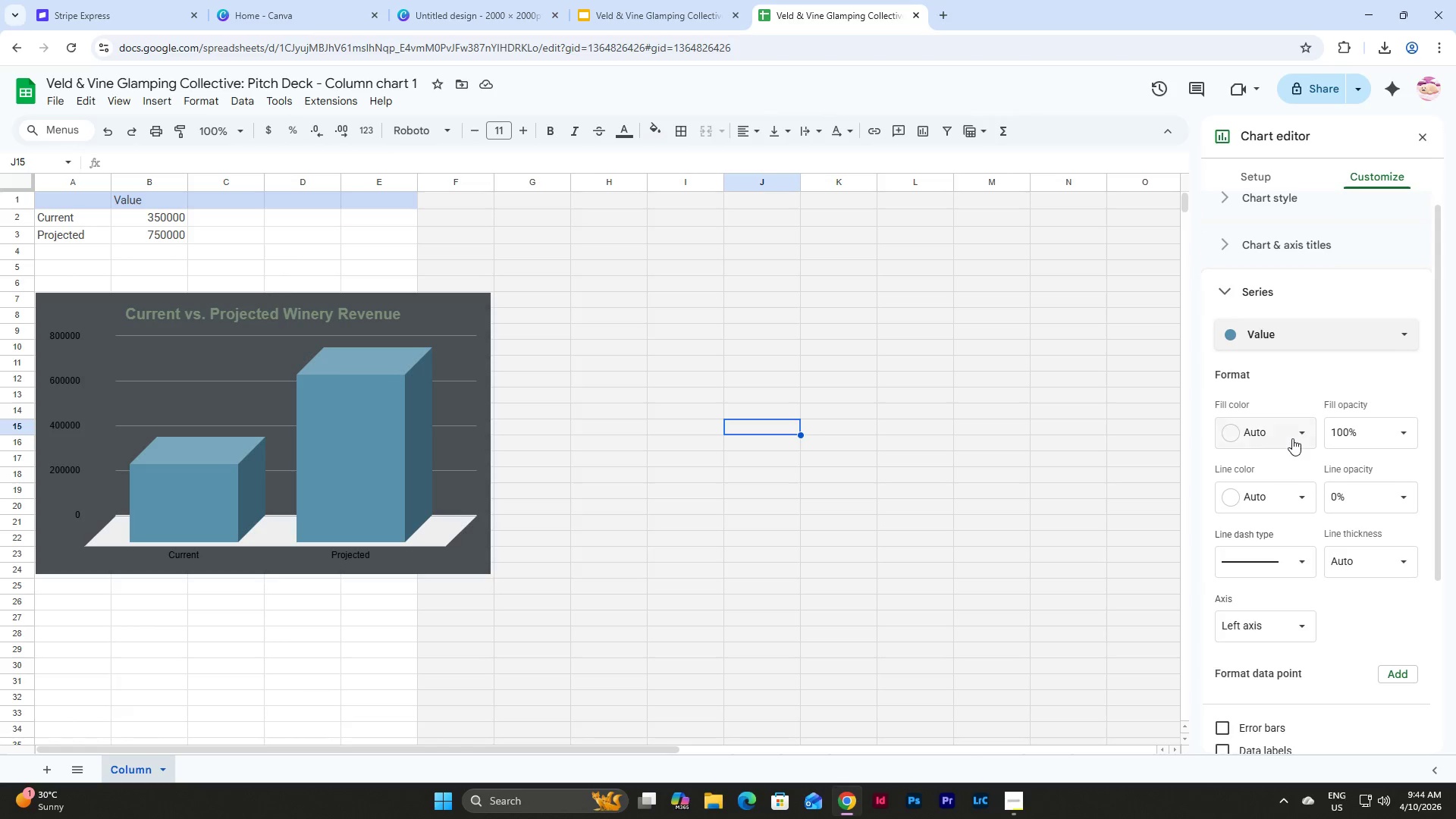 
left_click([1292, 438])
 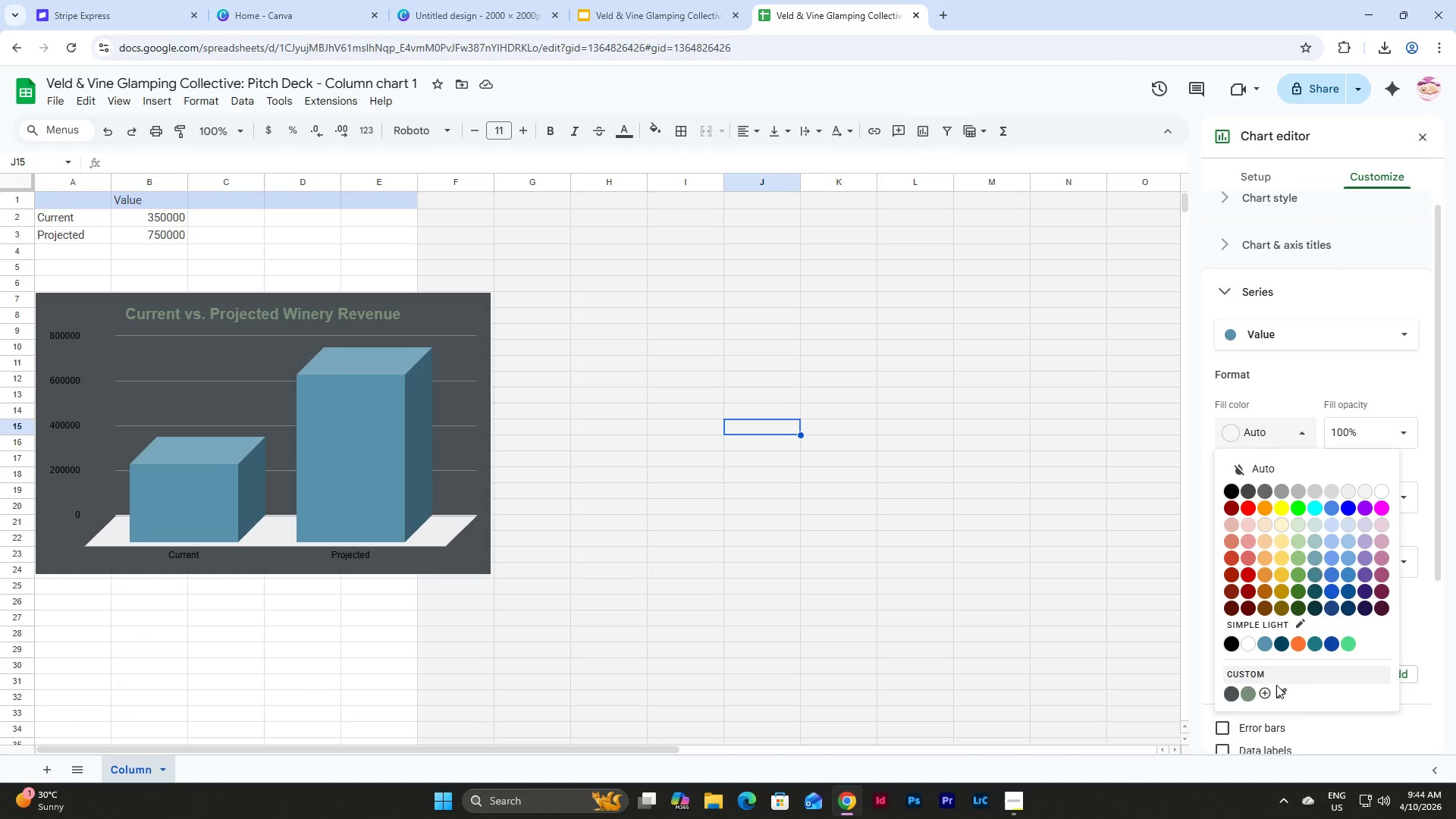 
left_click([1264, 692])
 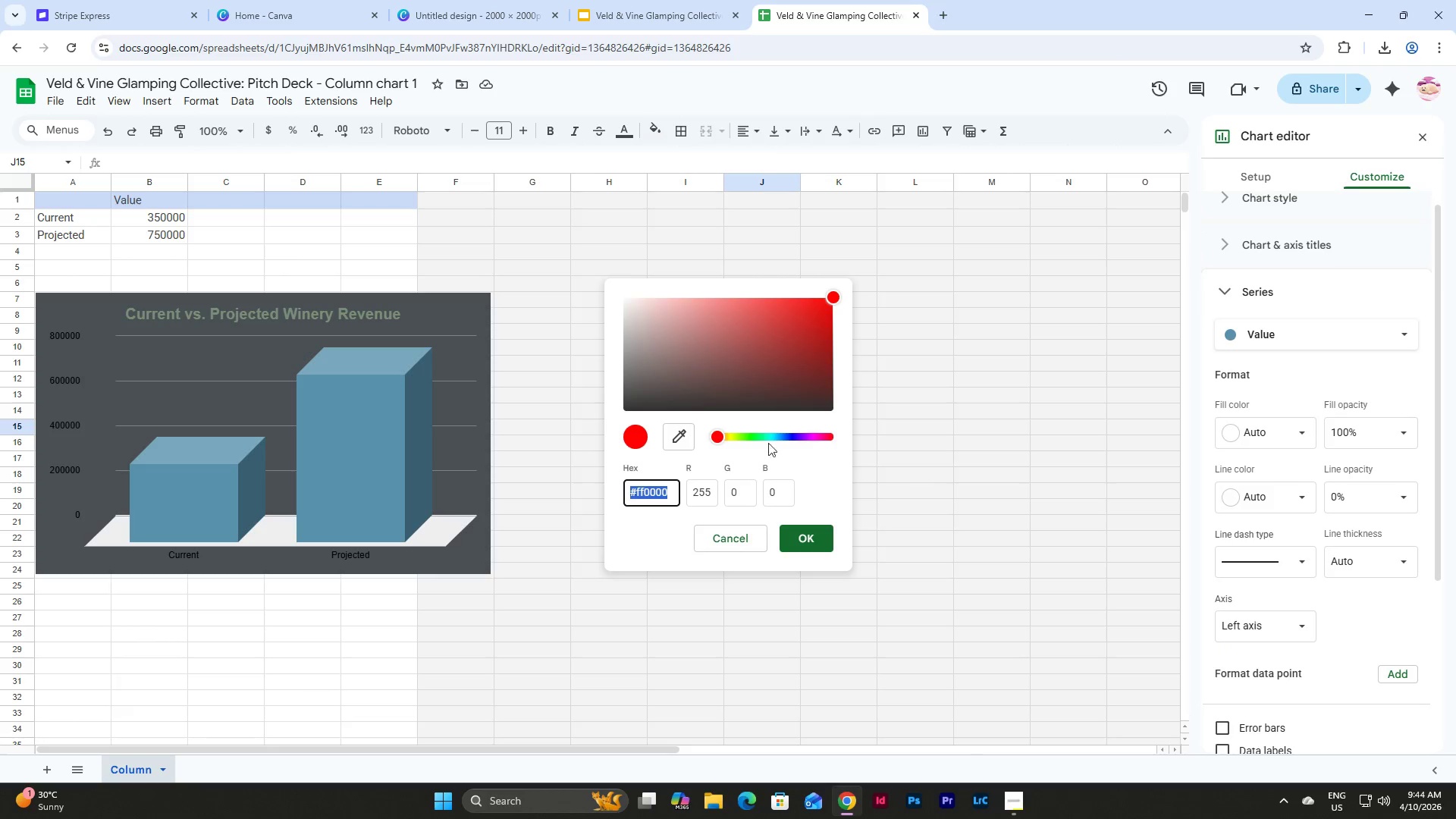 
key(Control+V)
 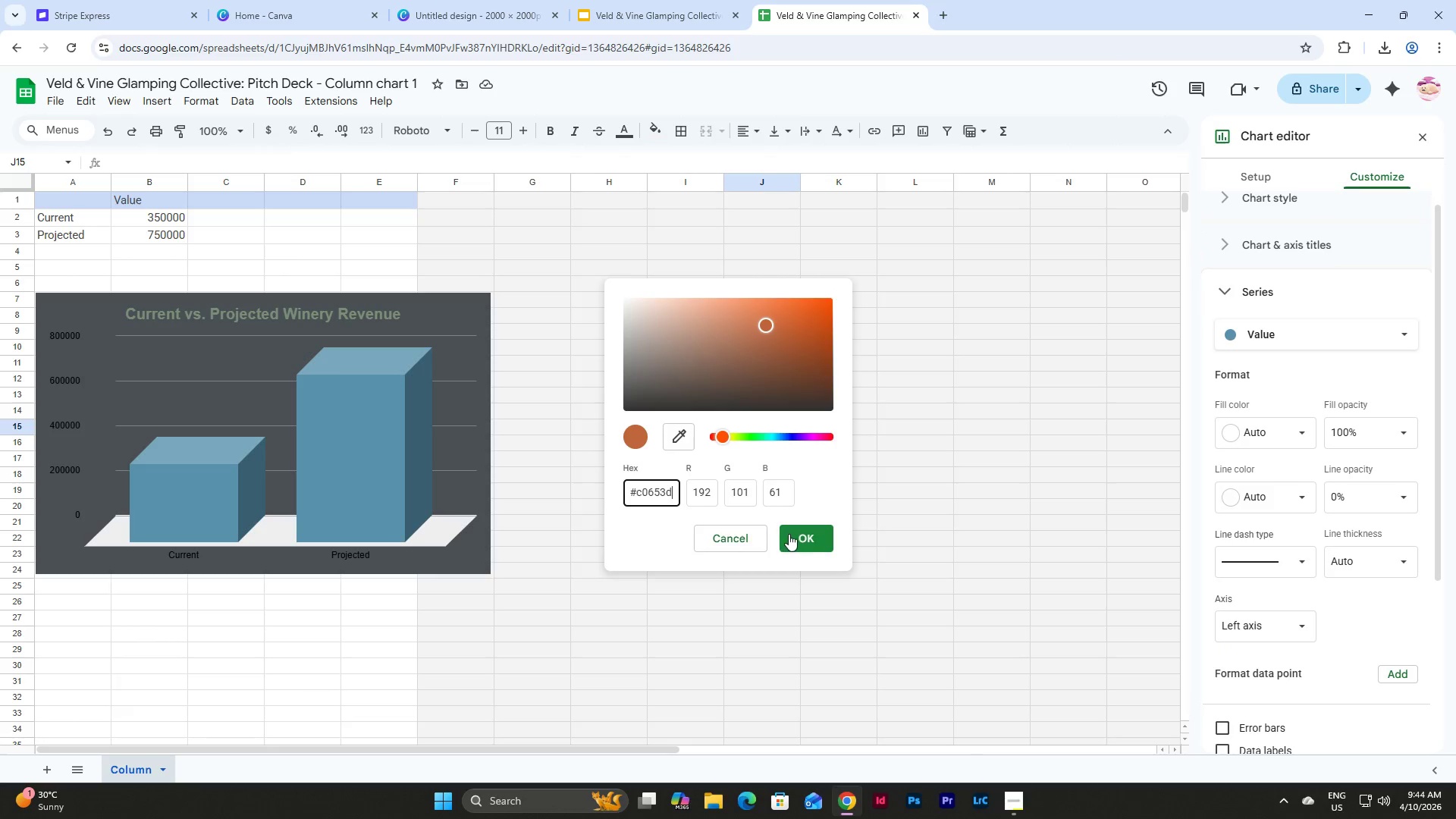 
left_click([797, 534])
 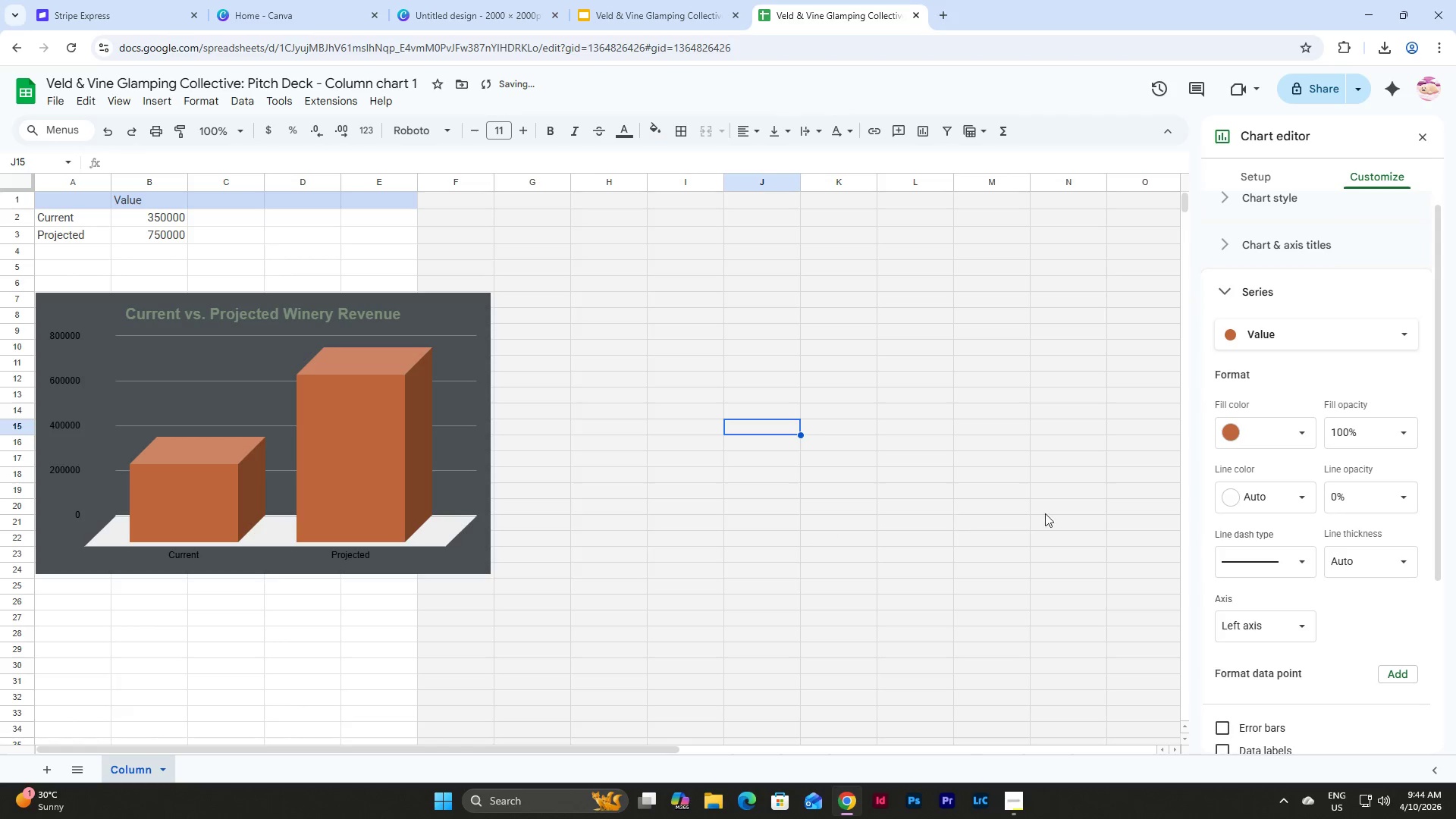 
mouse_move([1230, 488])
 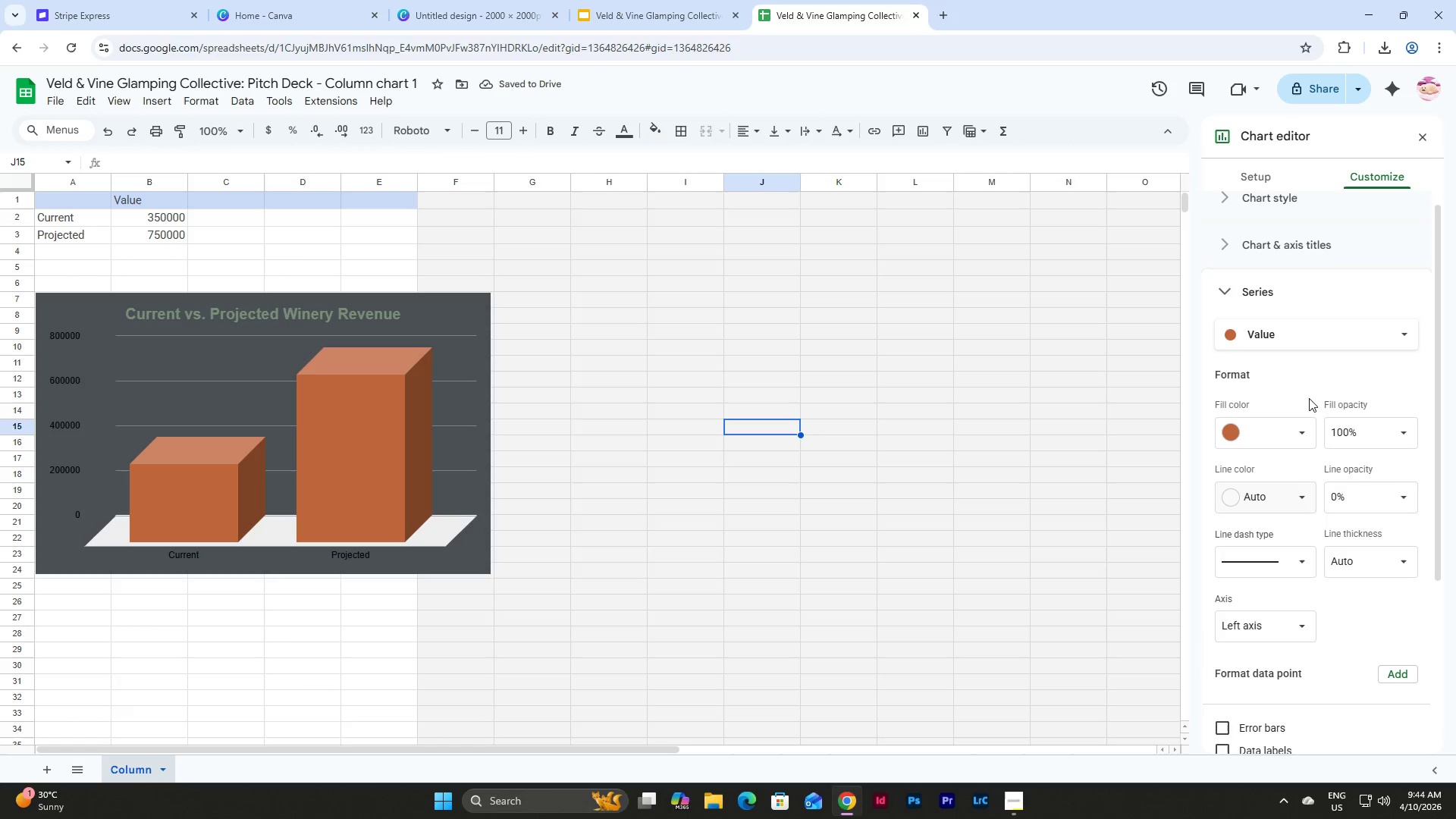 
scroll: coordinate [1309, 385], scroll_direction: down, amount: 1.0
 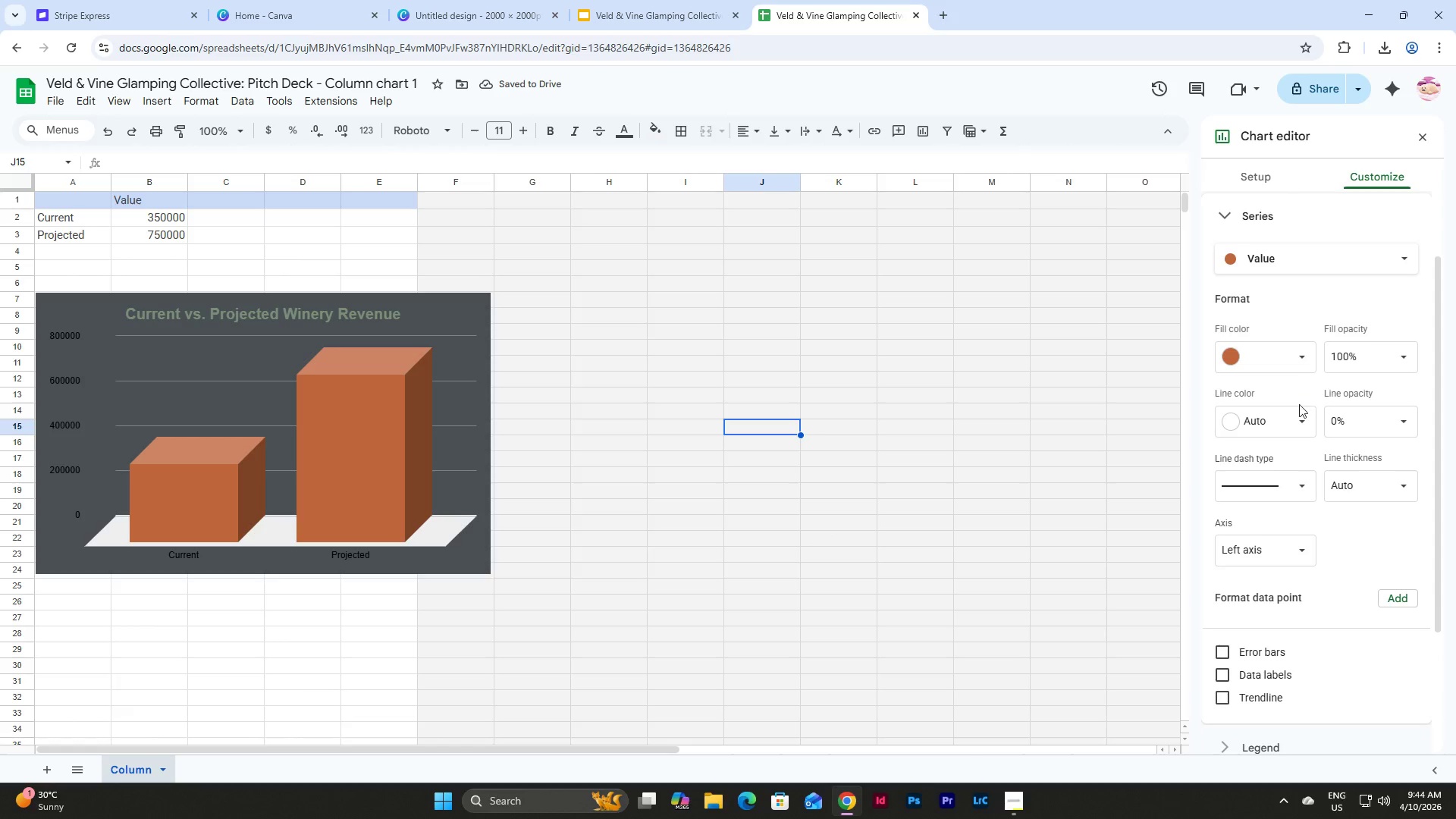 
left_click([1298, 419])
 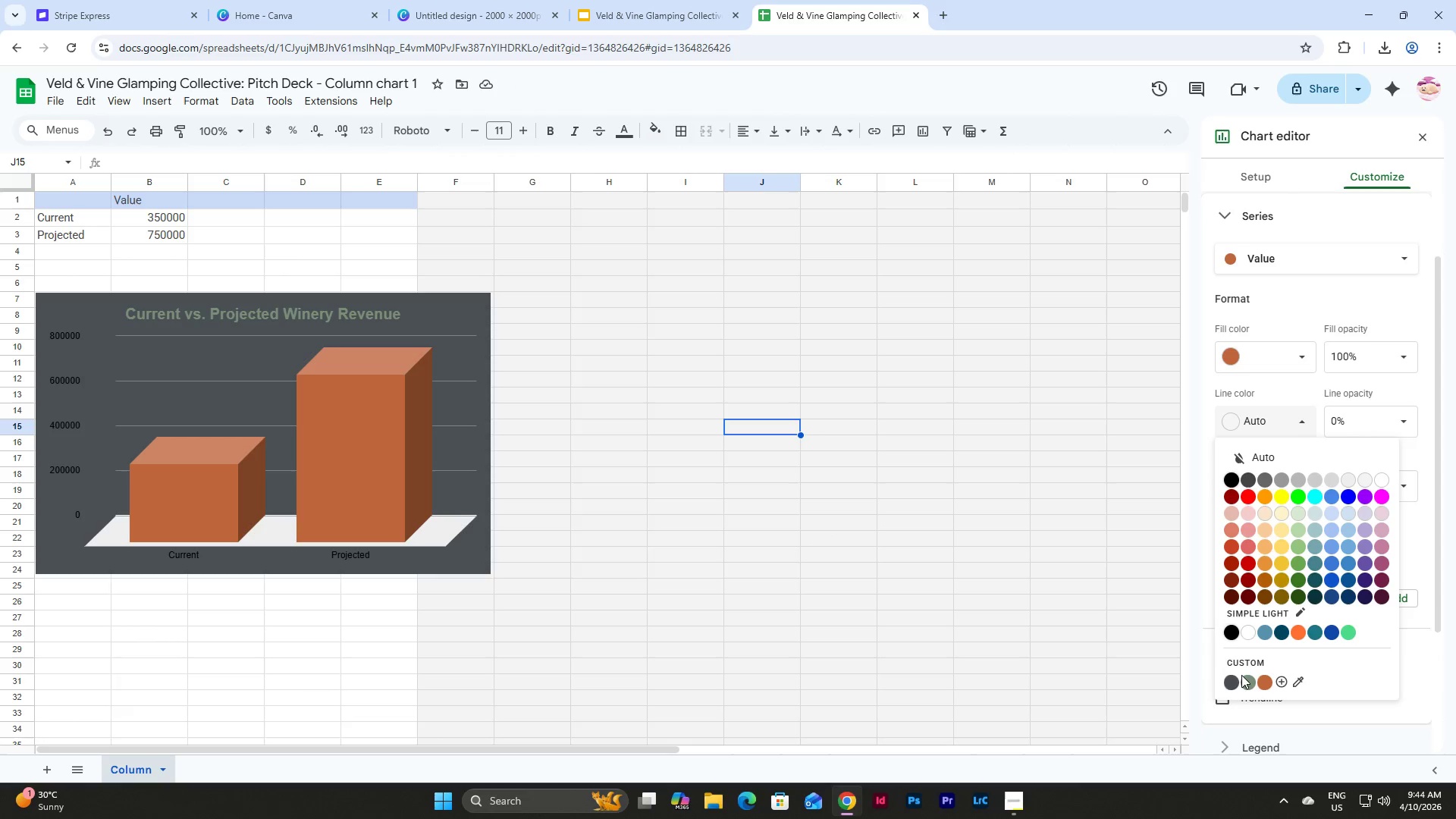 
left_click([1226, 681])
 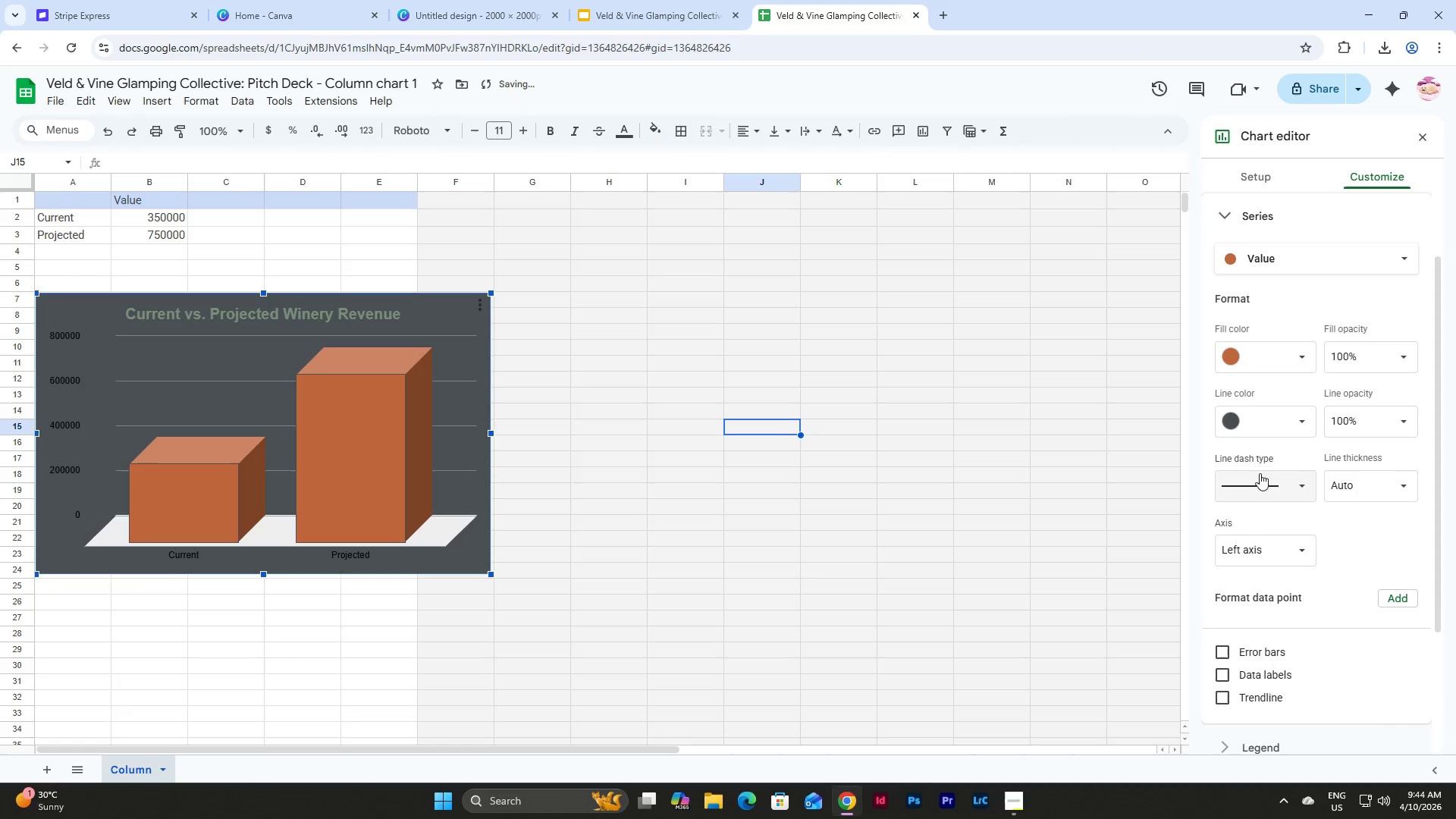 
left_click([1280, 410])
 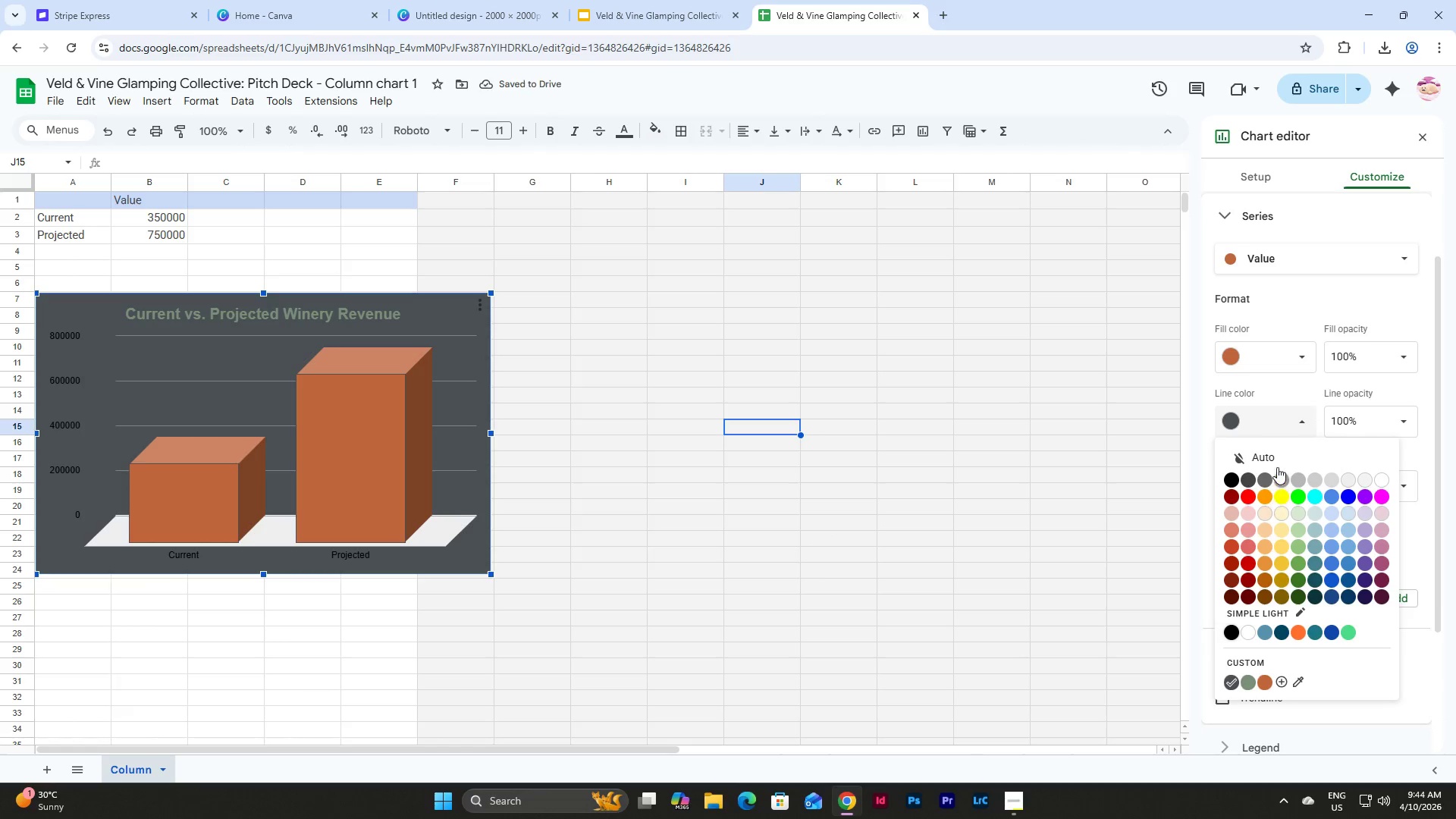 
left_click([1276, 456])
 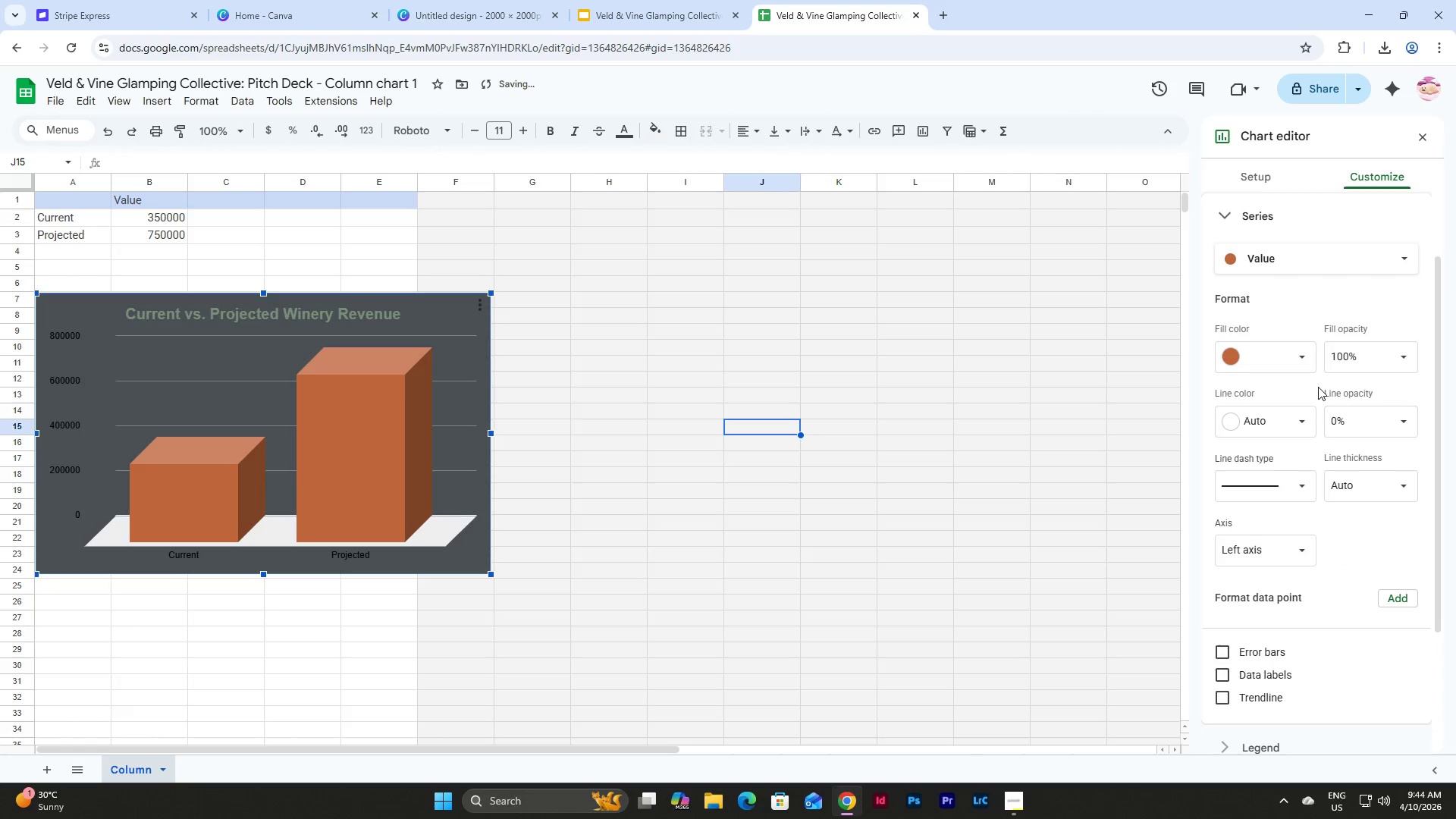 
scroll: coordinate [1327, 325], scroll_direction: down, amount: 5.0
 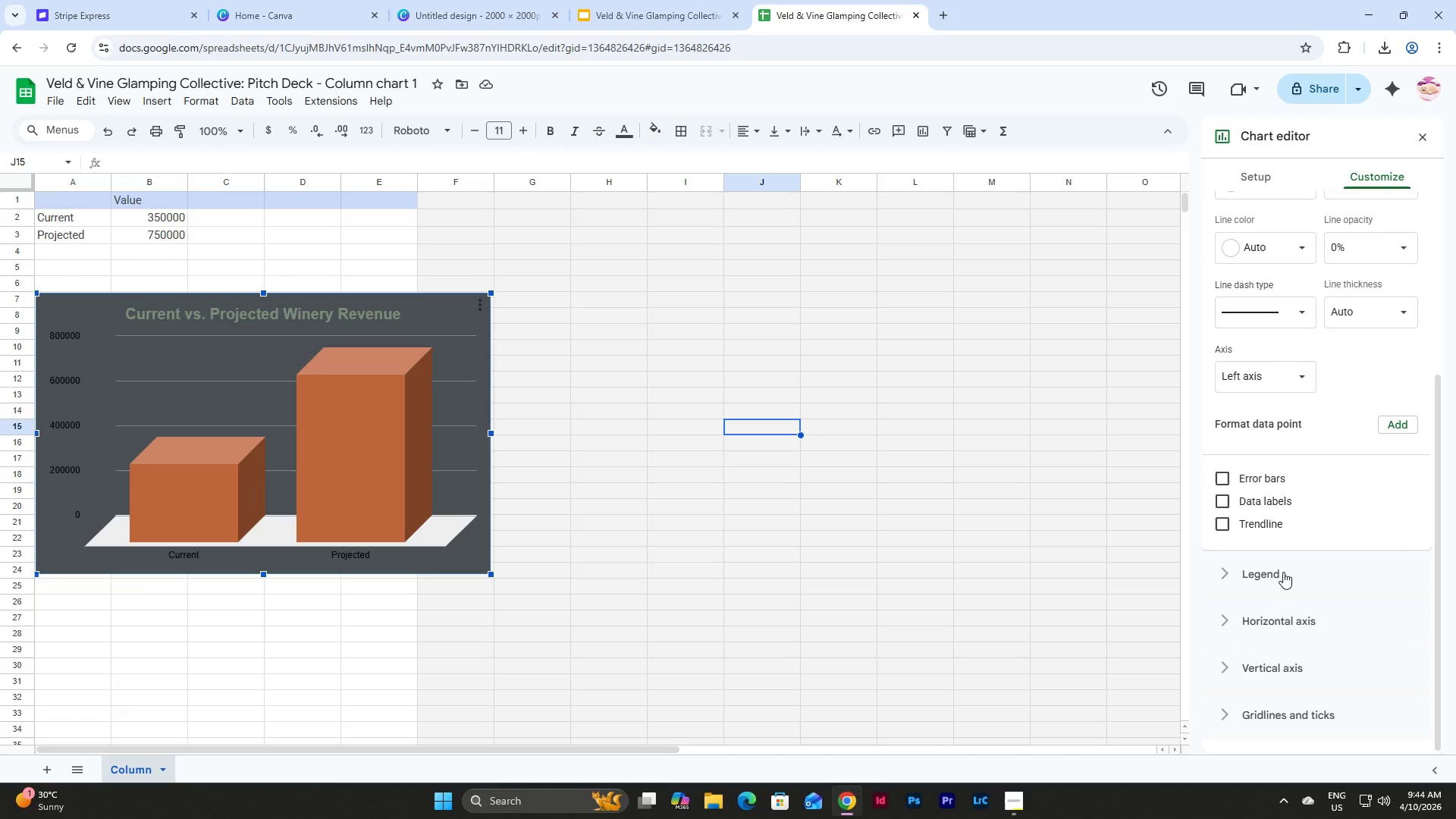 
left_click([1283, 572])
 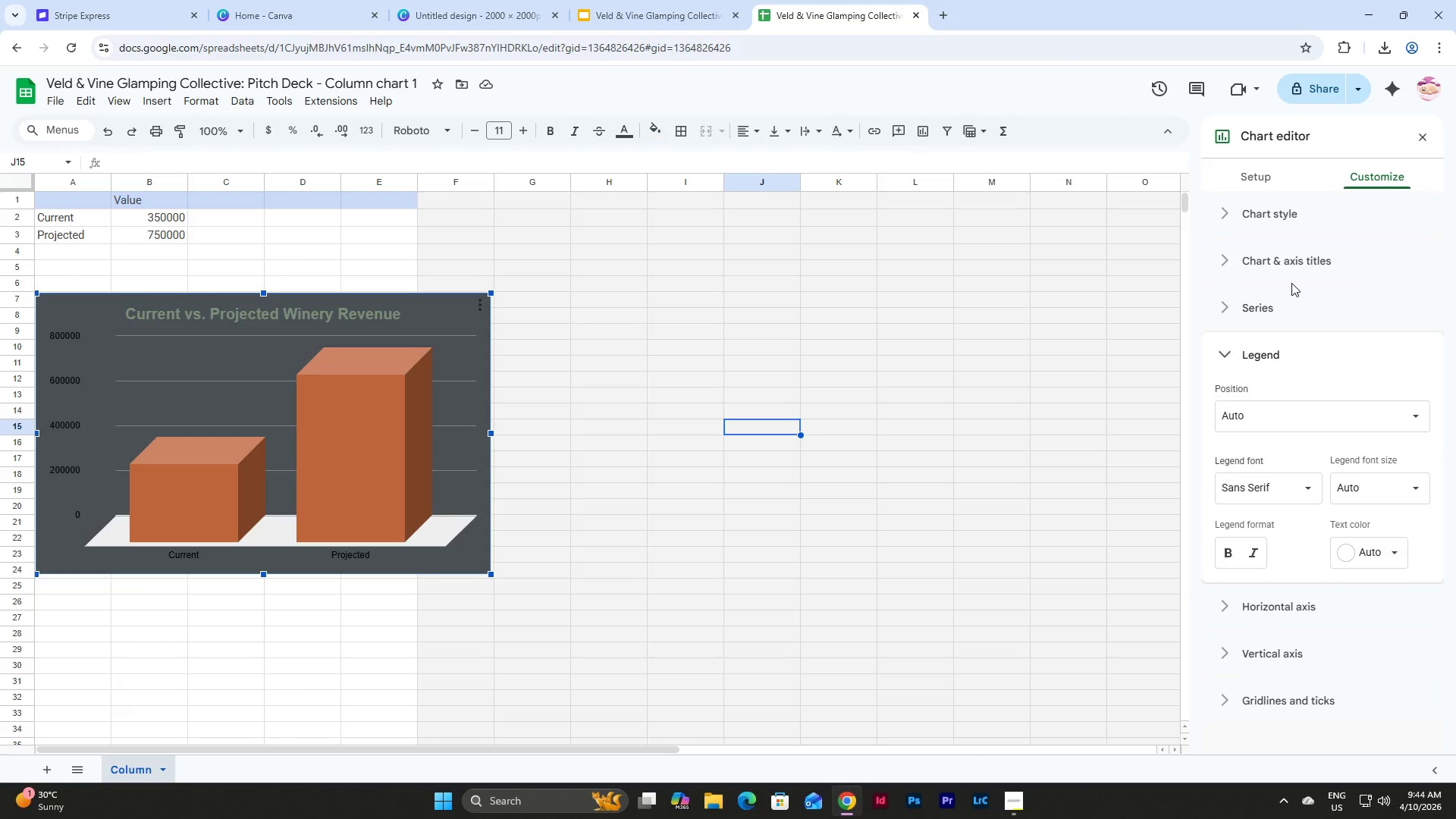 
left_click([1341, 420])
 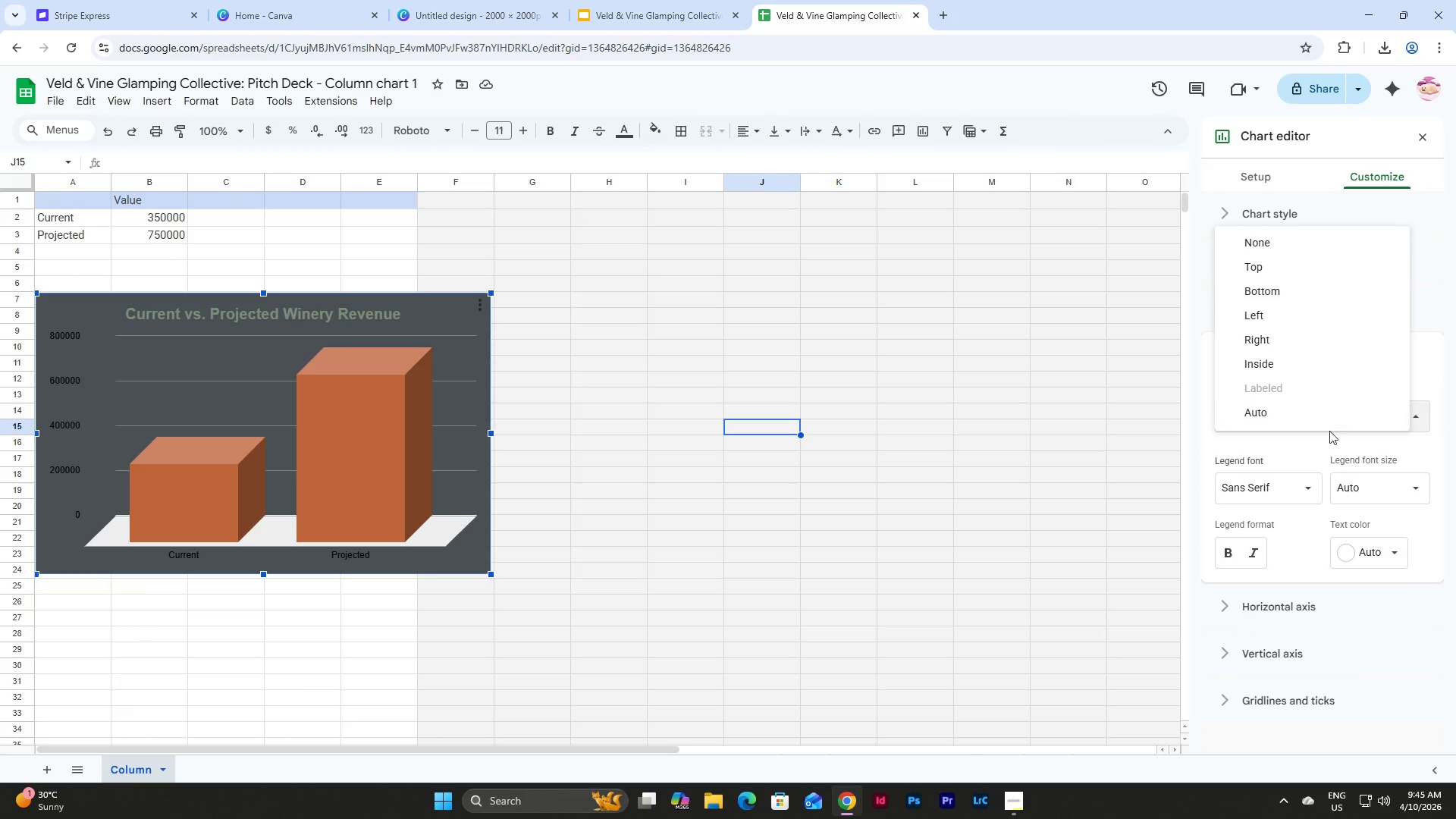 
scroll: coordinate [1291, 283], scroll_direction: down, amount: 2.0
 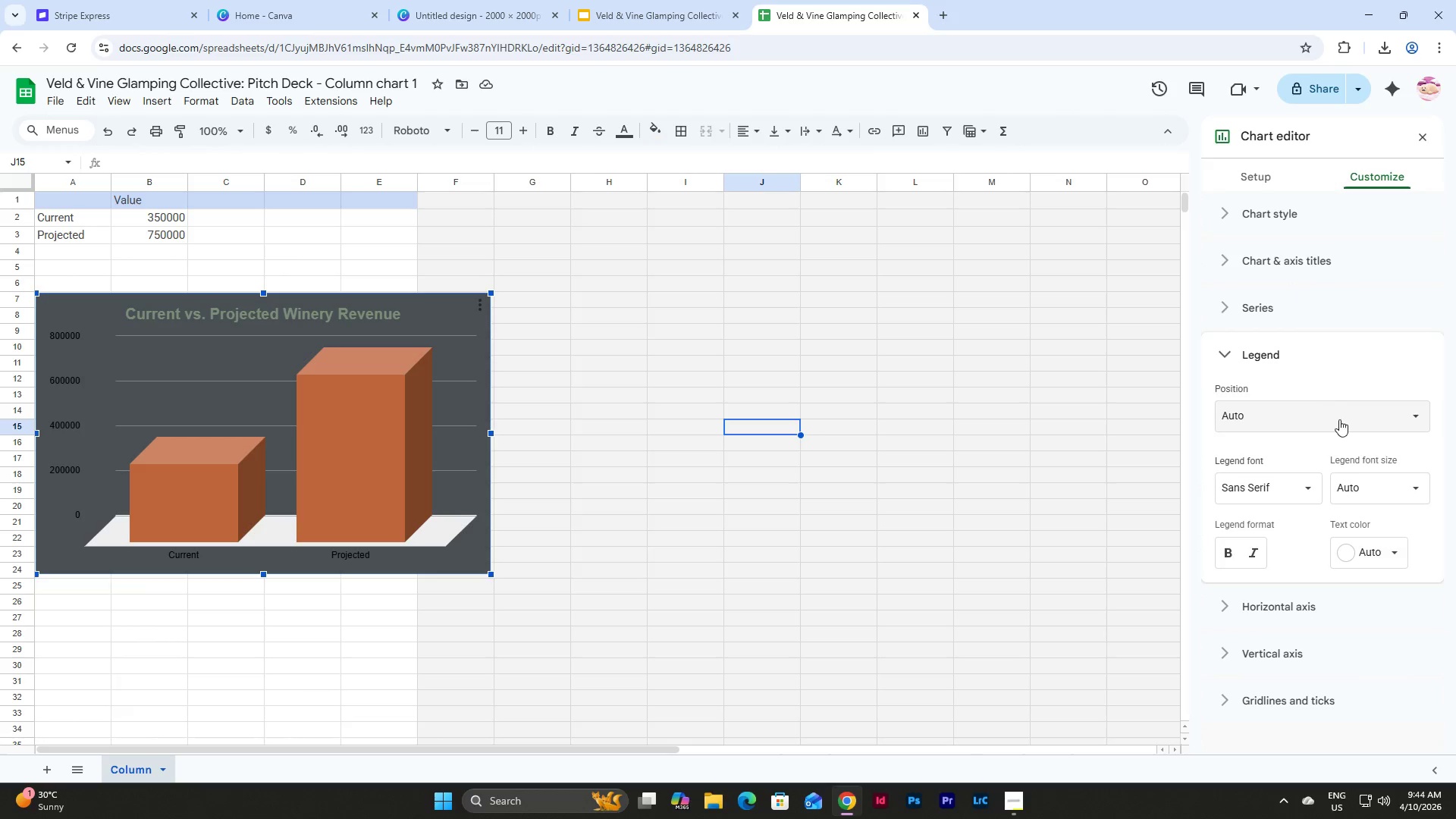 
left_click([1326, 444])
 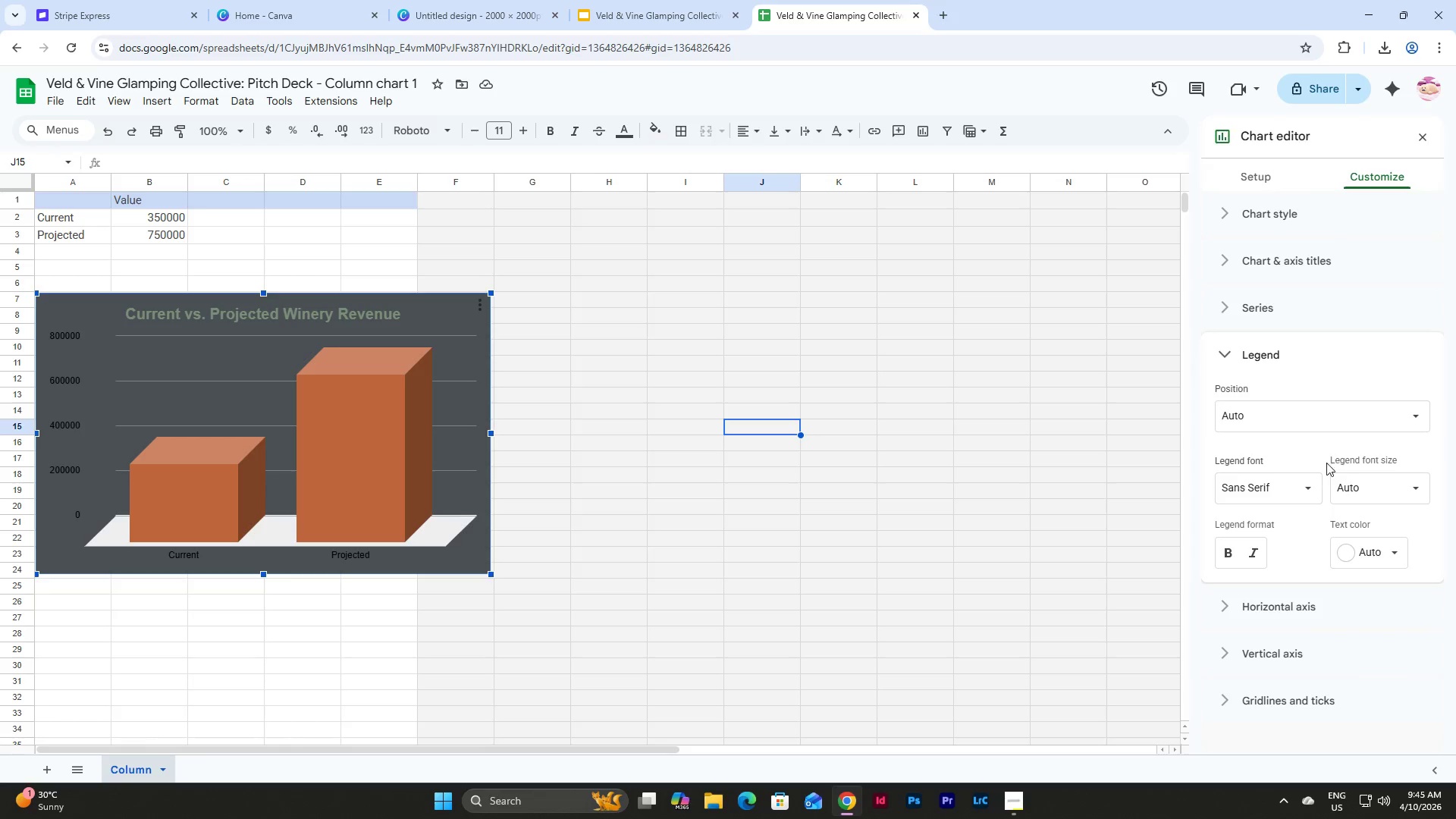 
left_click([1393, 552])
 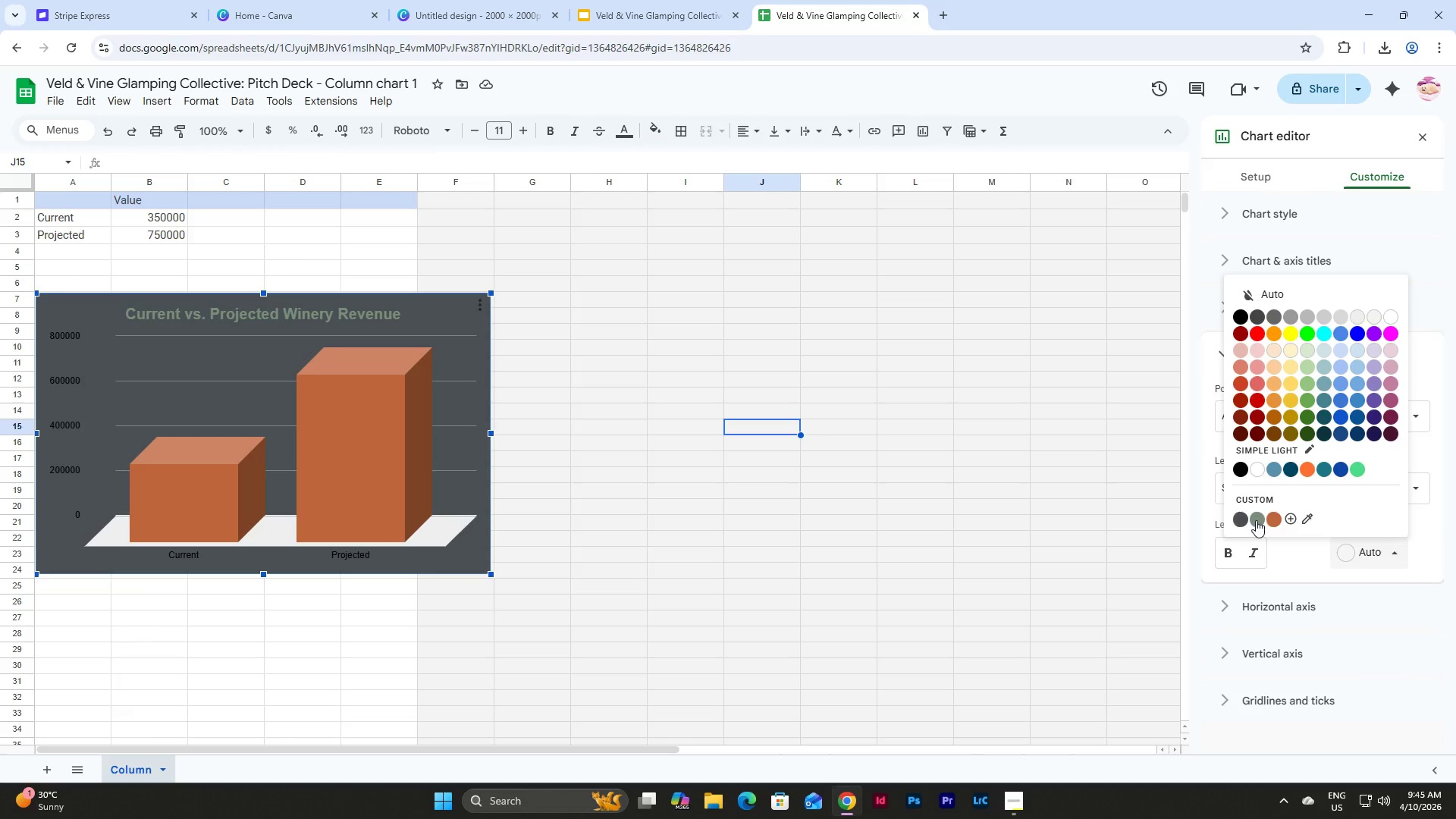 
left_click([1256, 520])
 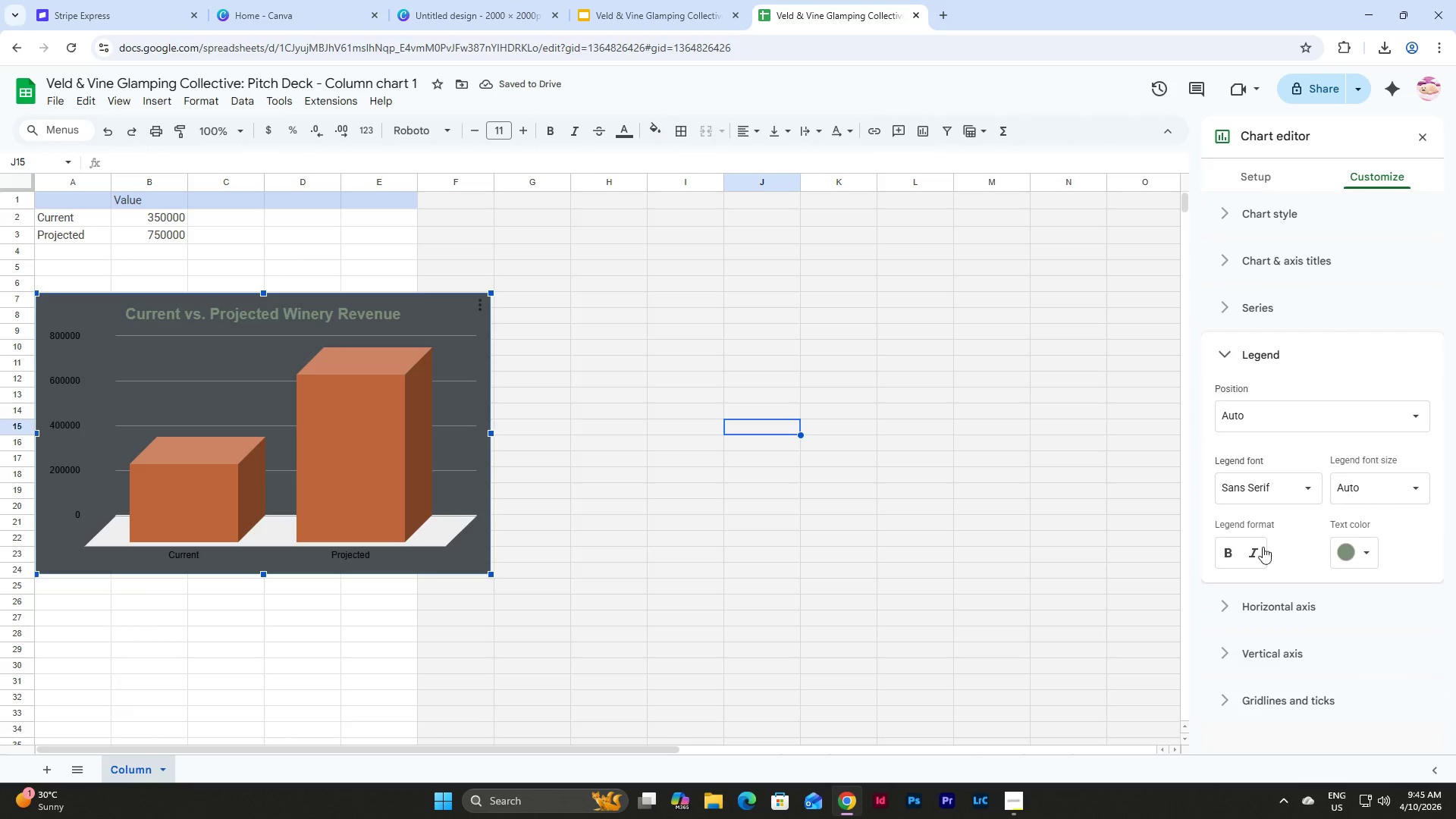 
left_click([1222, 550])
 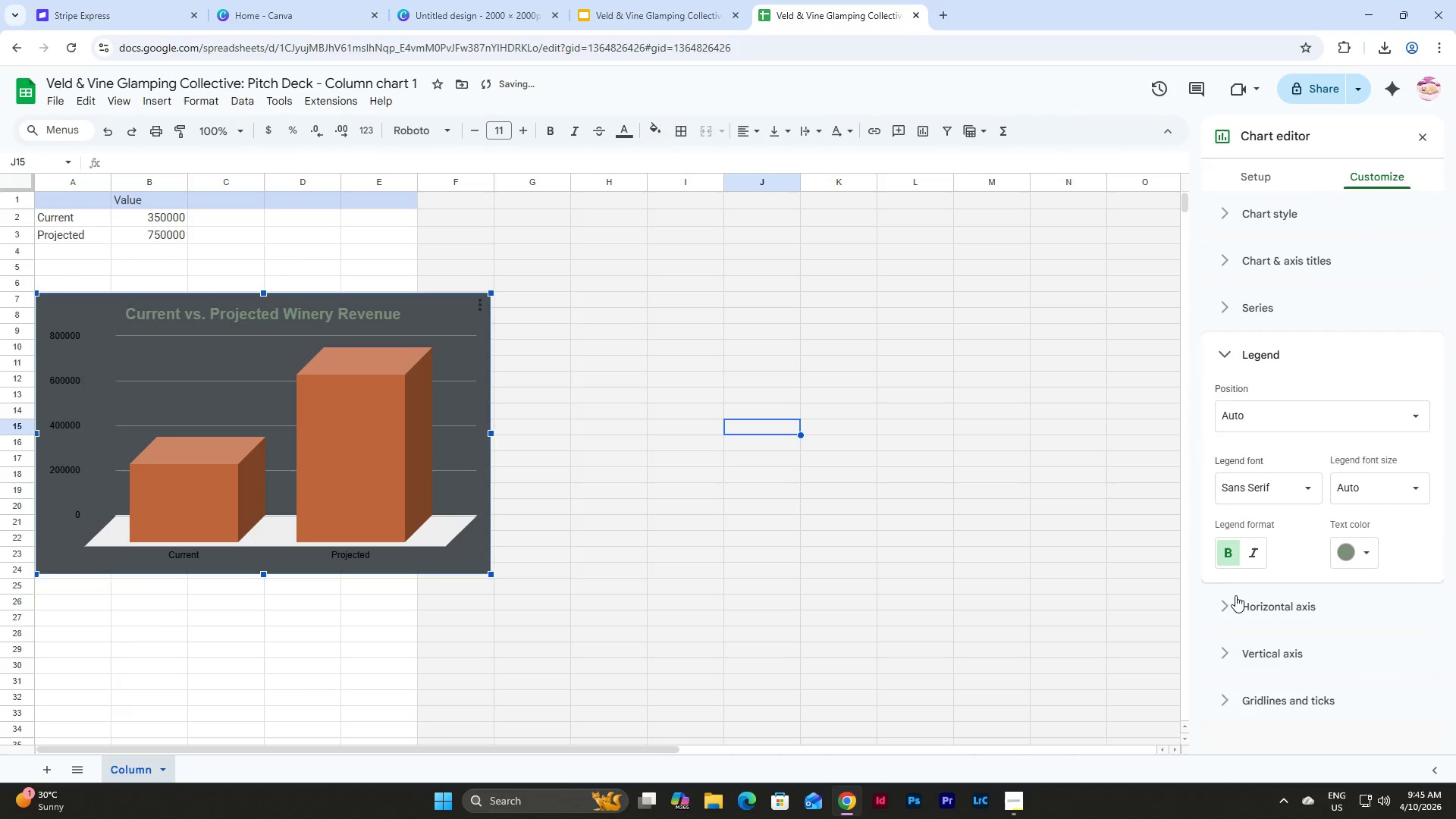 
left_click([1235, 596])
 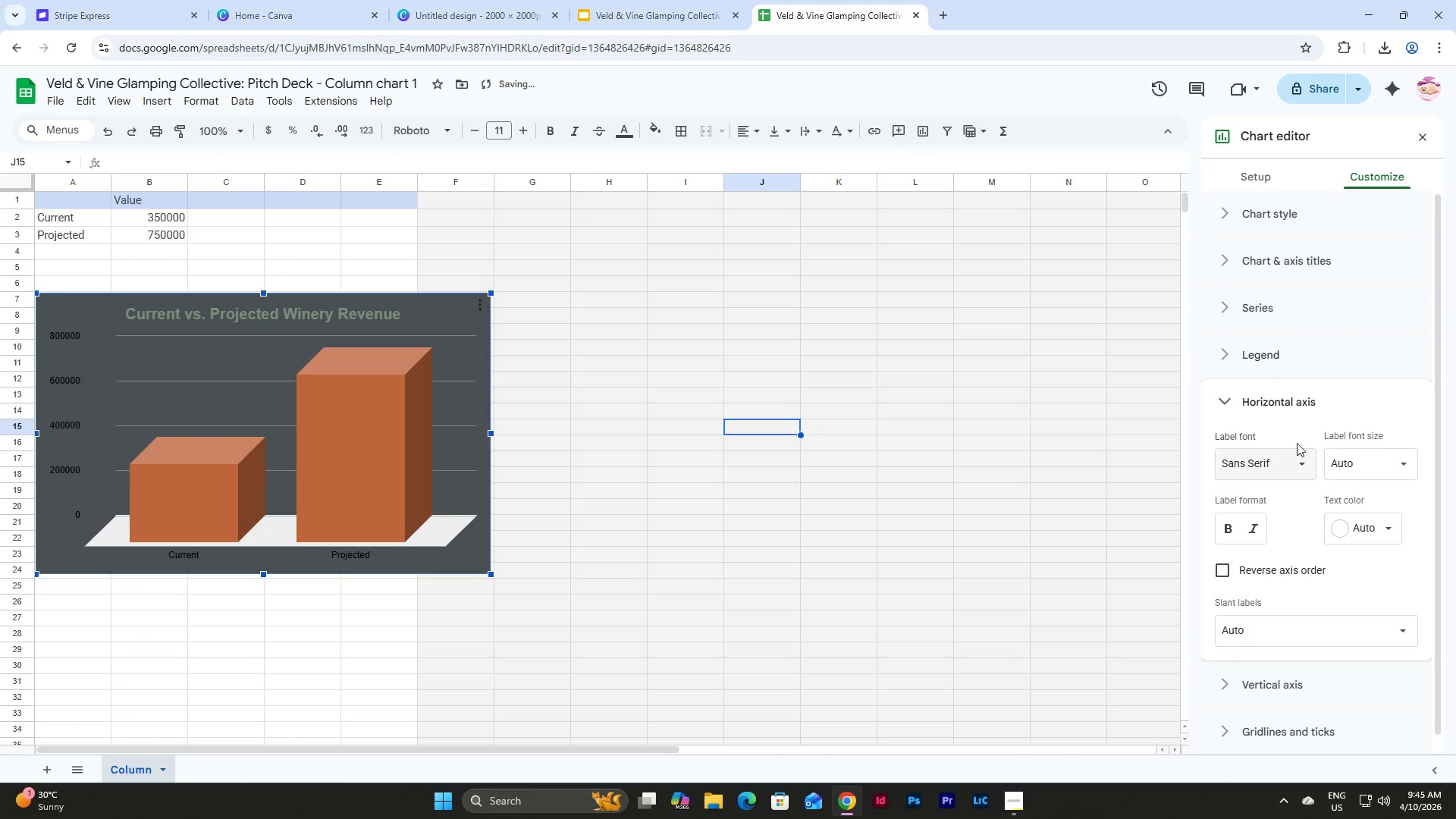 
scroll: coordinate [1301, 431], scroll_direction: down, amount: 3.0
 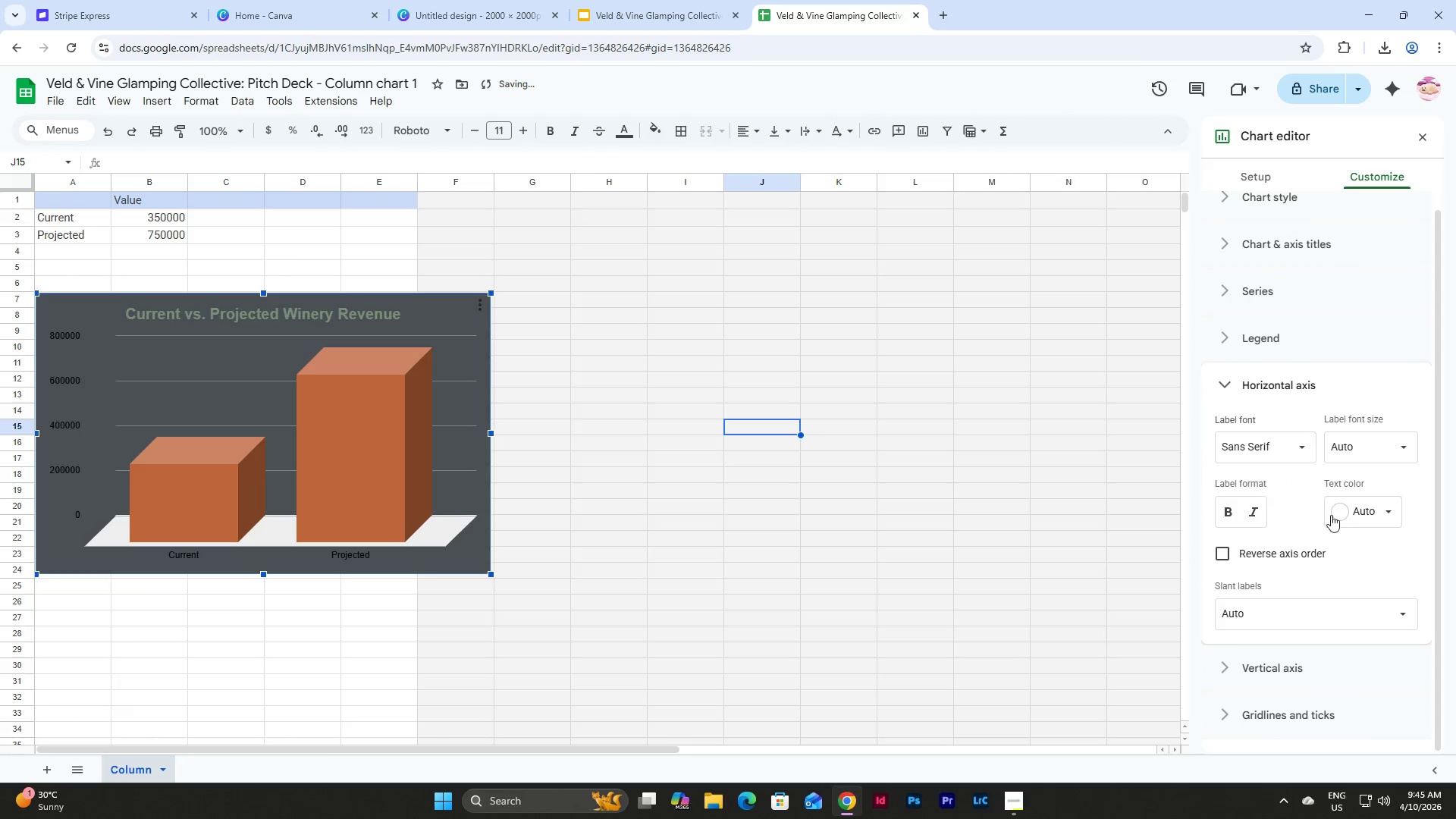 
left_click([1370, 518])
 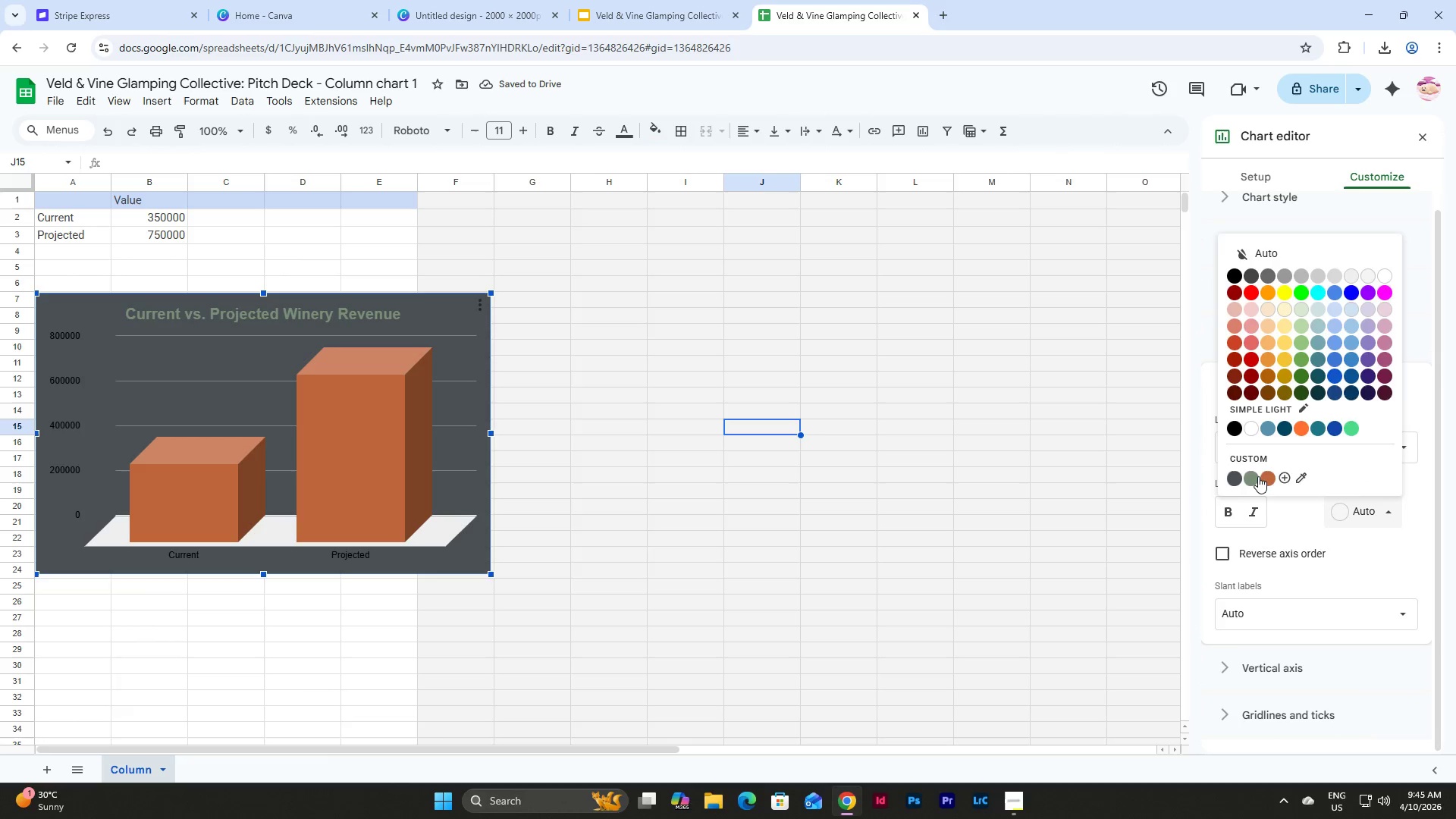 
left_click([1254, 476])
 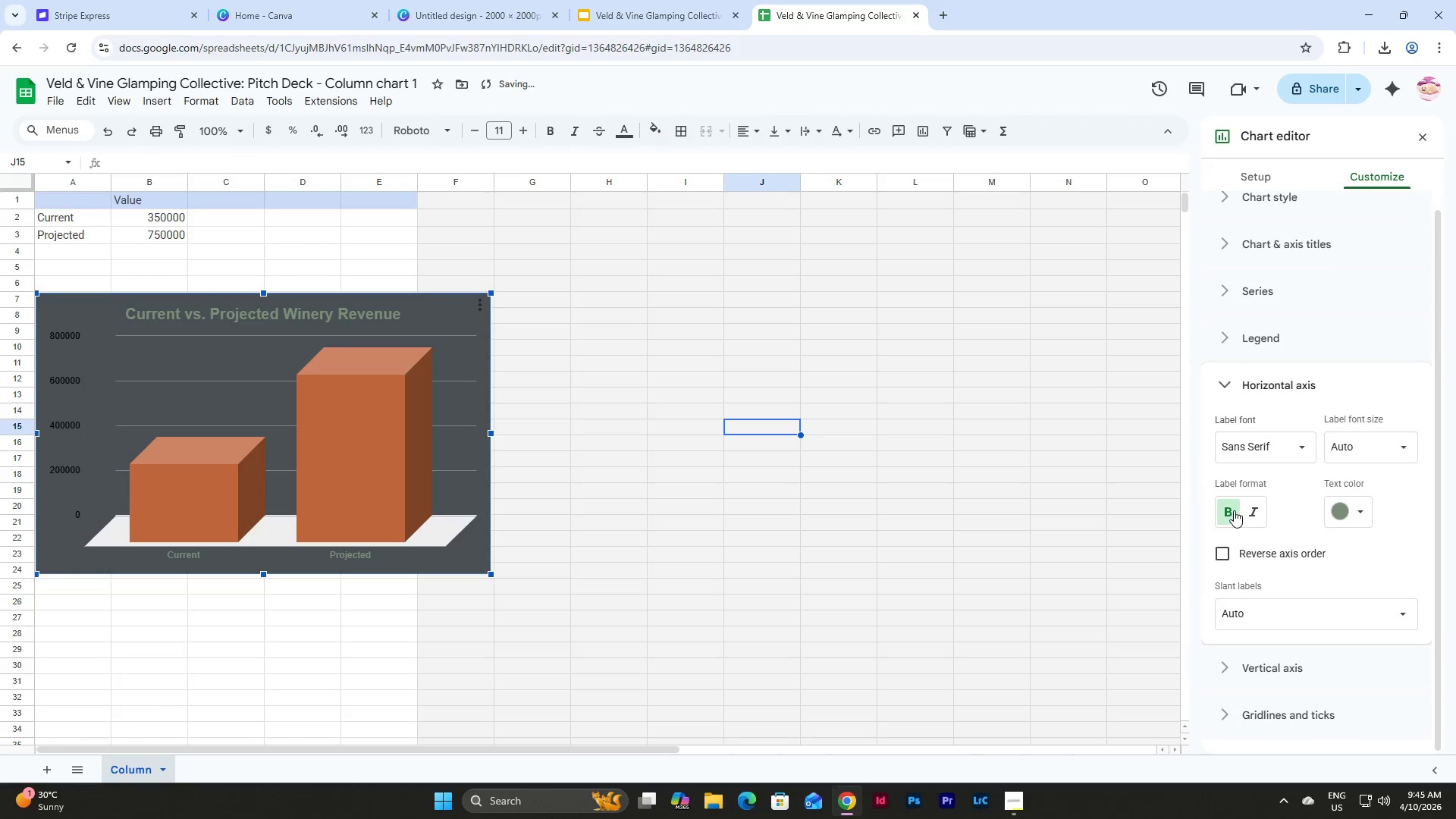 
left_click([1361, 445])
 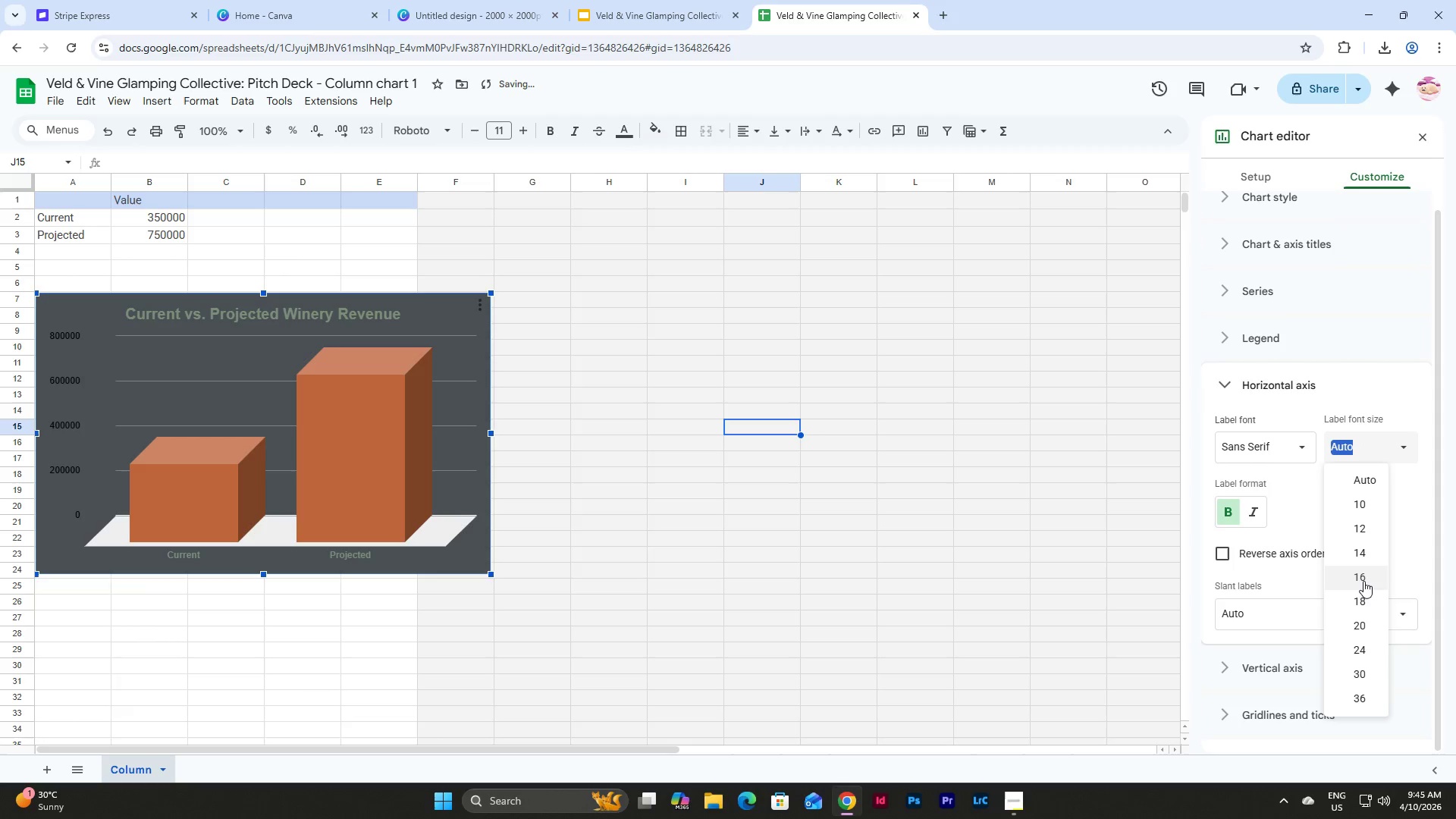 
left_click([1363, 582])
 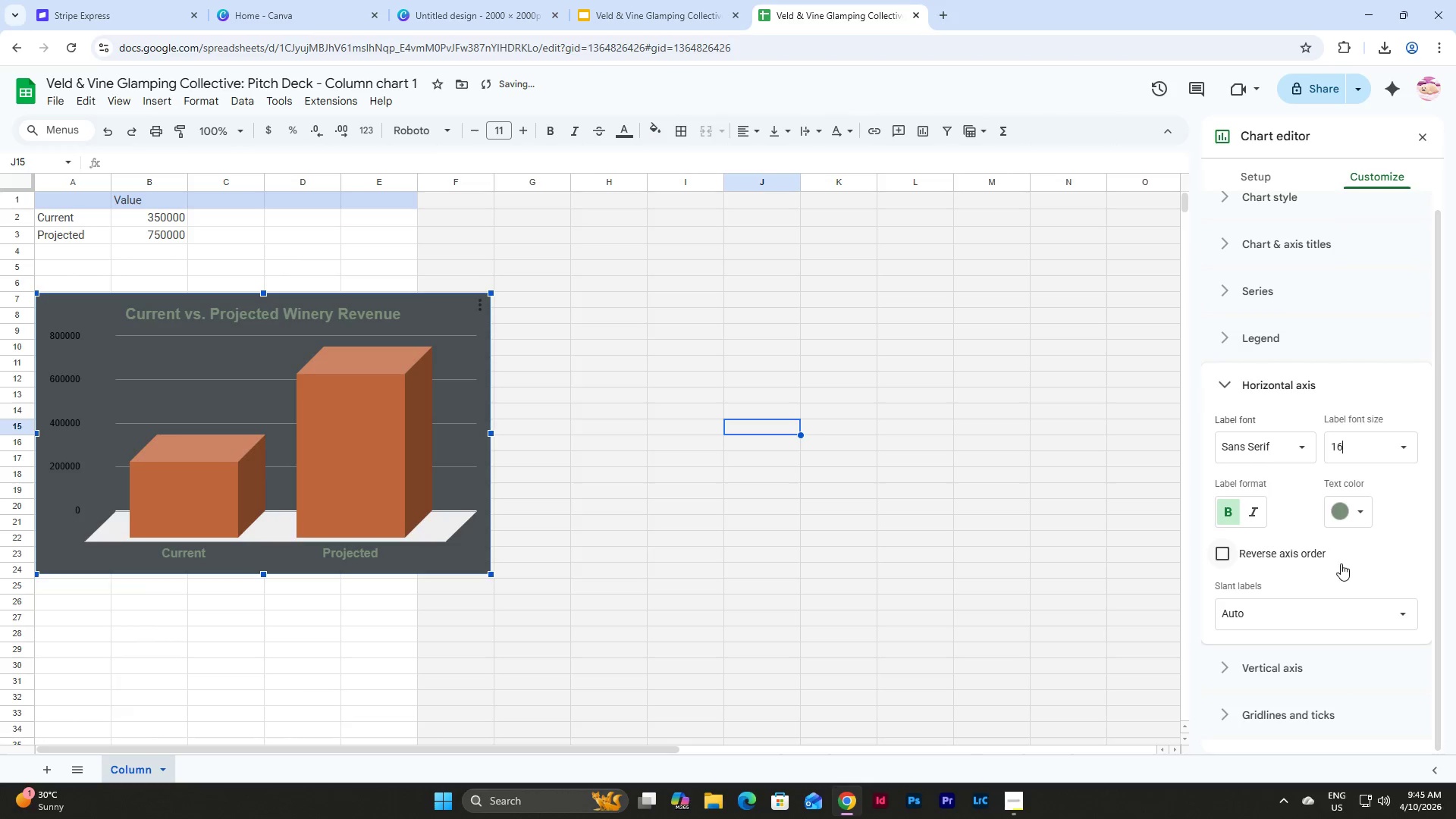 
scroll: coordinate [1327, 411], scroll_direction: down, amount: 3.0
 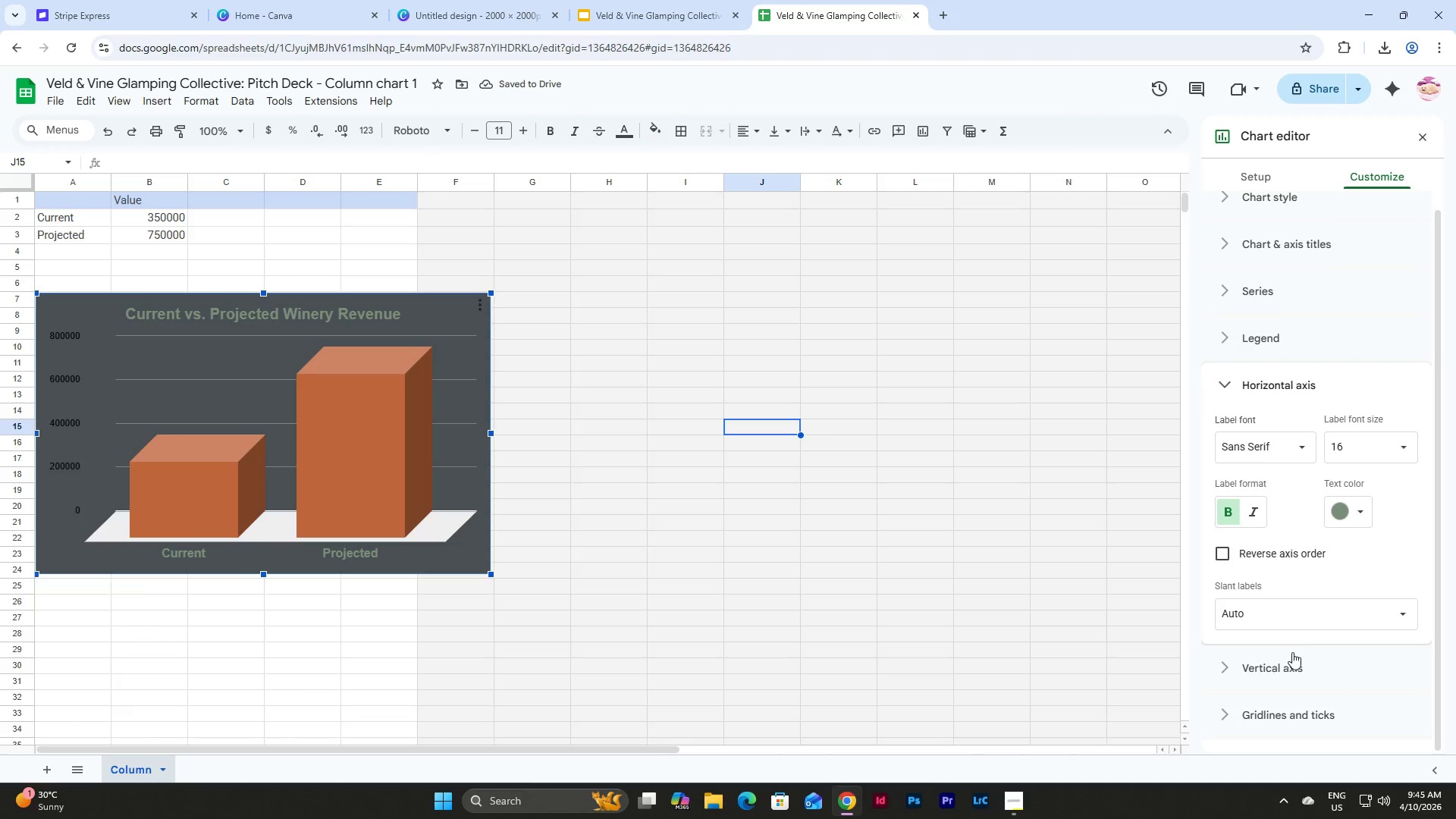 
left_click([1282, 661])
 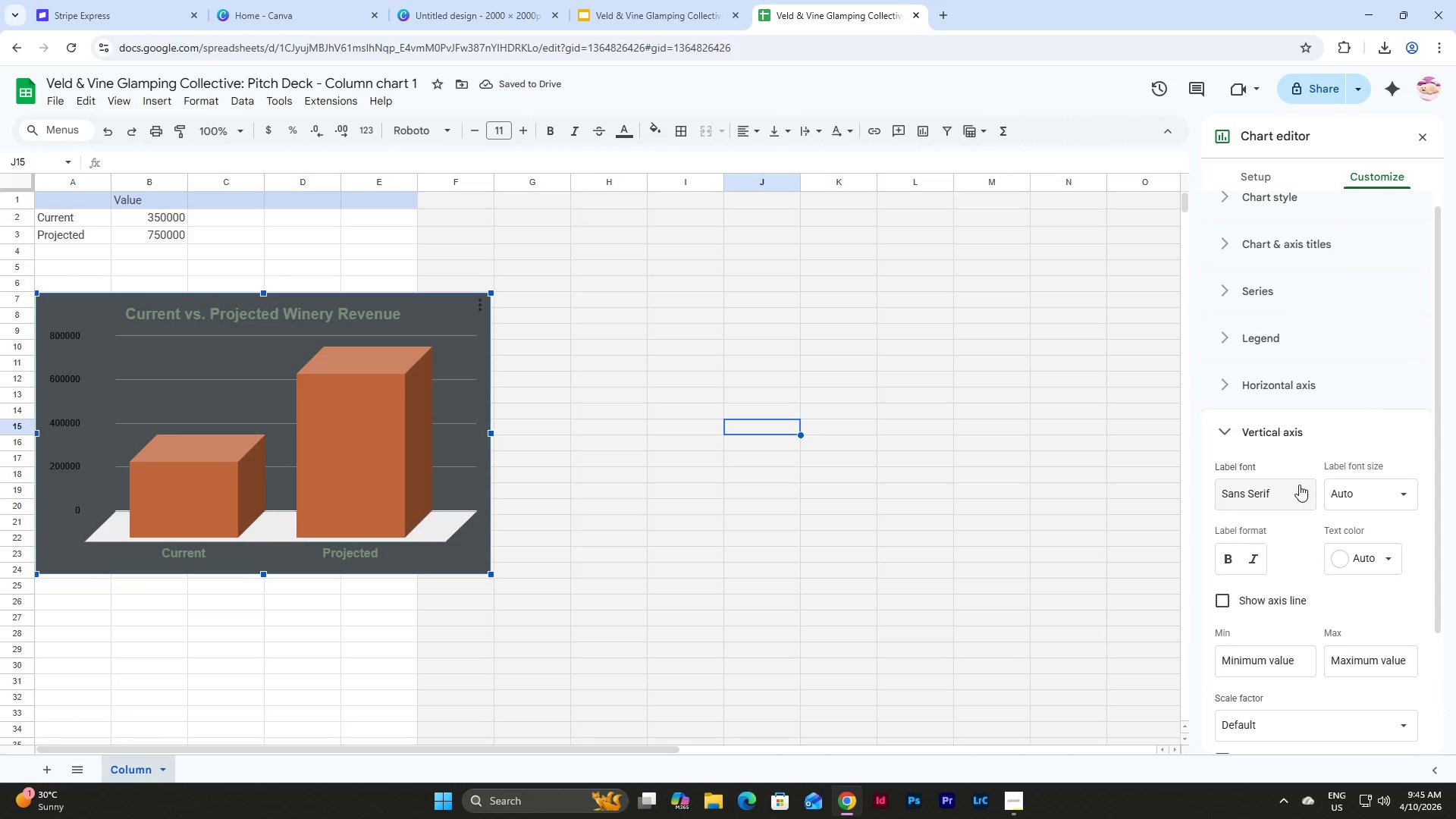 
left_click([1394, 492])
 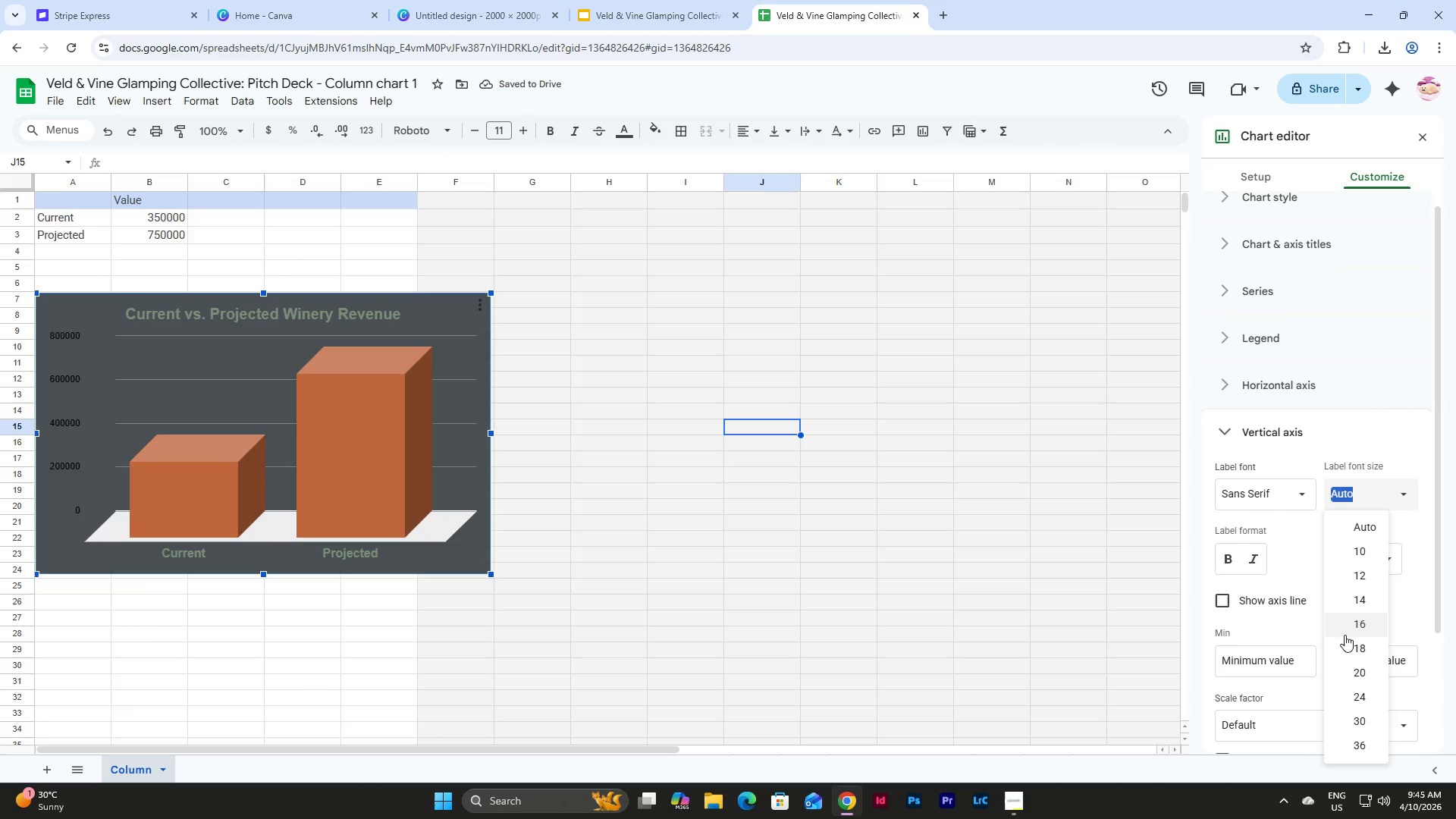 
left_click([1345, 626])
 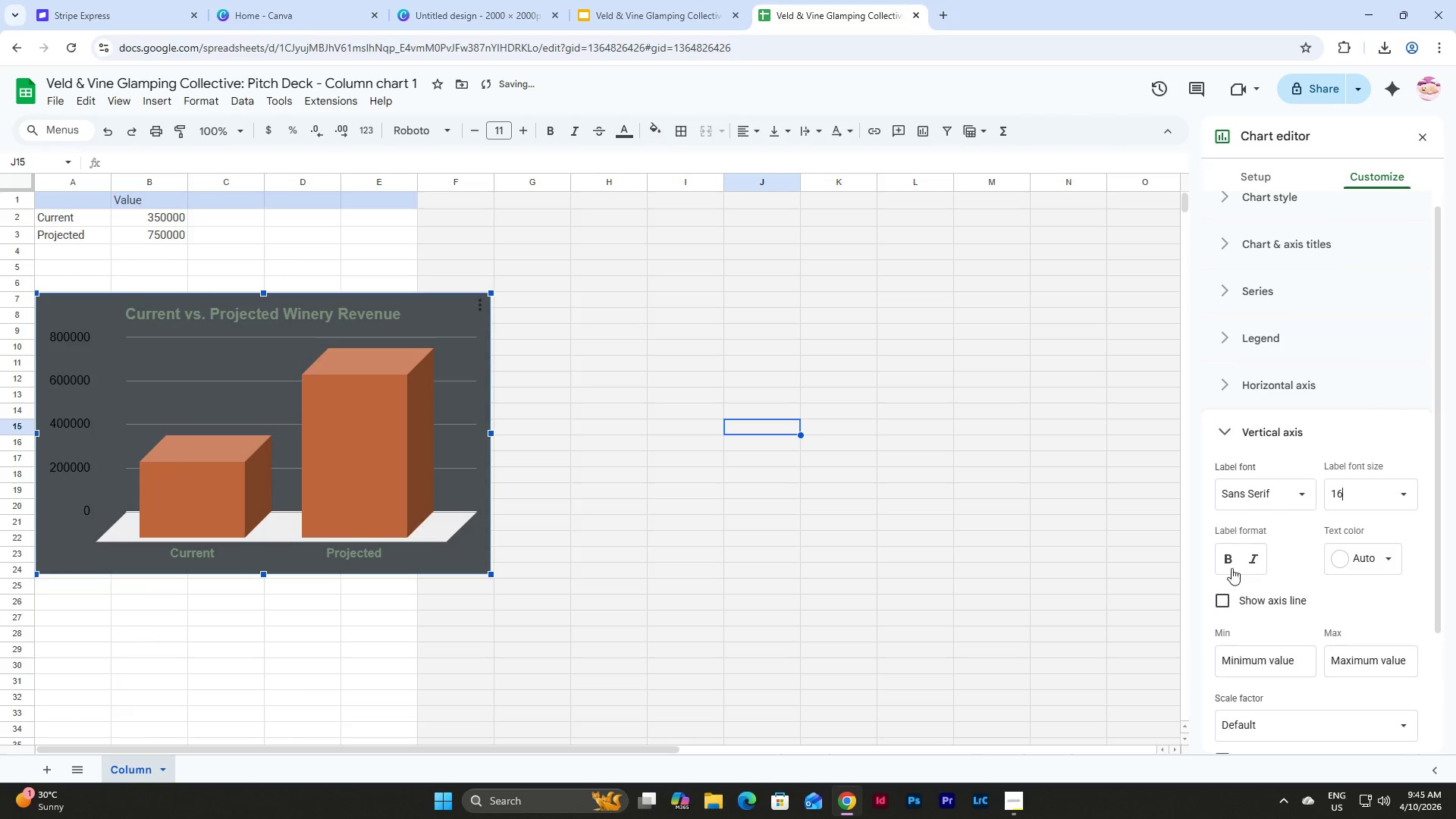 
left_click([1227, 560])
 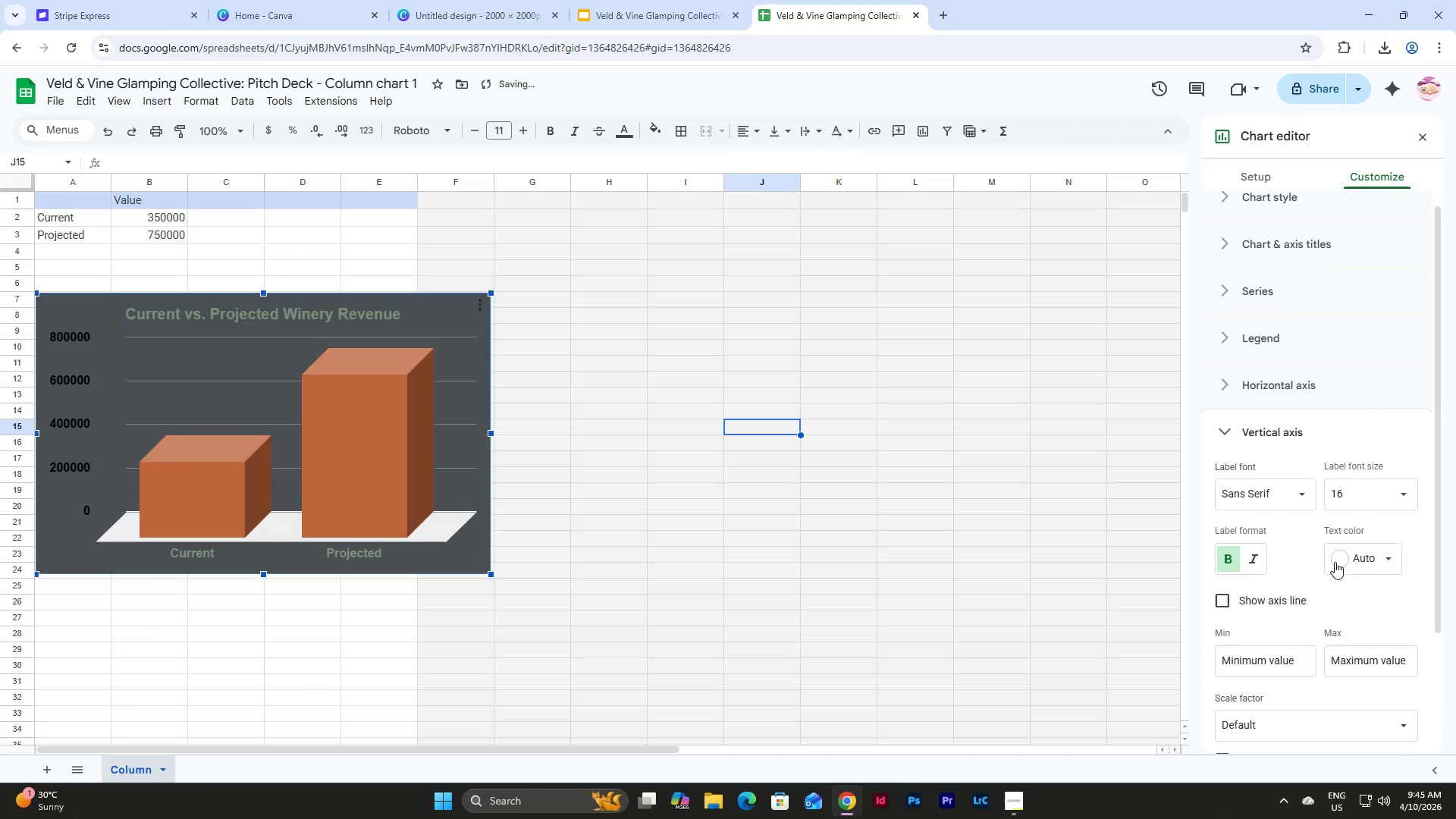 
left_click([1388, 551])
 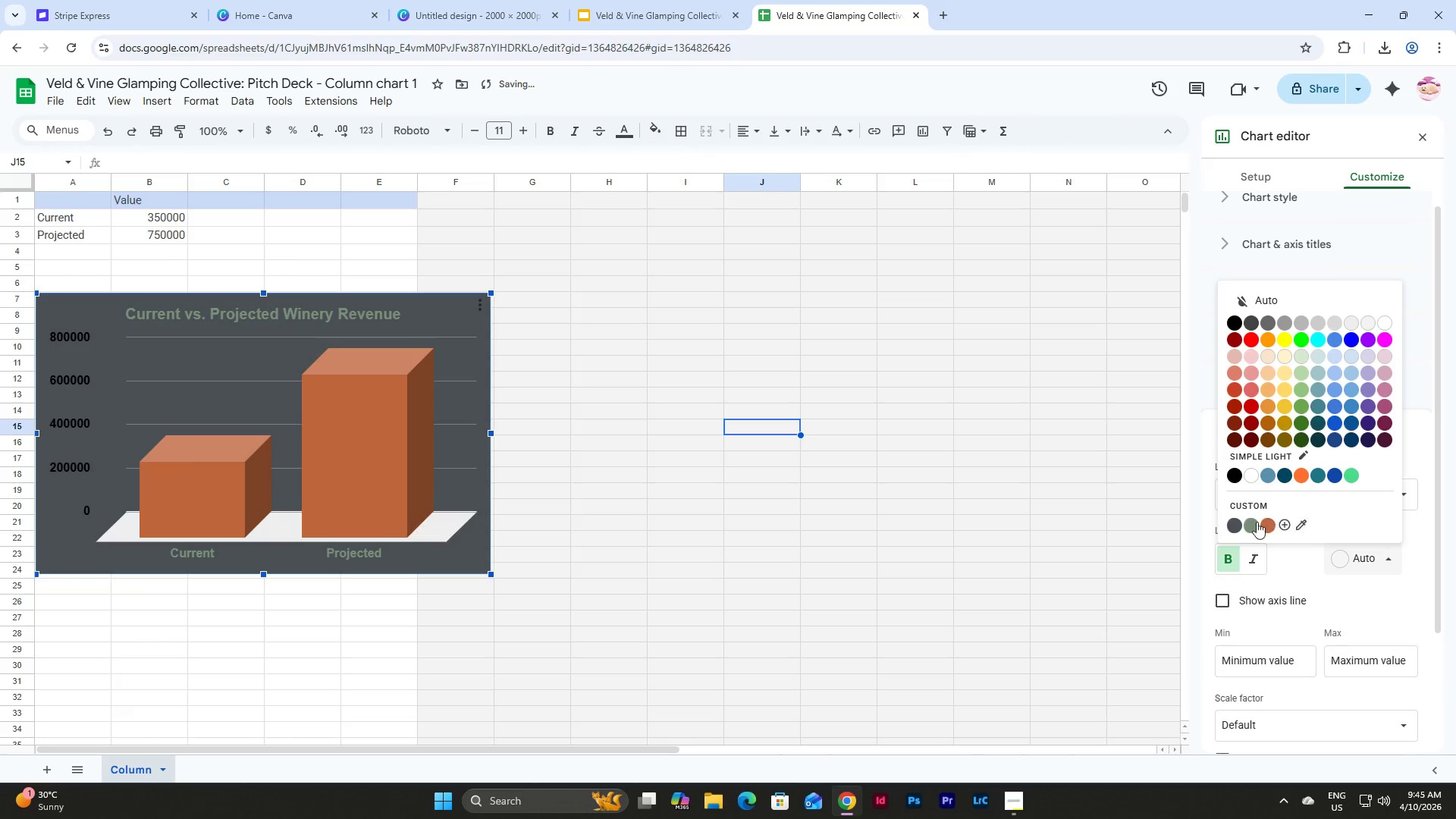 
left_click([1250, 525])
 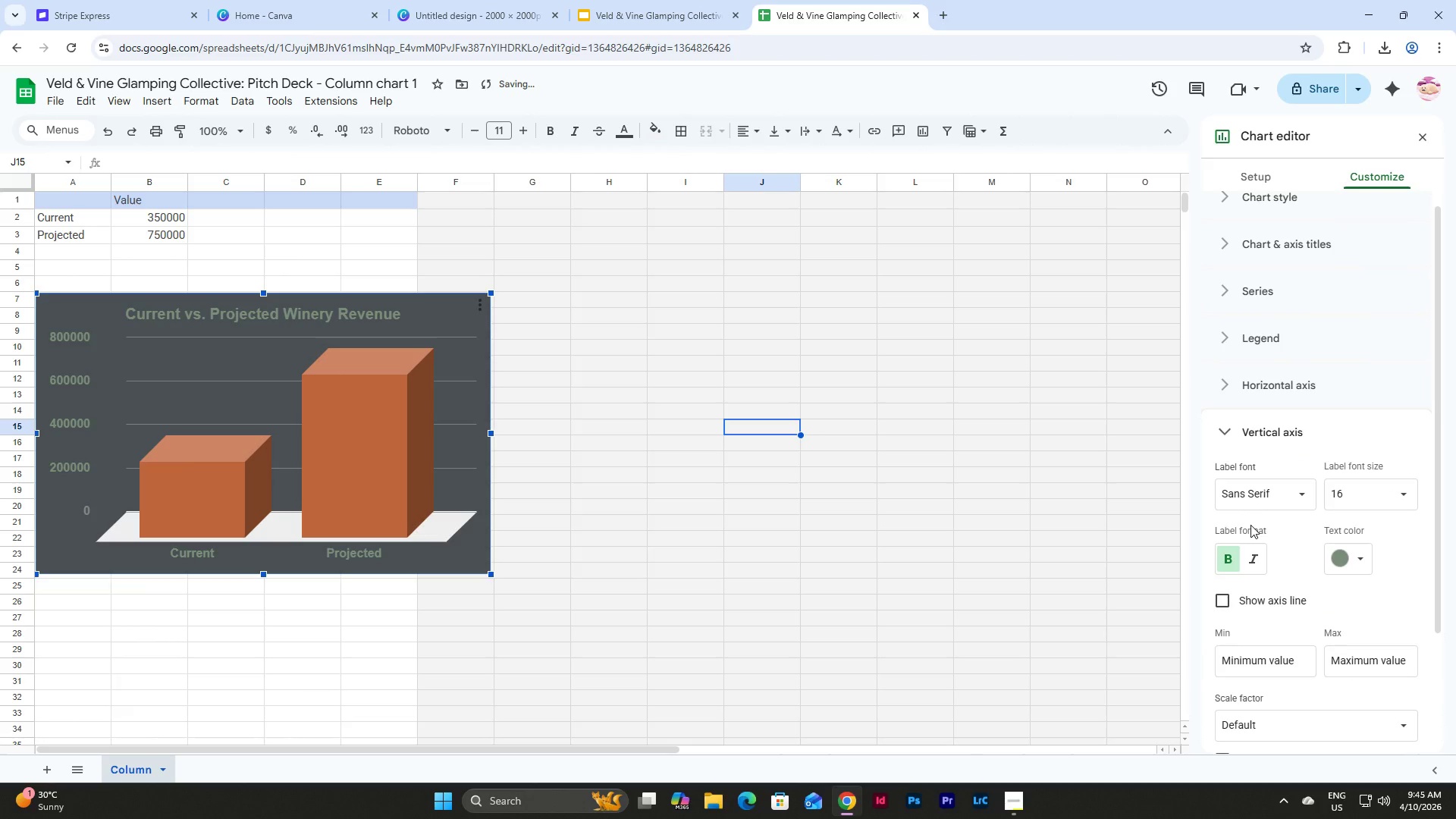 
scroll: coordinate [1299, 446], scroll_direction: down, amount: 3.0
 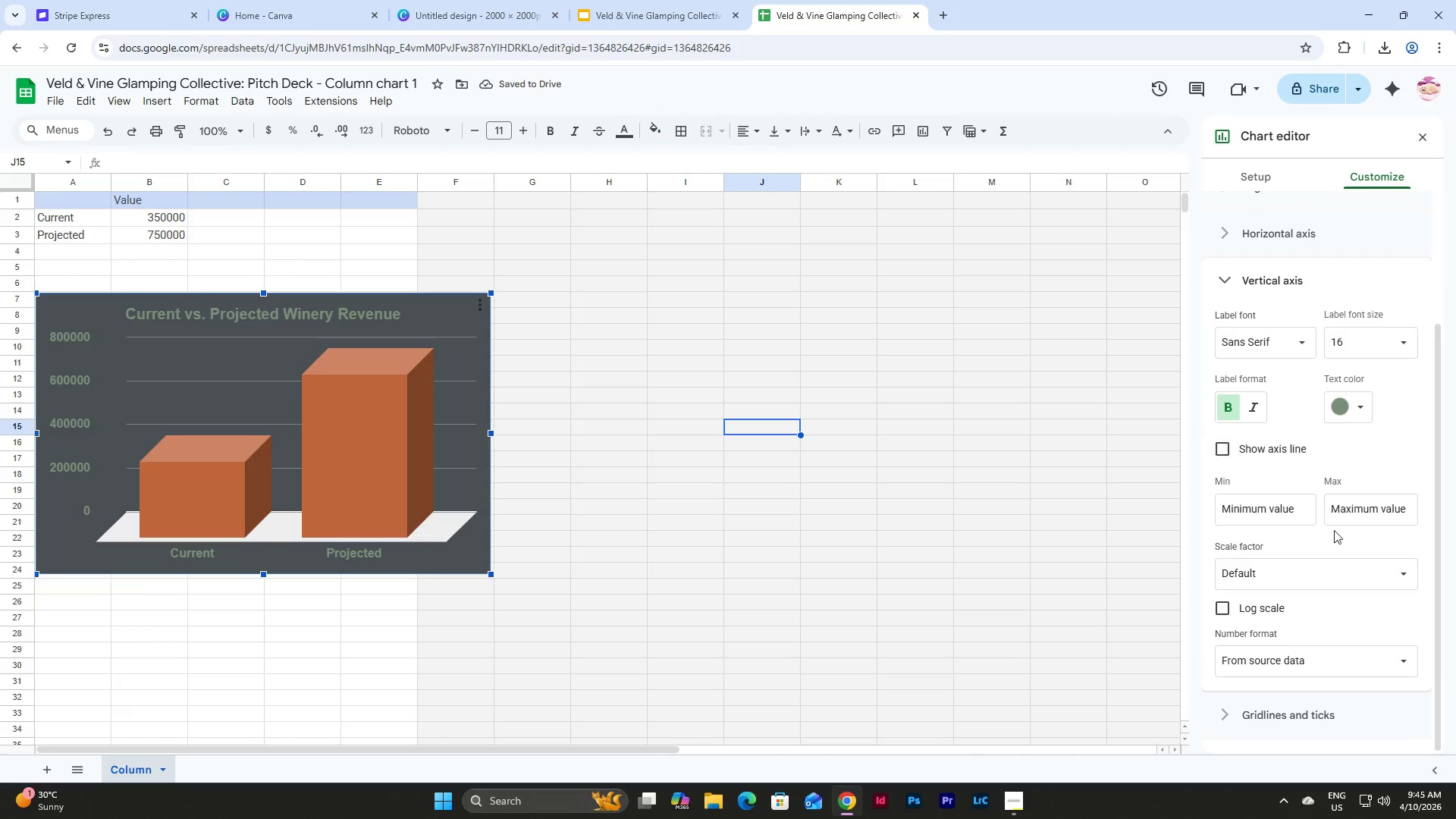 
left_click([1354, 551])
 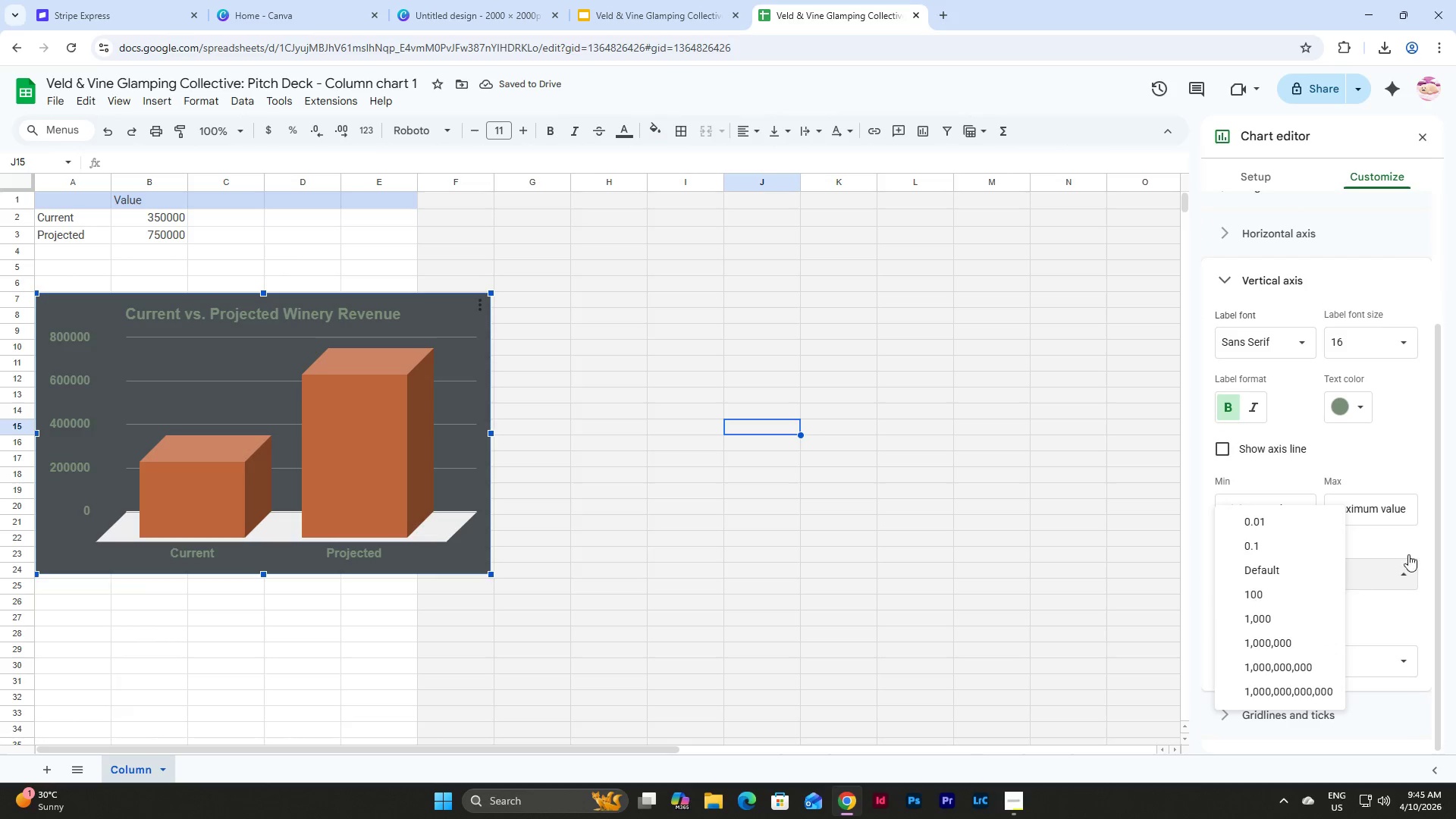 
left_click([1424, 541])
 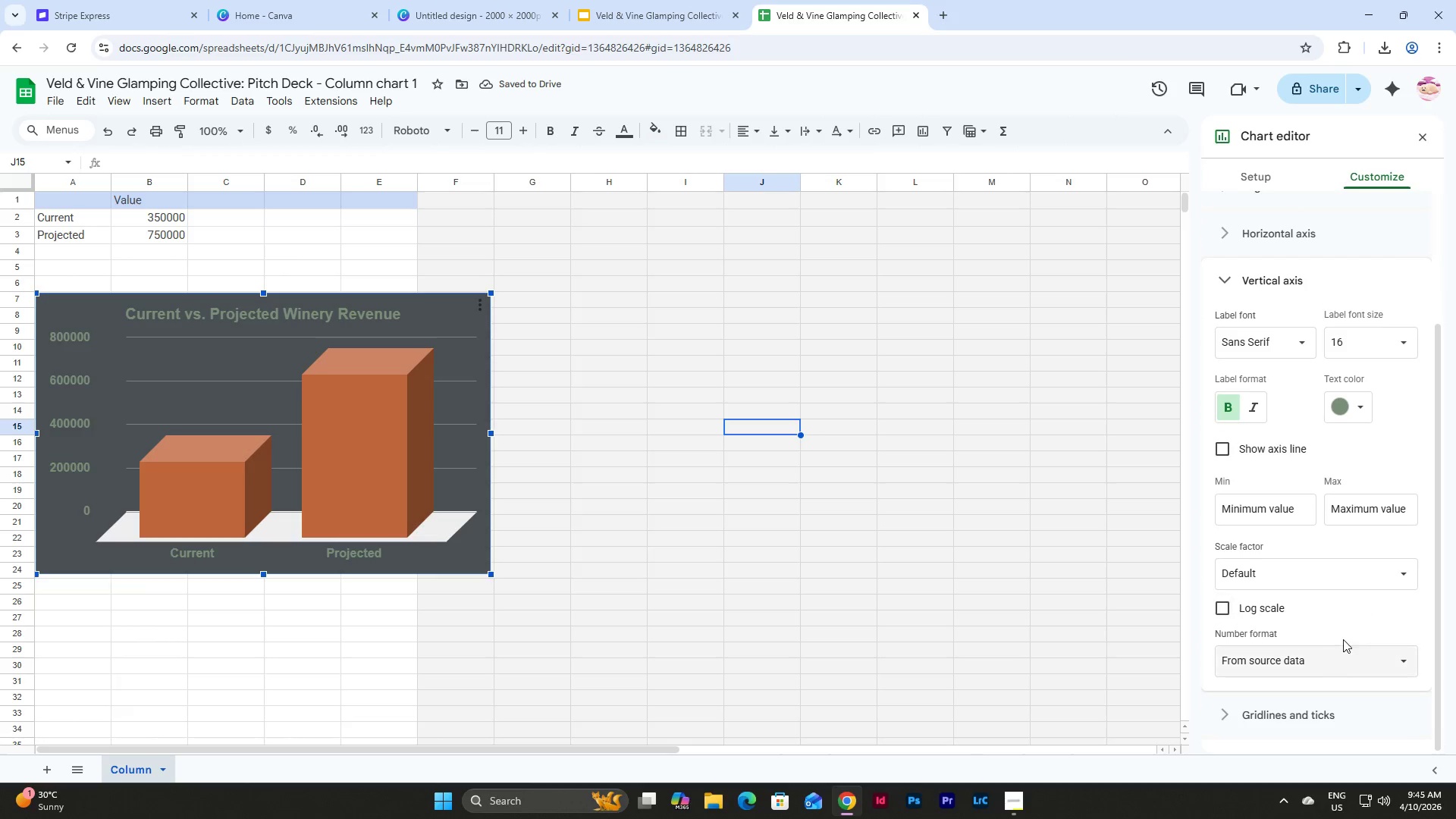 
left_click([1335, 656])
 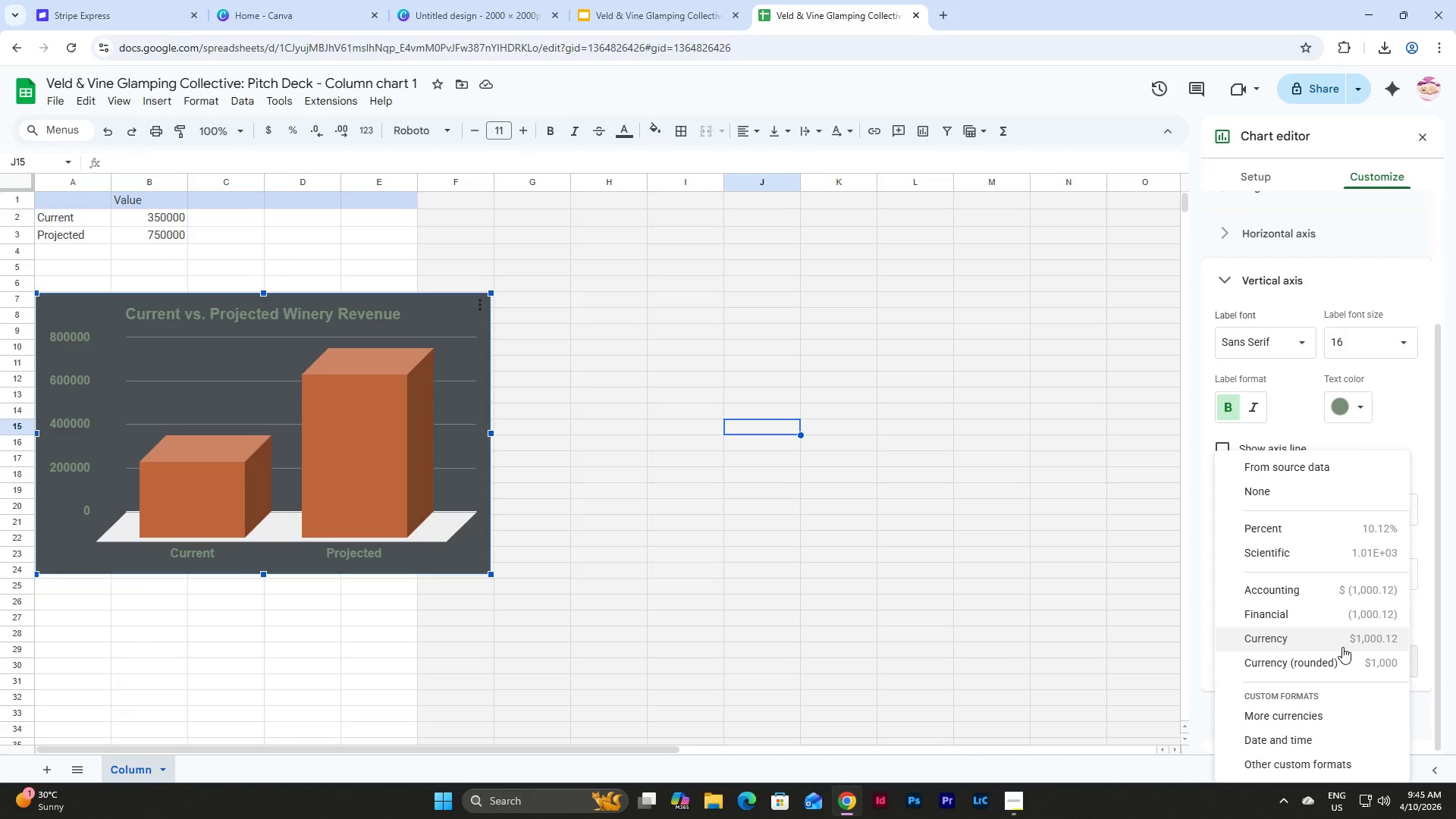 
left_click([1342, 660])
 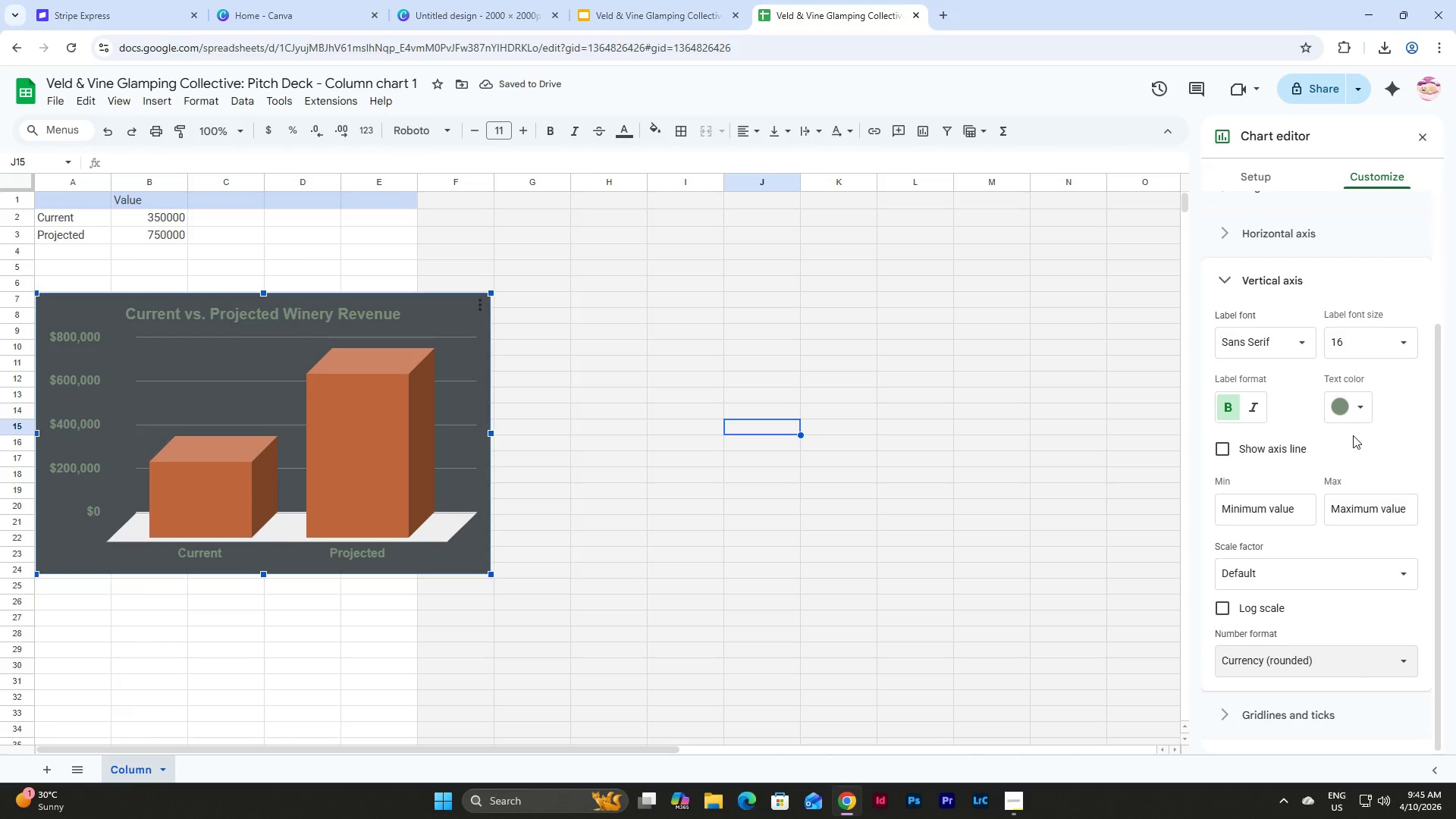 
scroll: coordinate [1353, 442], scroll_direction: down, amount: 7.0
 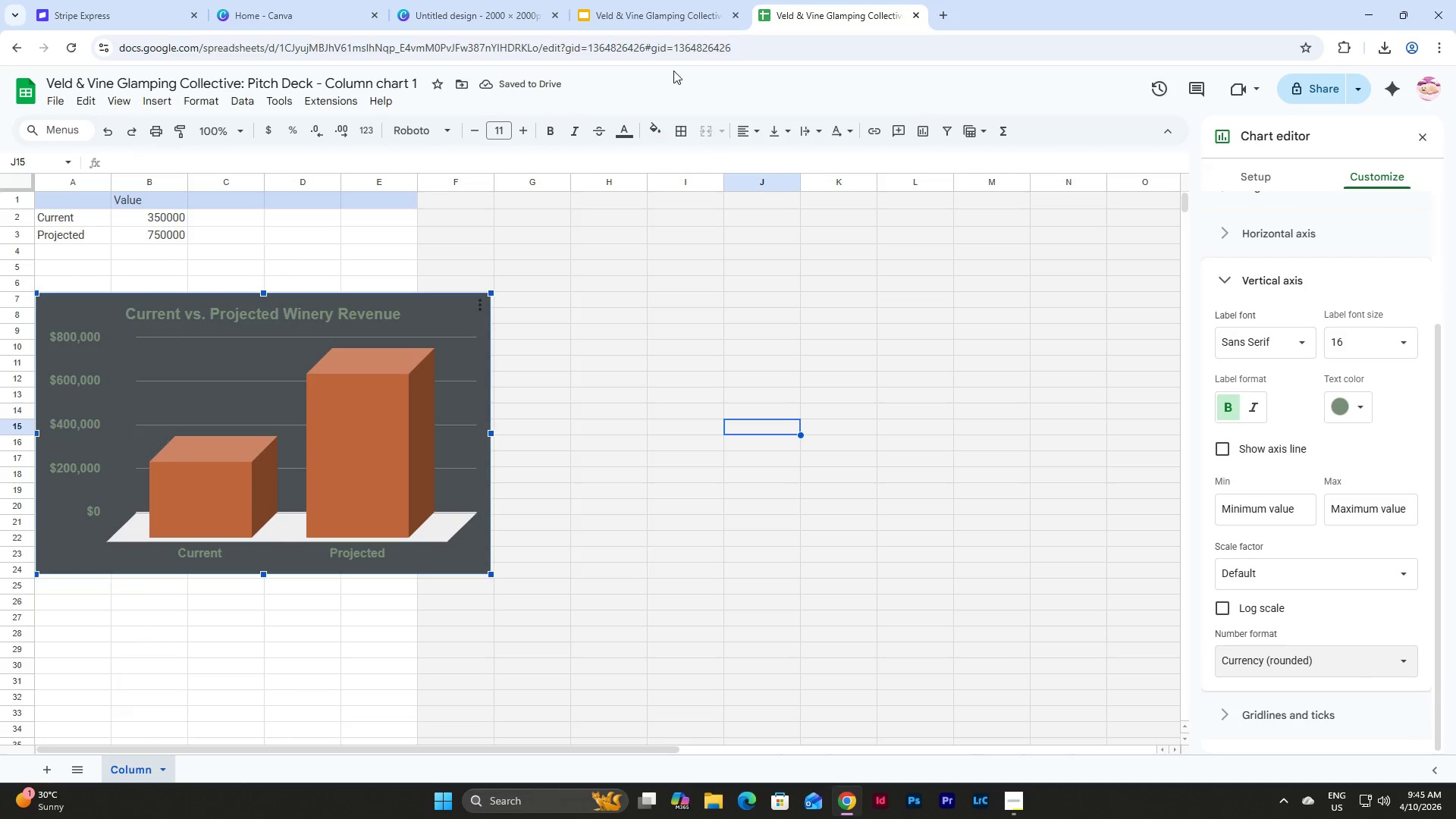 
left_click([667, 11])
 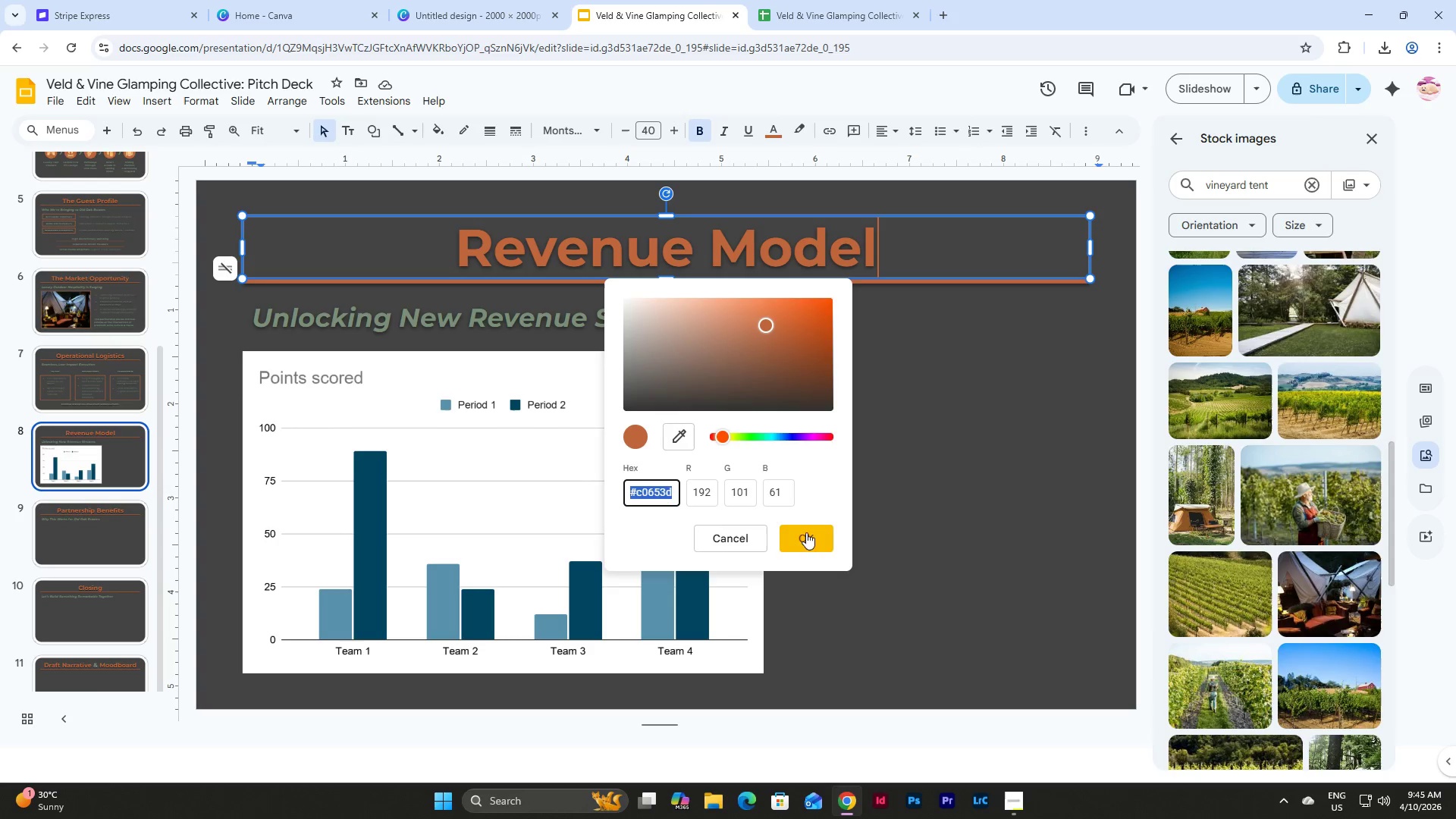 
left_click([743, 536])
 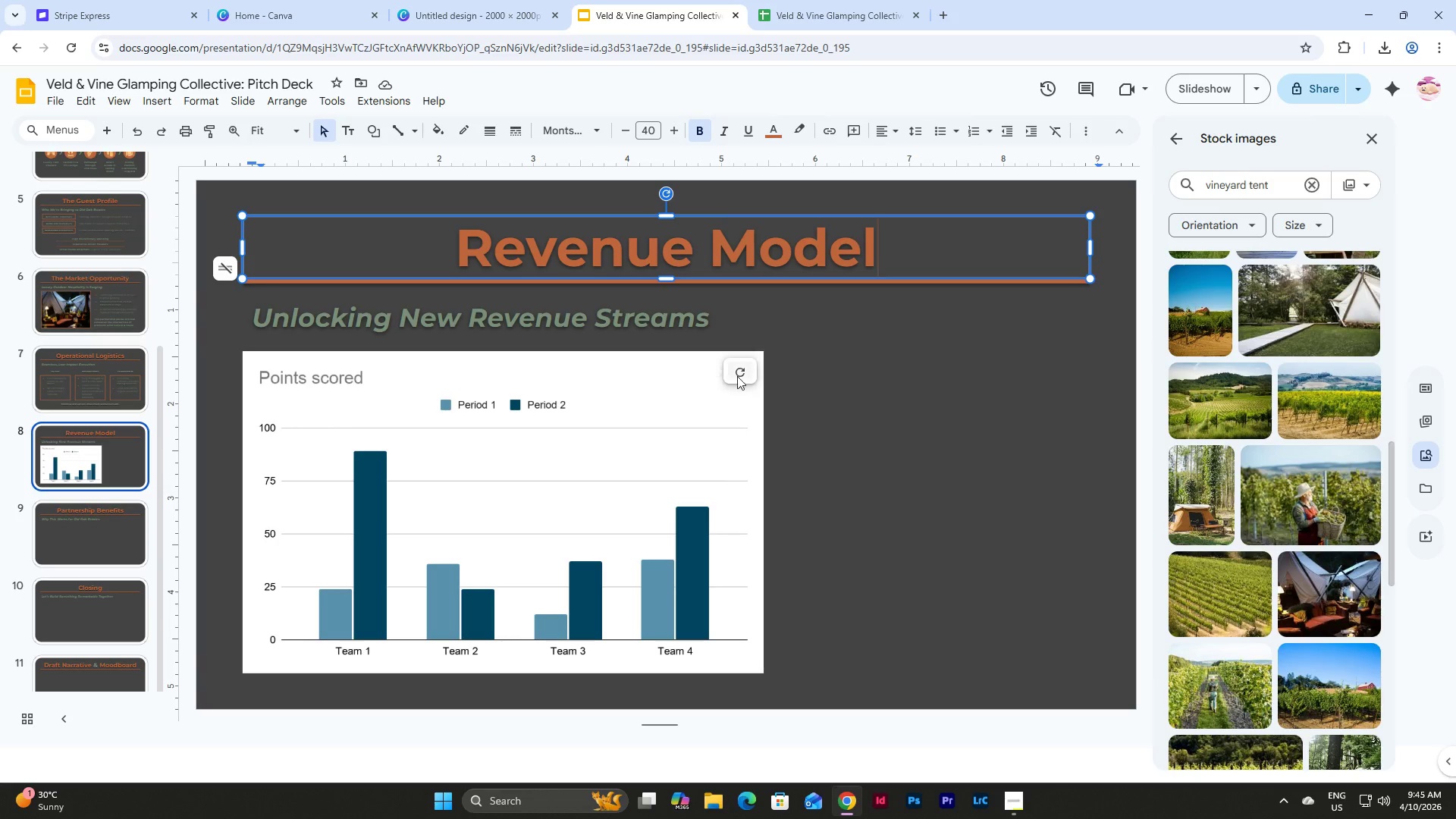 
left_click([743, 376])
 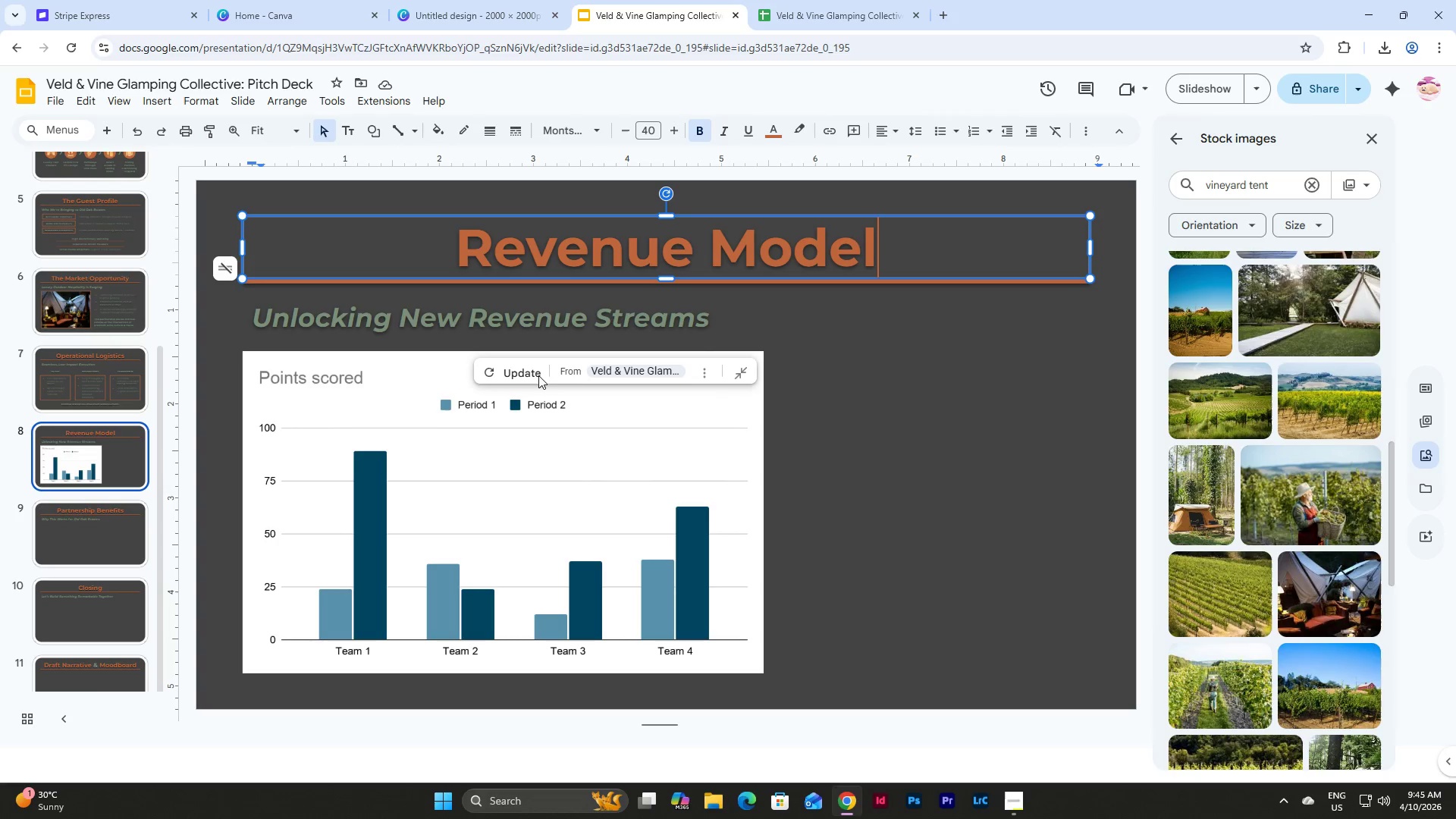 
left_click([519, 375])
 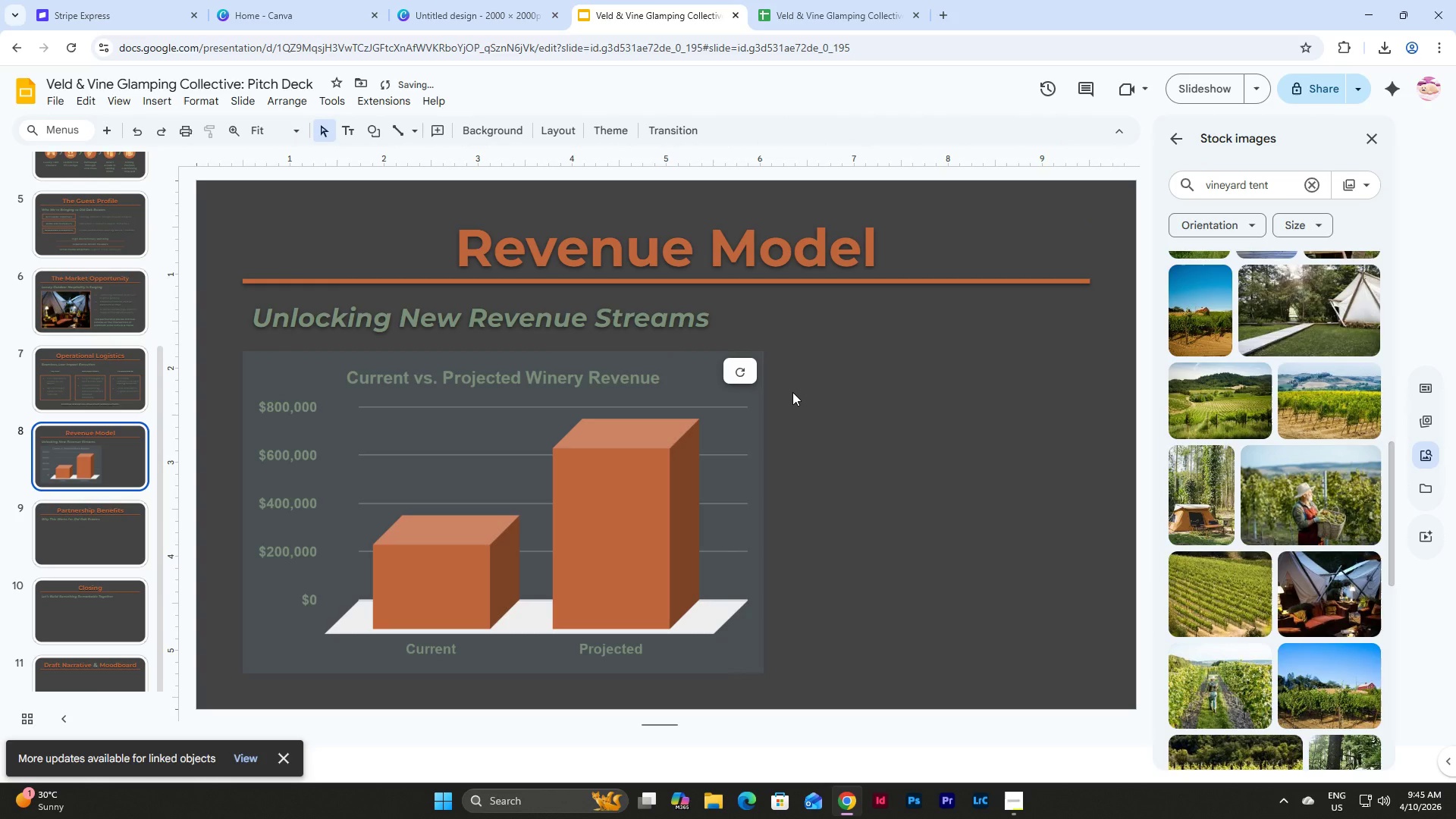 
wait(8.2)
 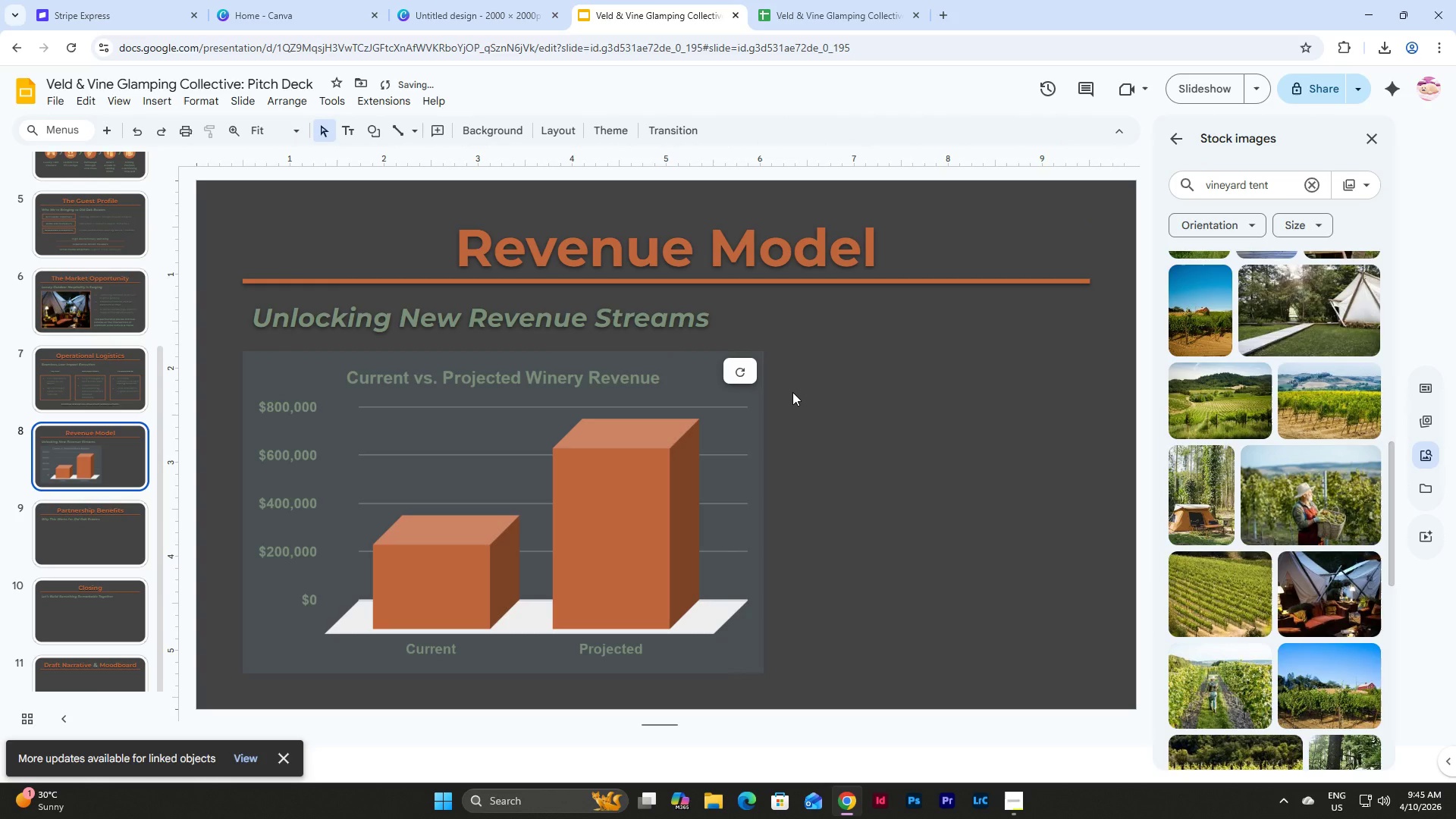 
scroll: coordinate [121, 341], scroll_direction: down, amount: 5.0
 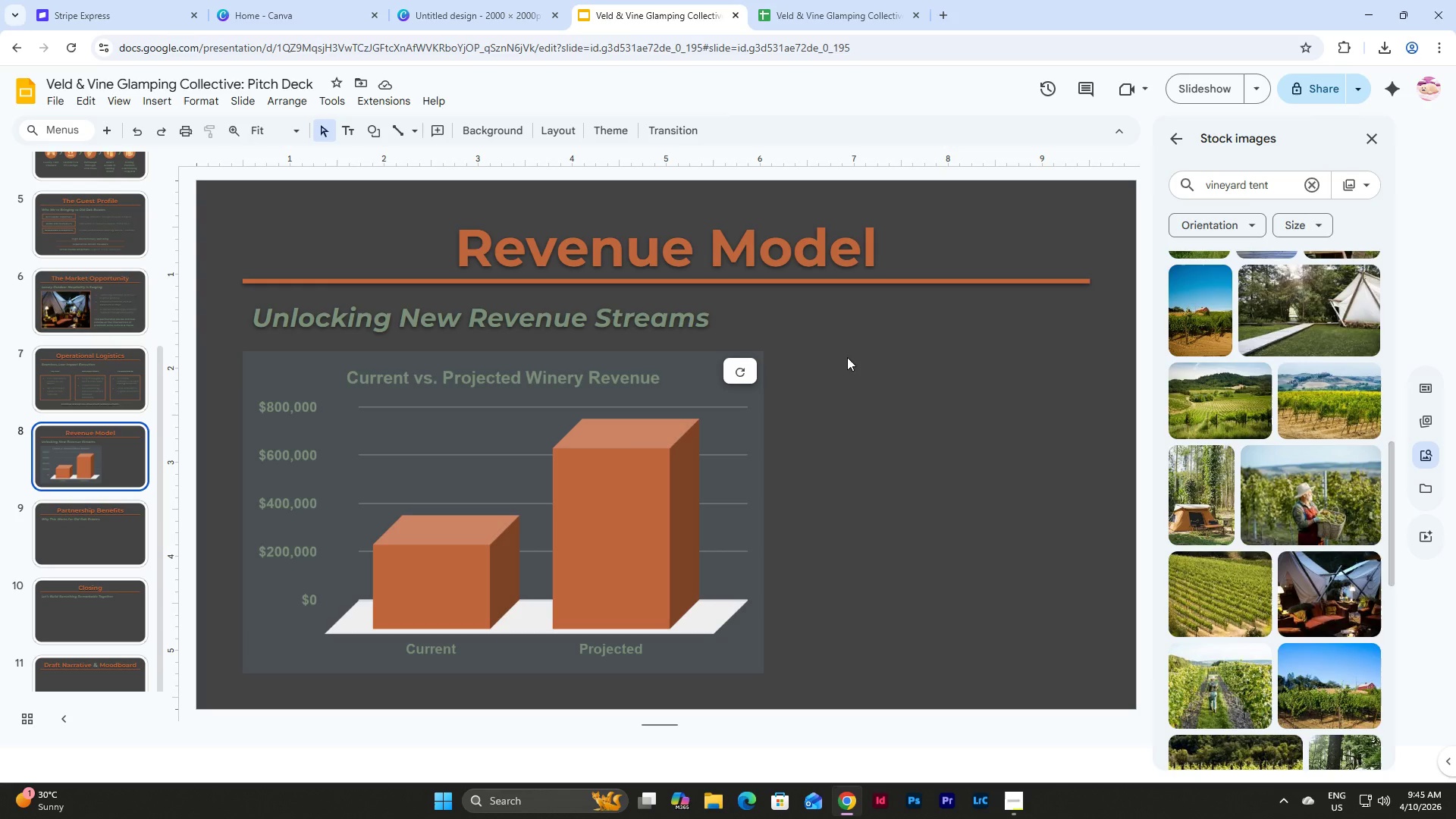 
left_click([884, 340])
 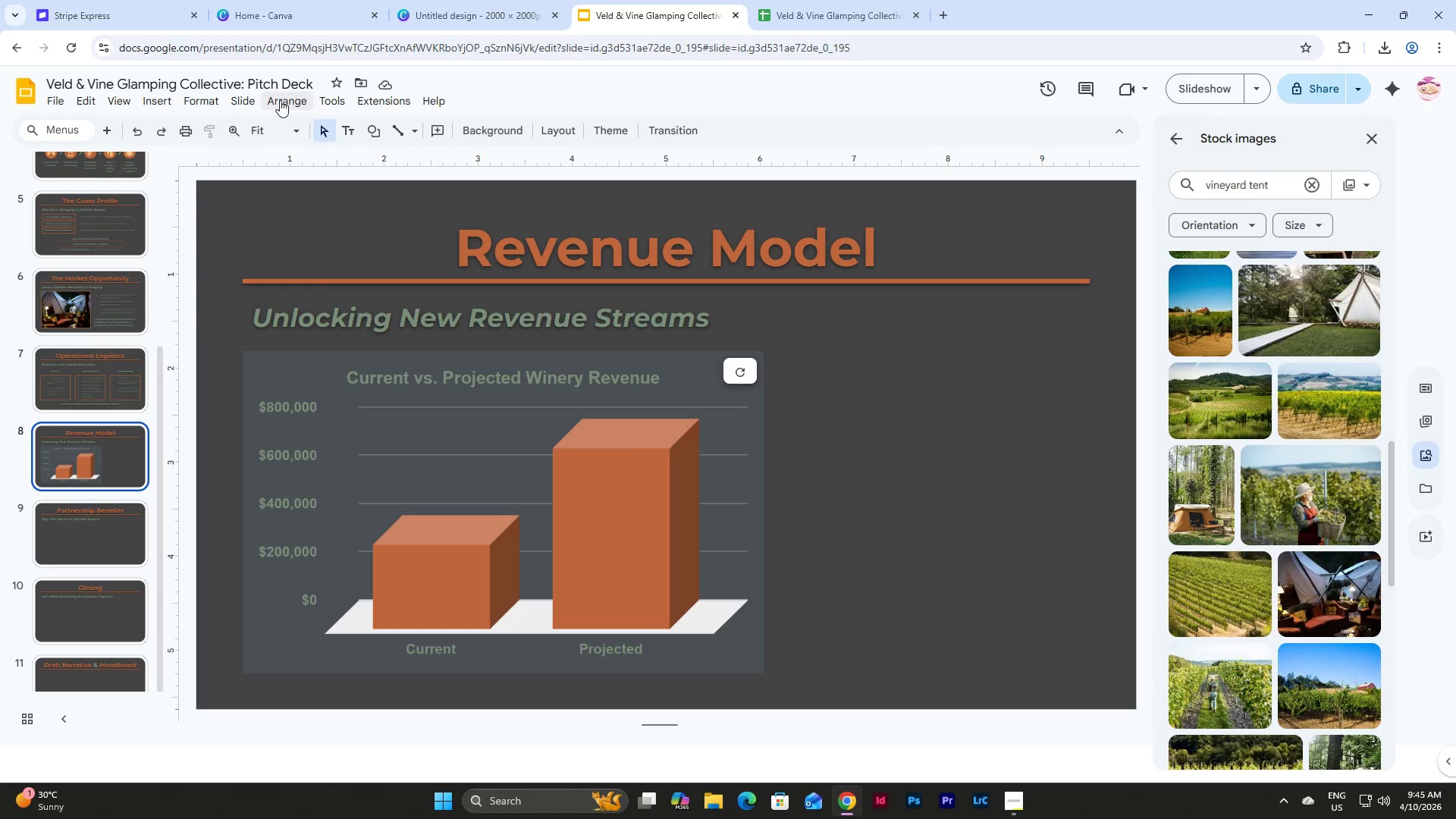 
left_click([246, 93])
 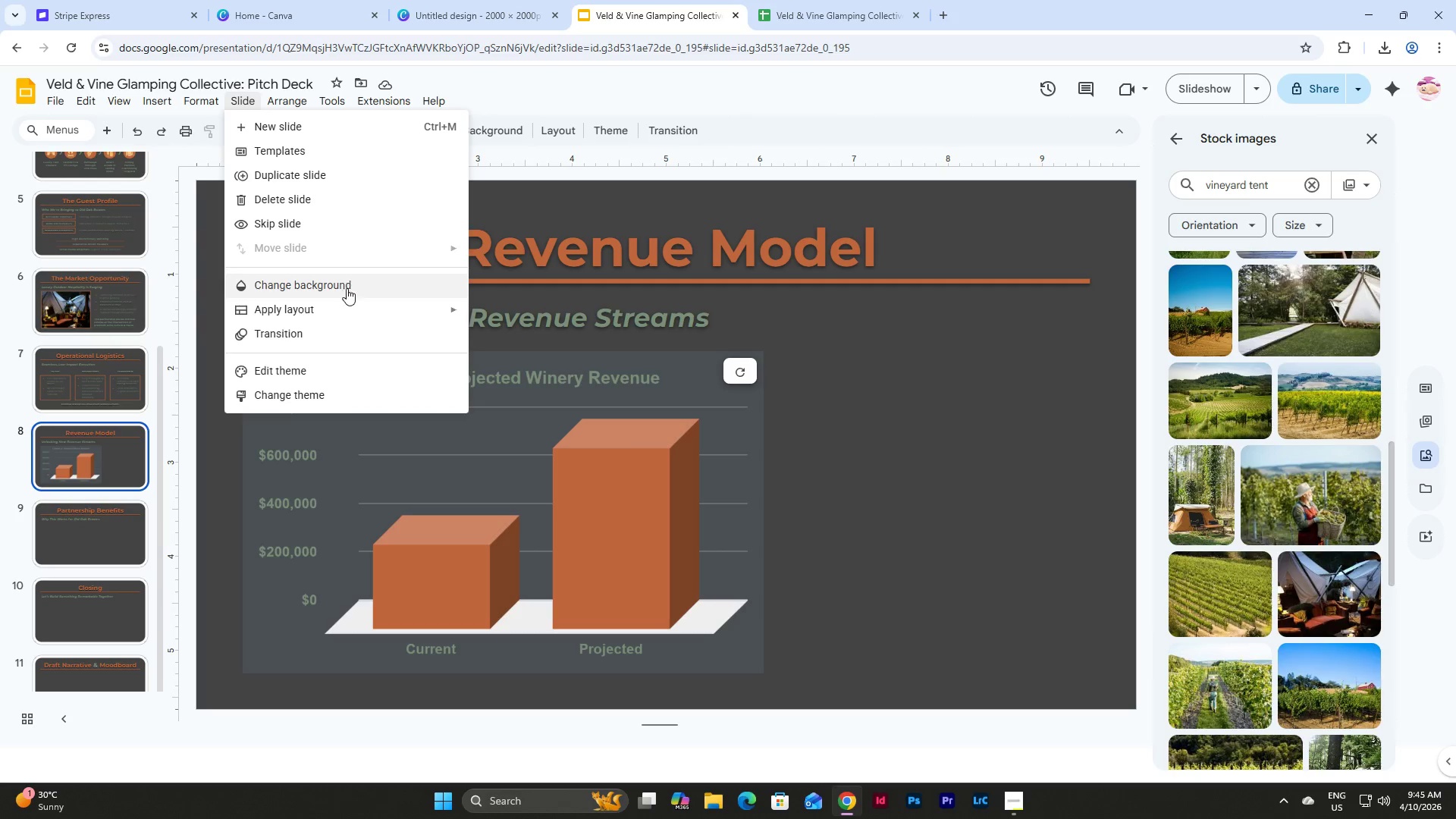 
left_click([352, 285])
 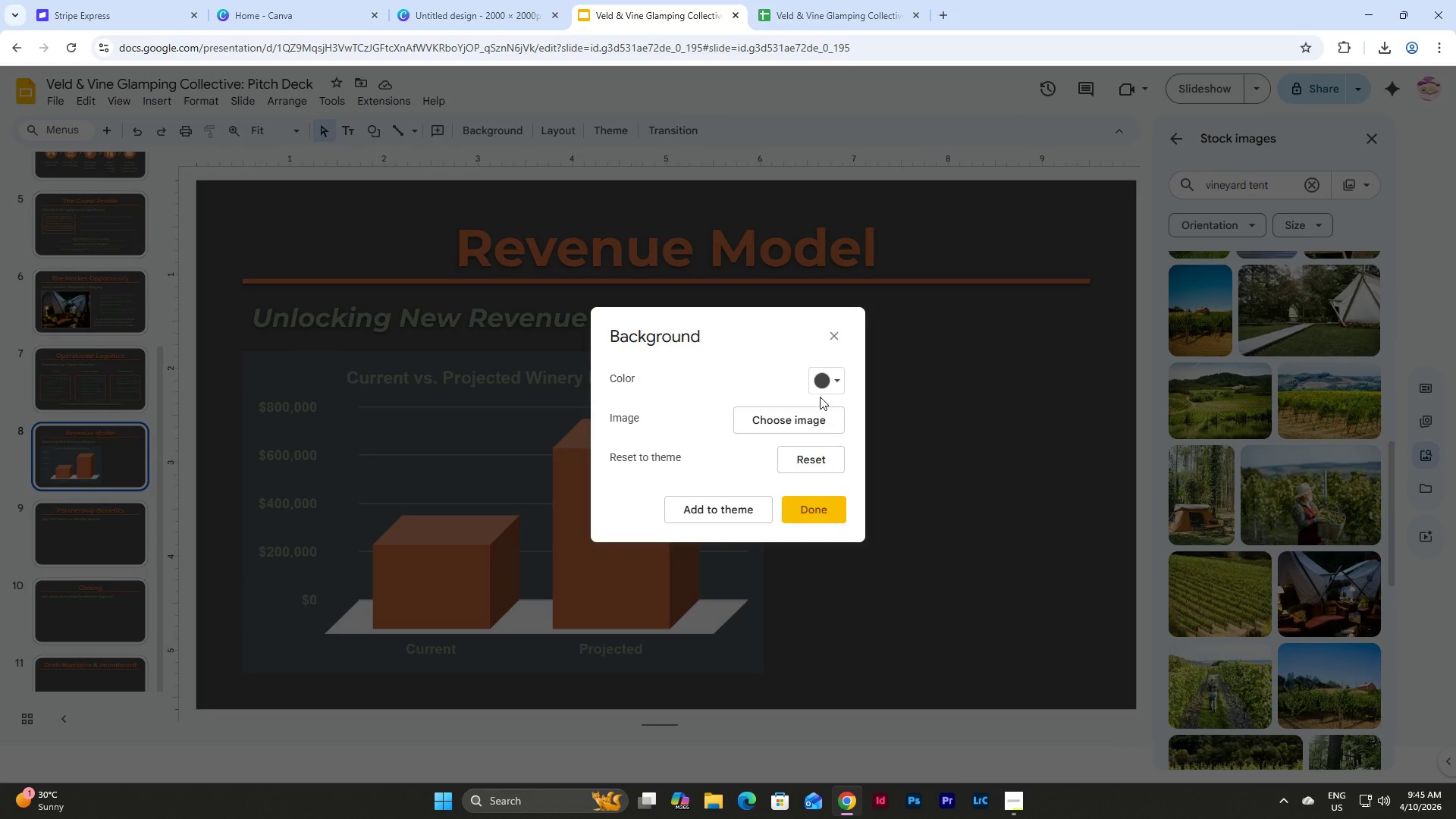 
left_click([837, 378])
 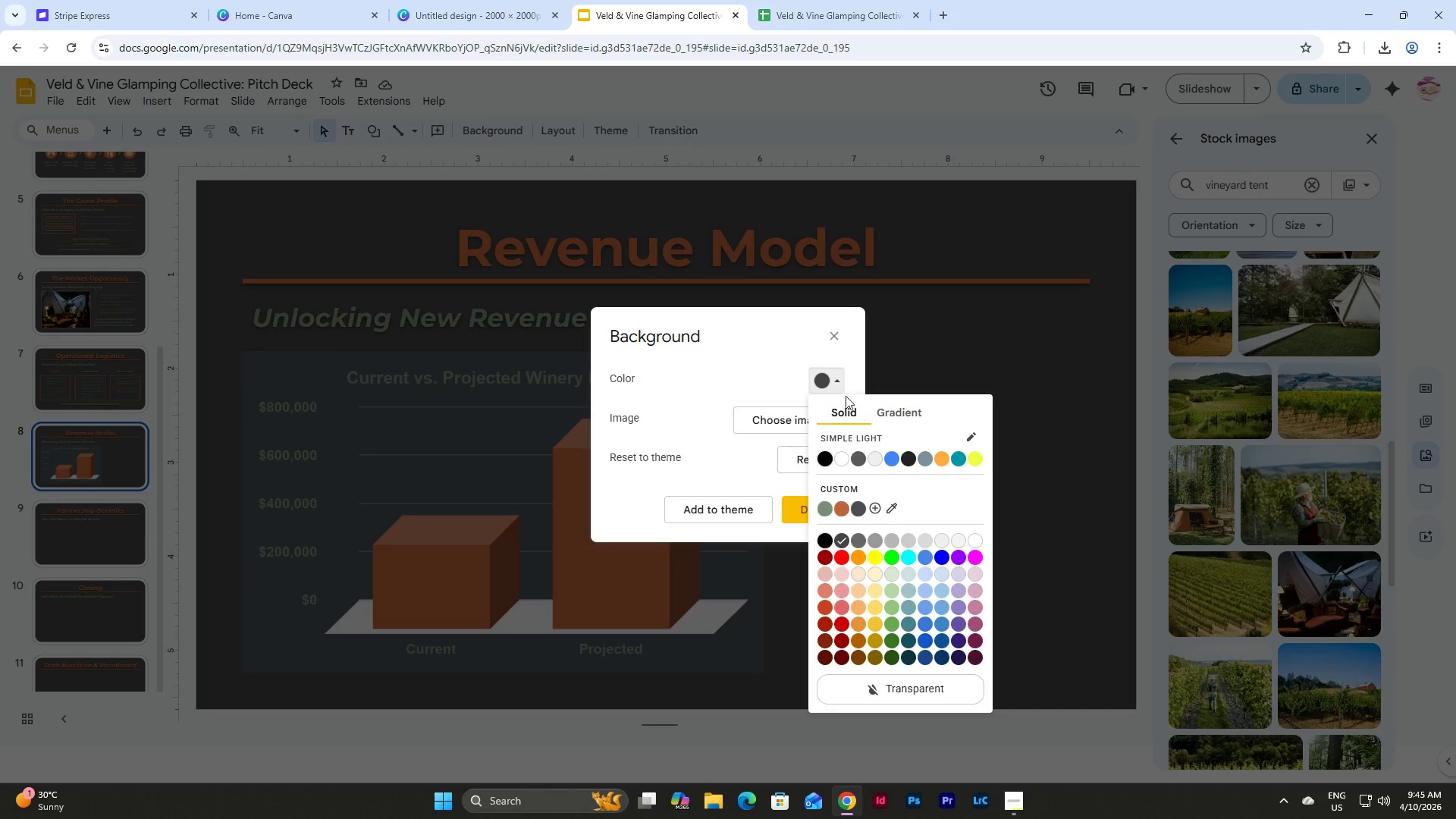 
left_click([927, 320])
 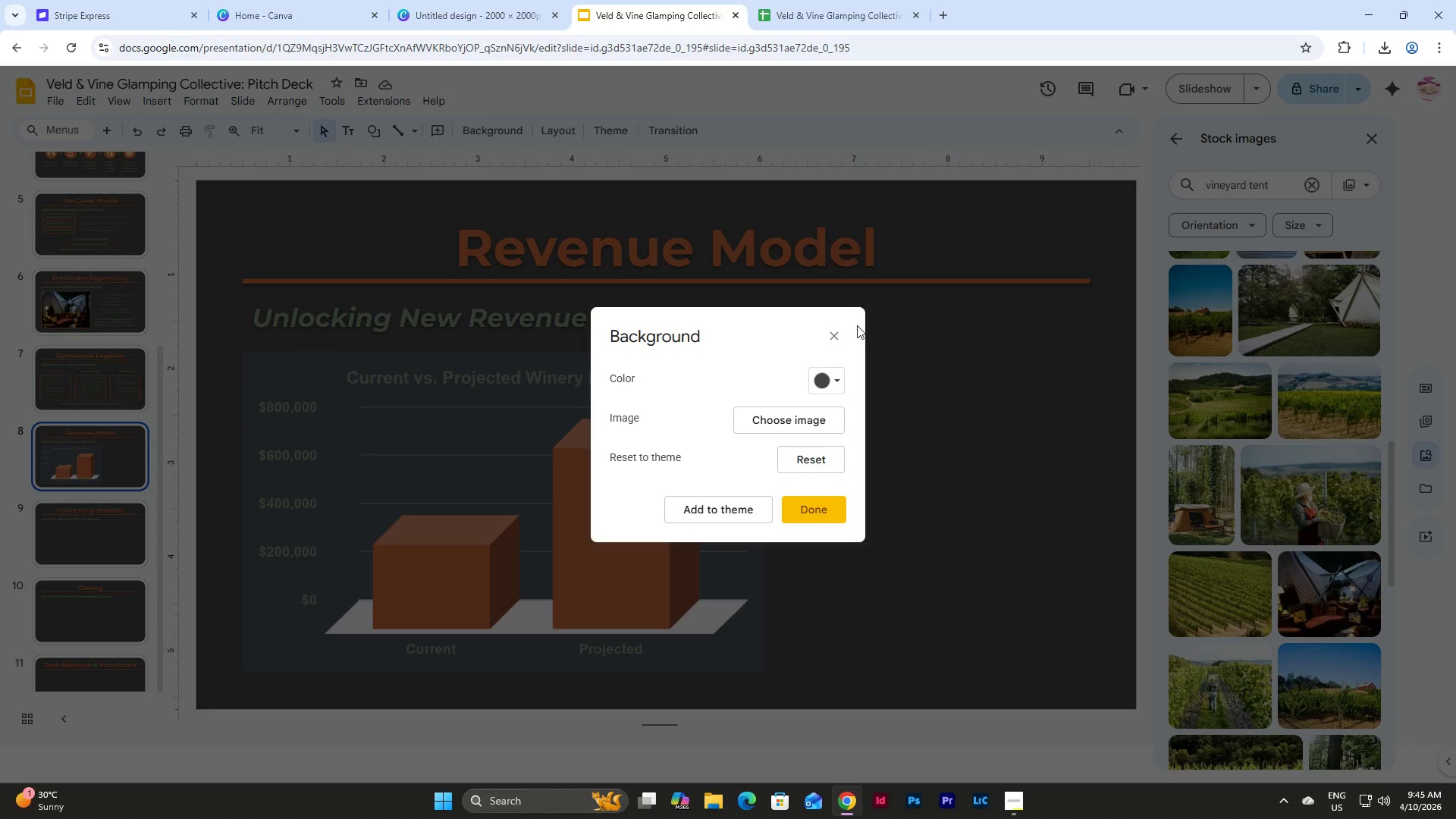 
left_click([824, 336])
 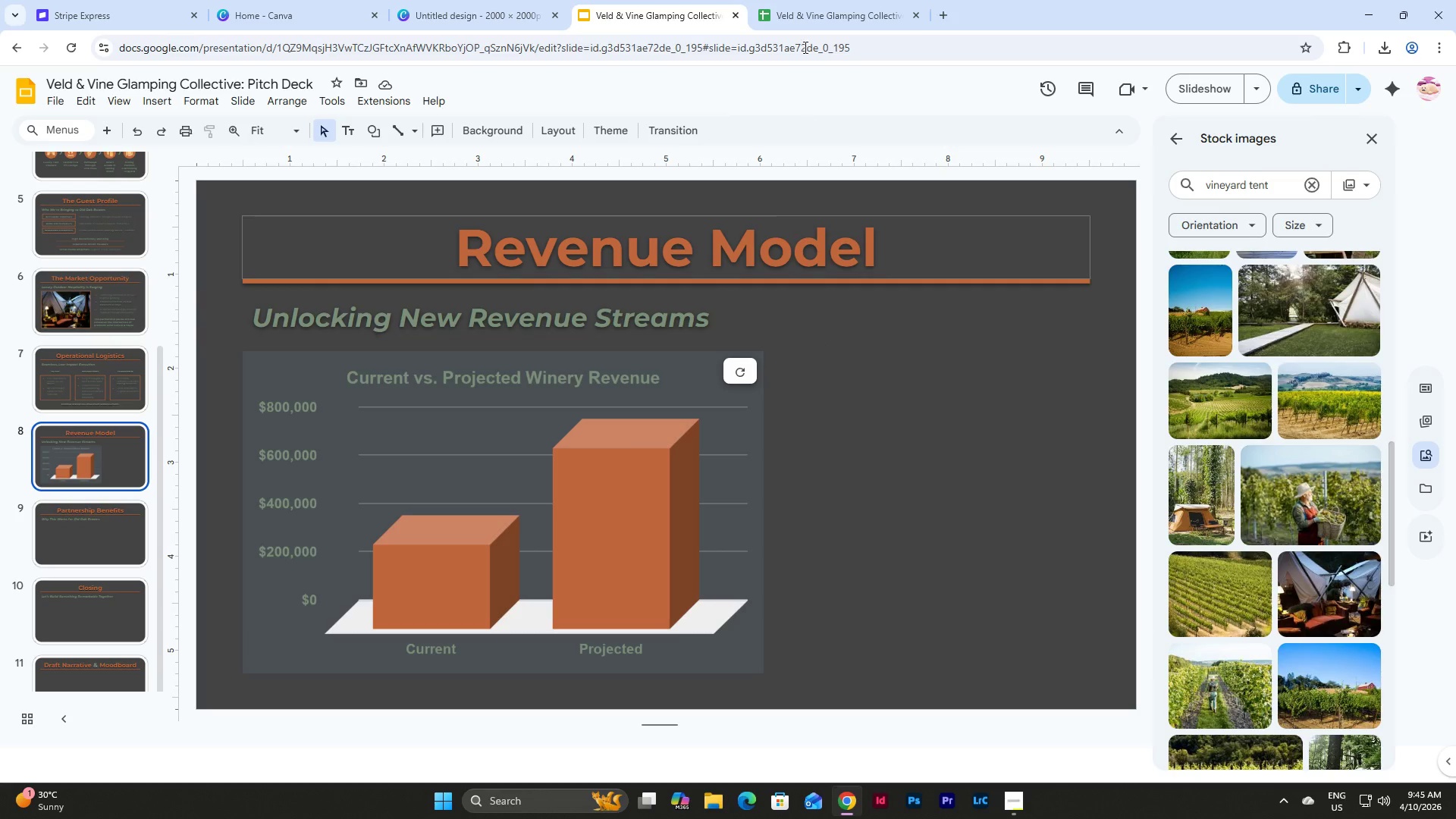 
left_click([798, 0])
 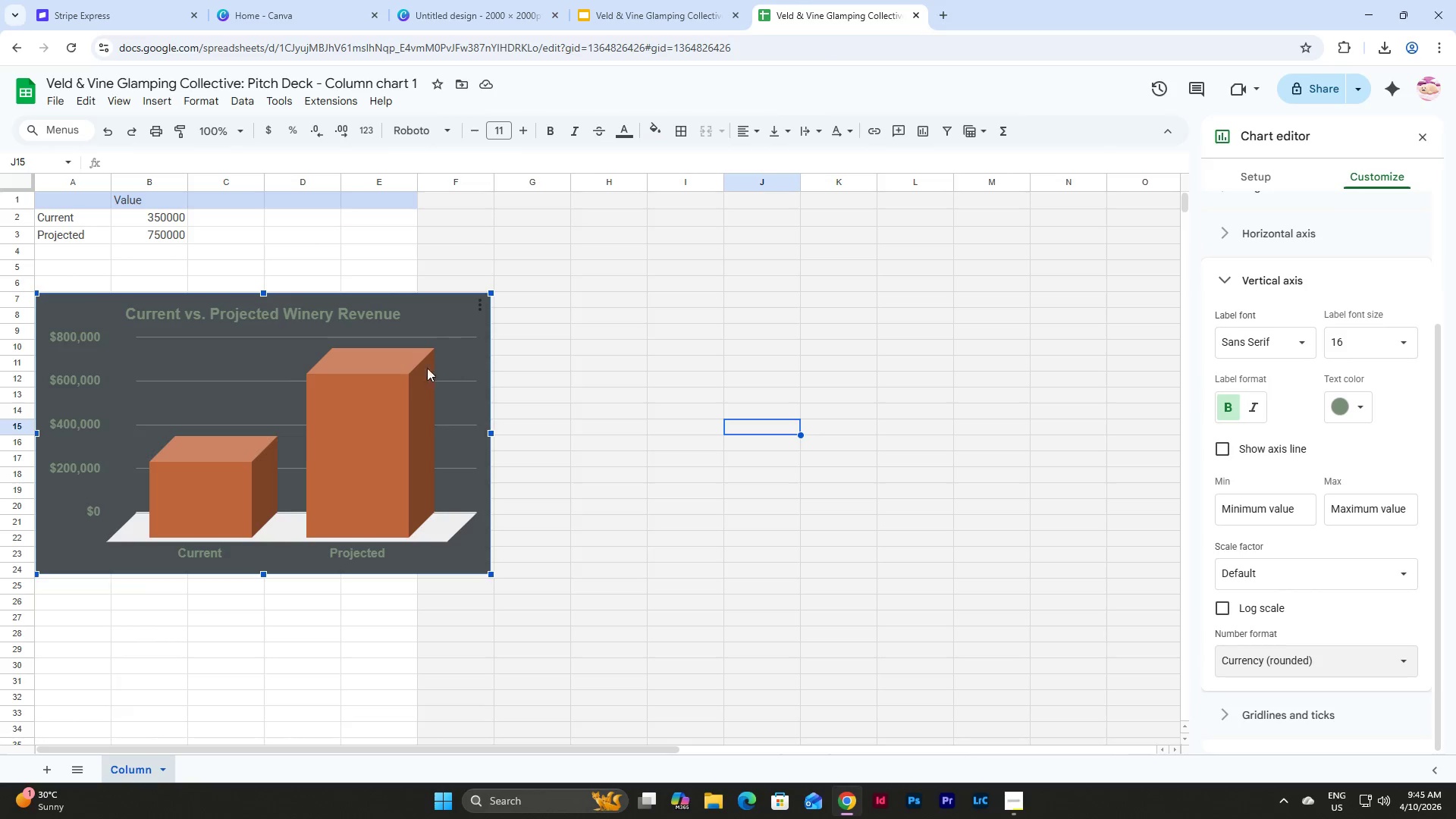 
left_click([450, 302])
 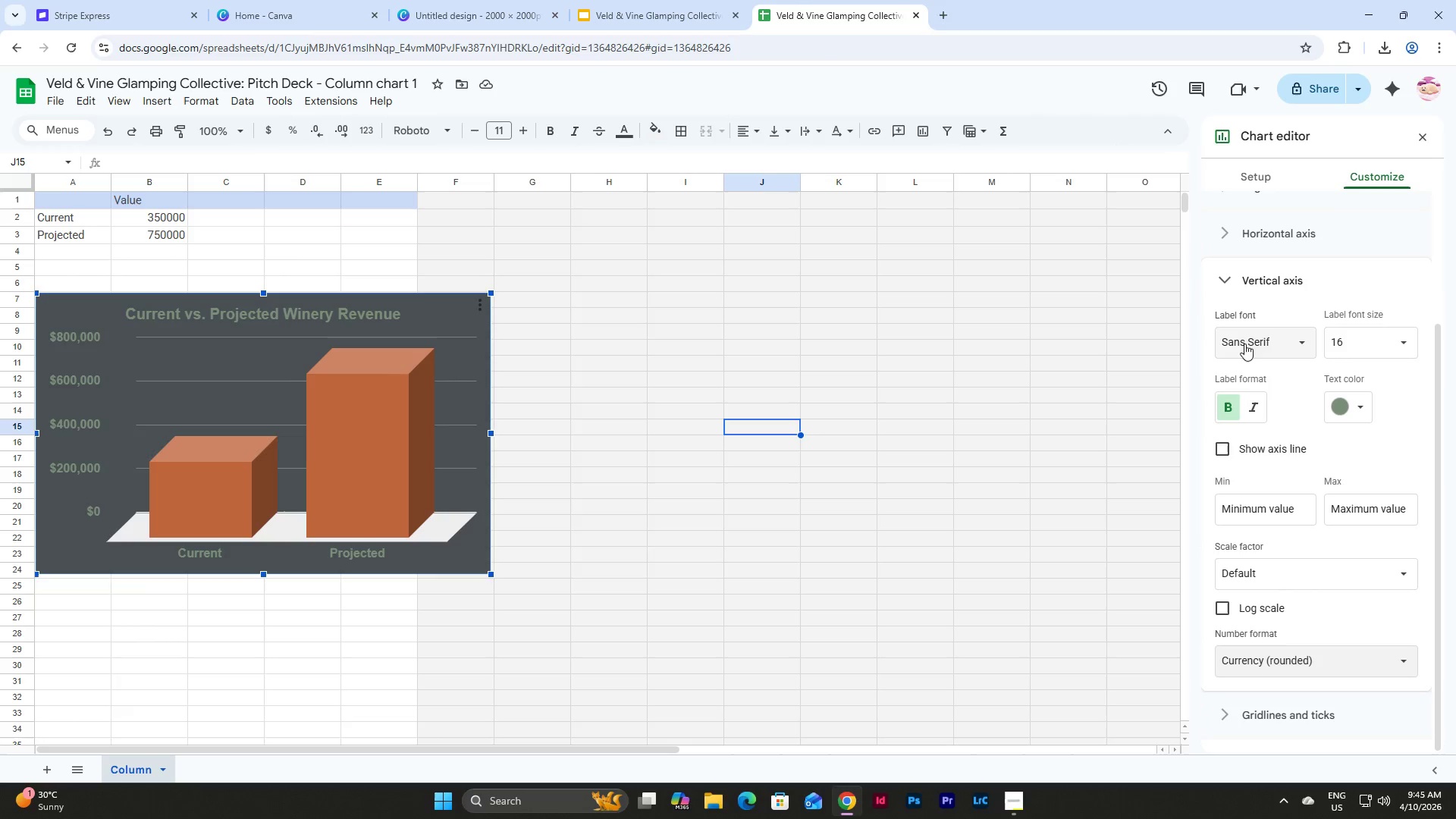 
left_click([1269, 219])
 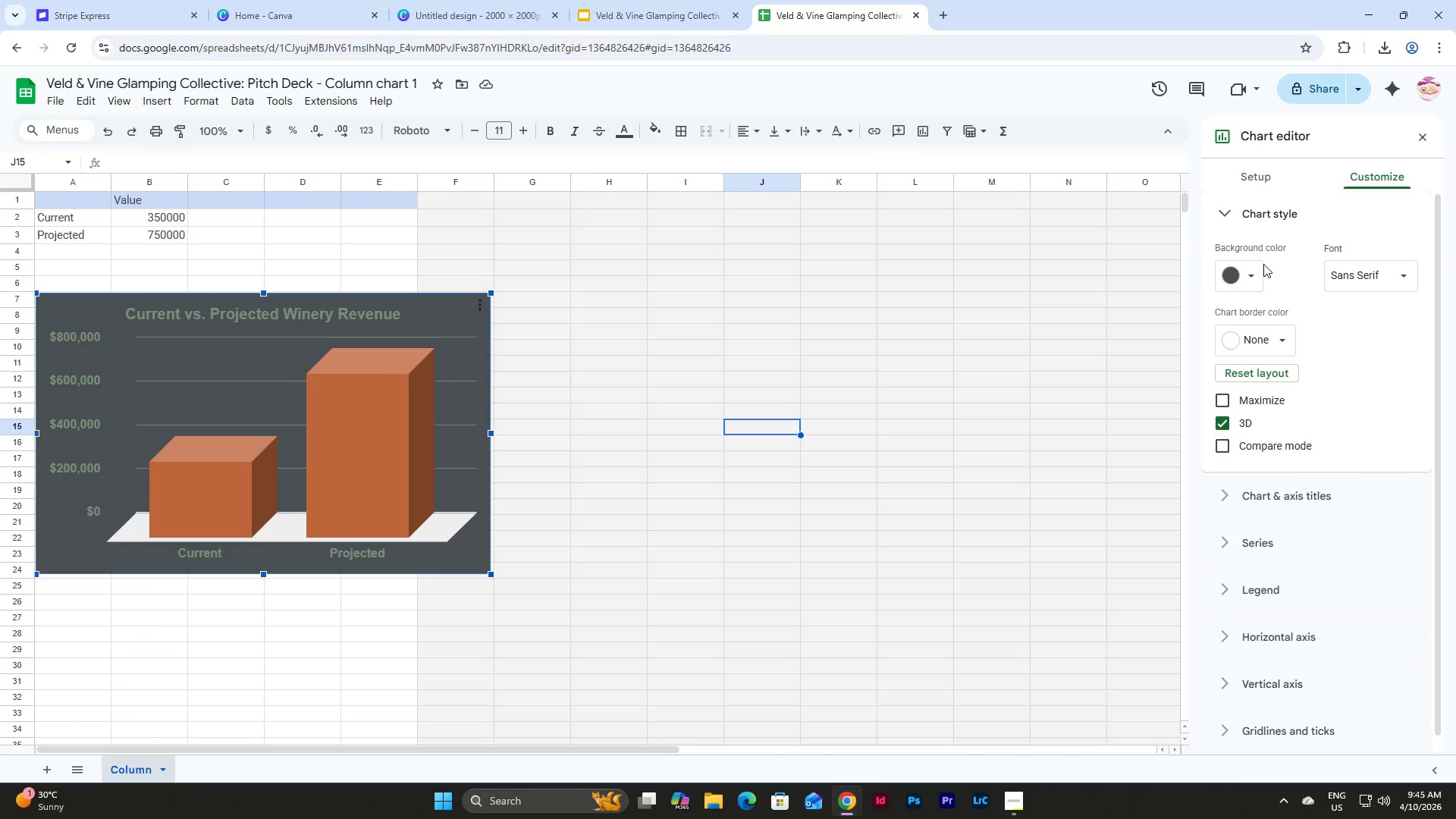 
scroll: coordinate [1289, 302], scroll_direction: up, amount: 9.0
 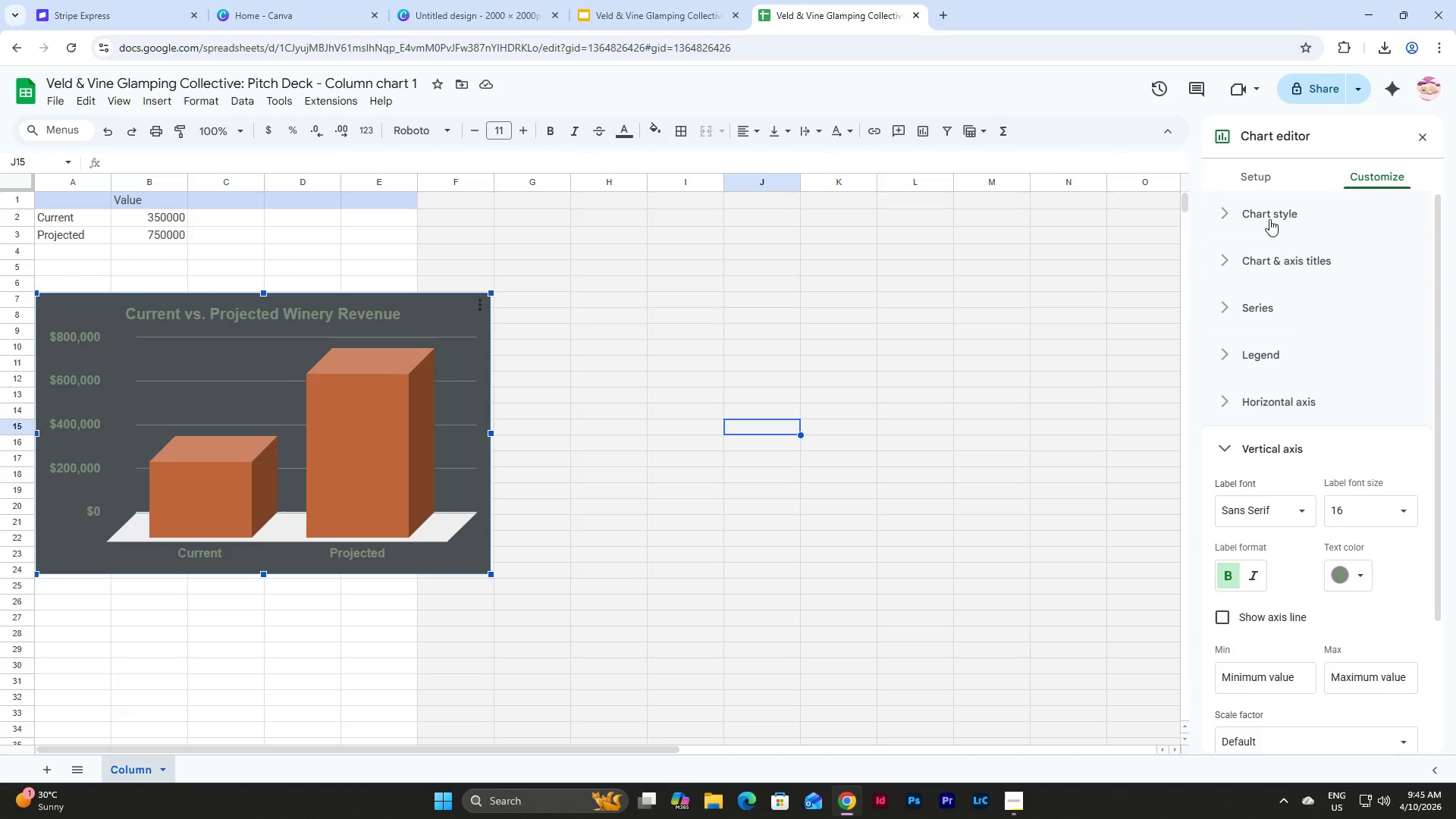 
left_click([1255, 290])
 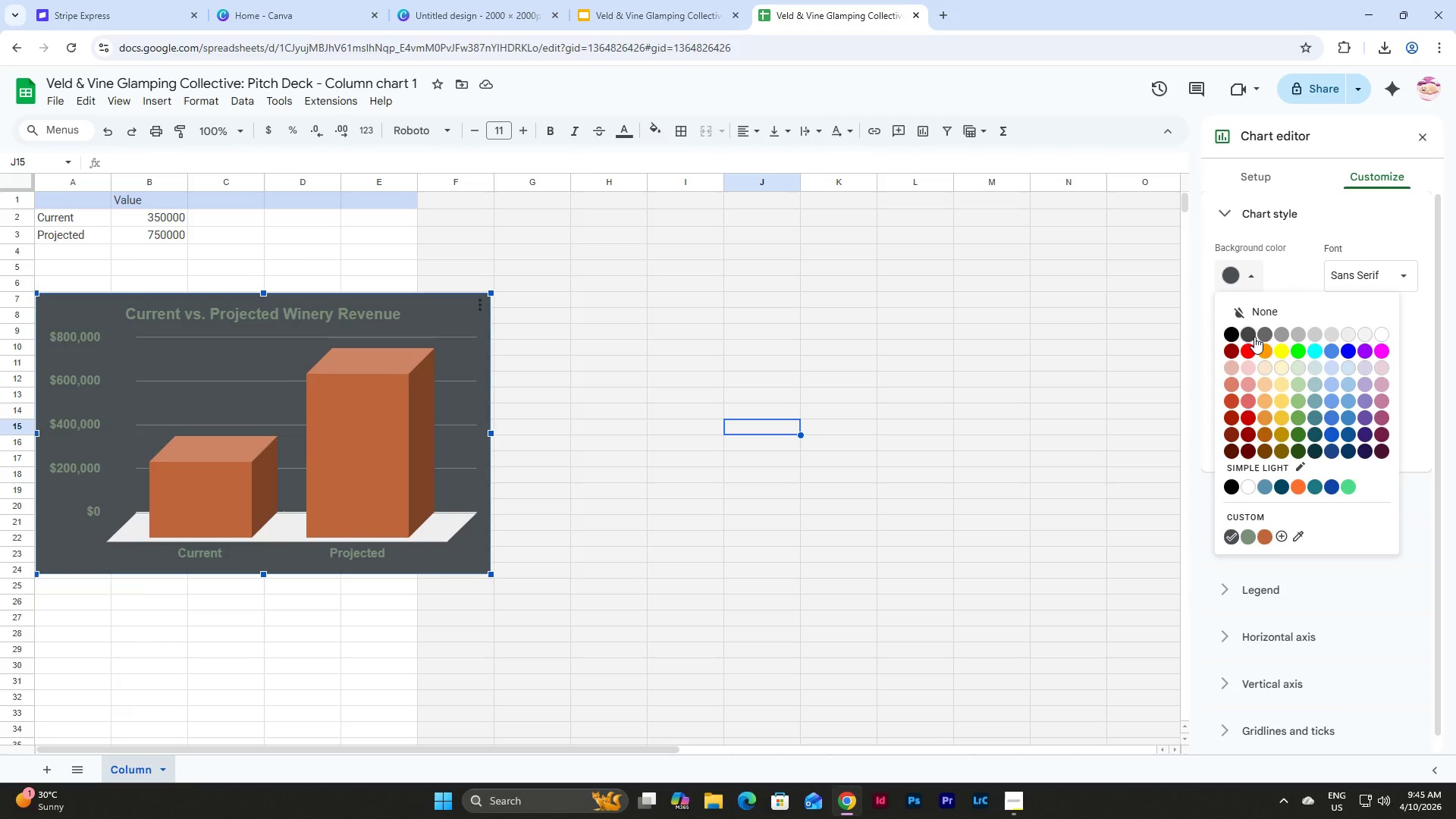 
left_click([1251, 336])
 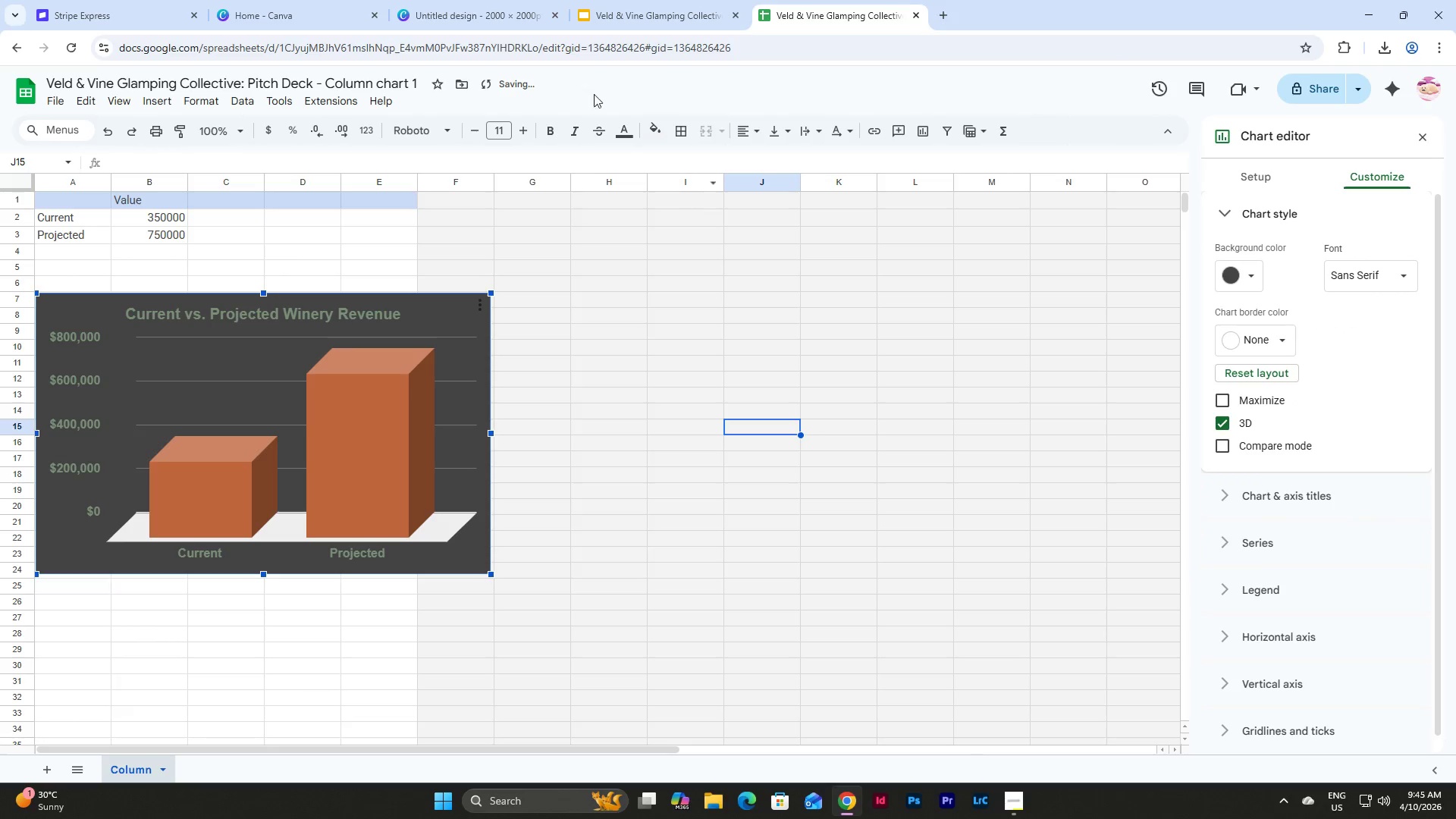 
left_click([616, 12])
 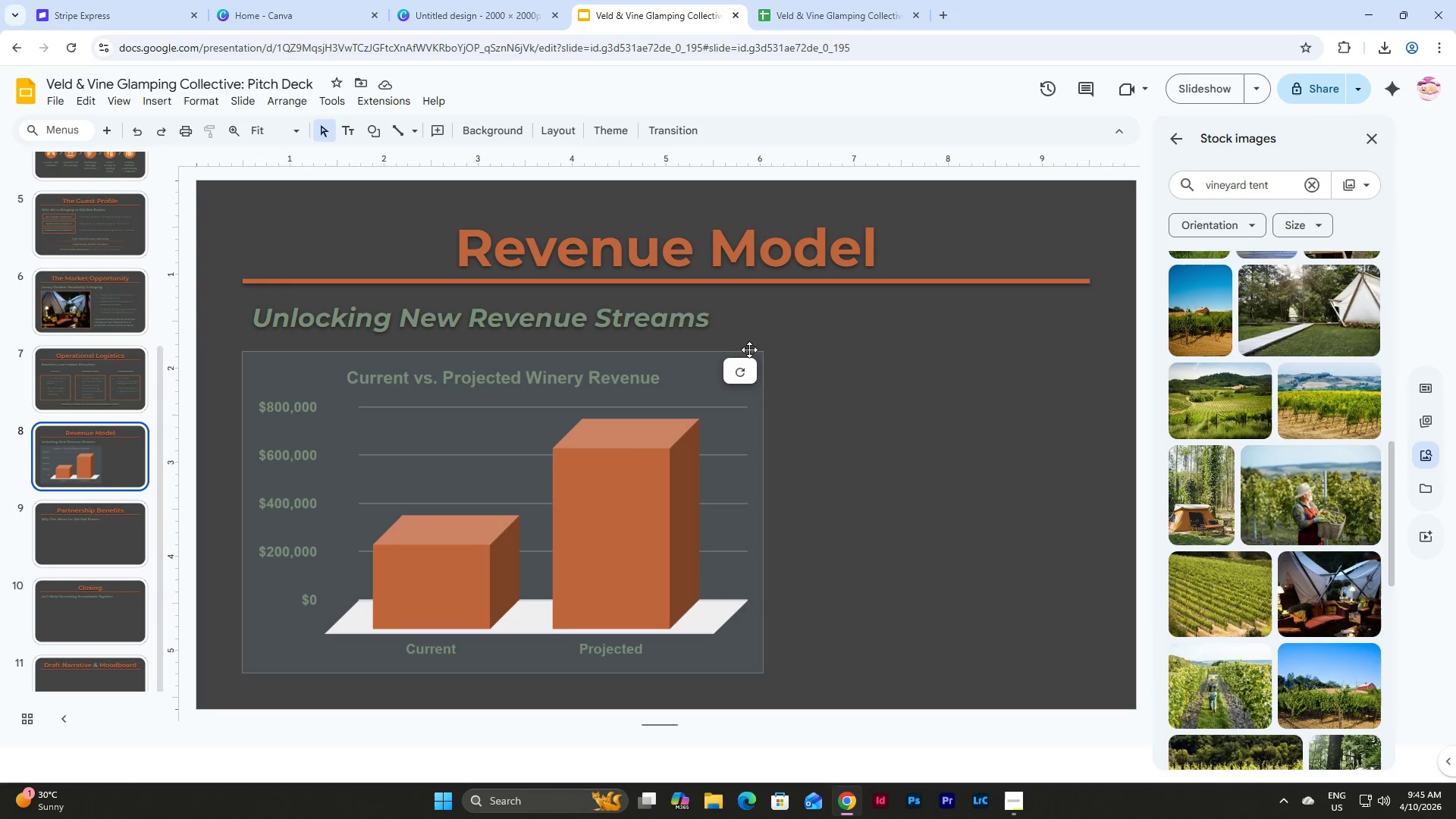 
left_click([742, 362])
 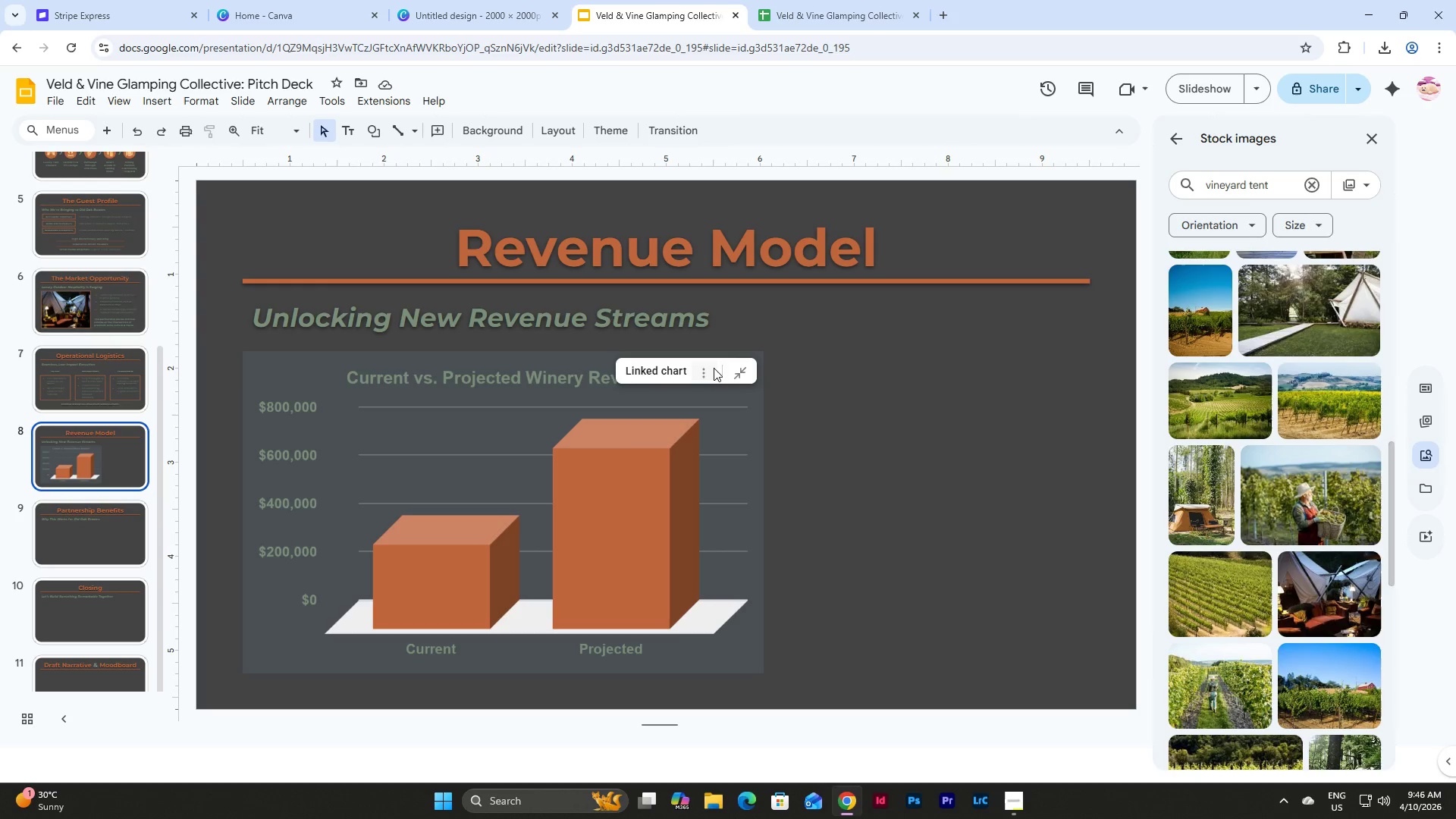 
left_click([901, 361])
 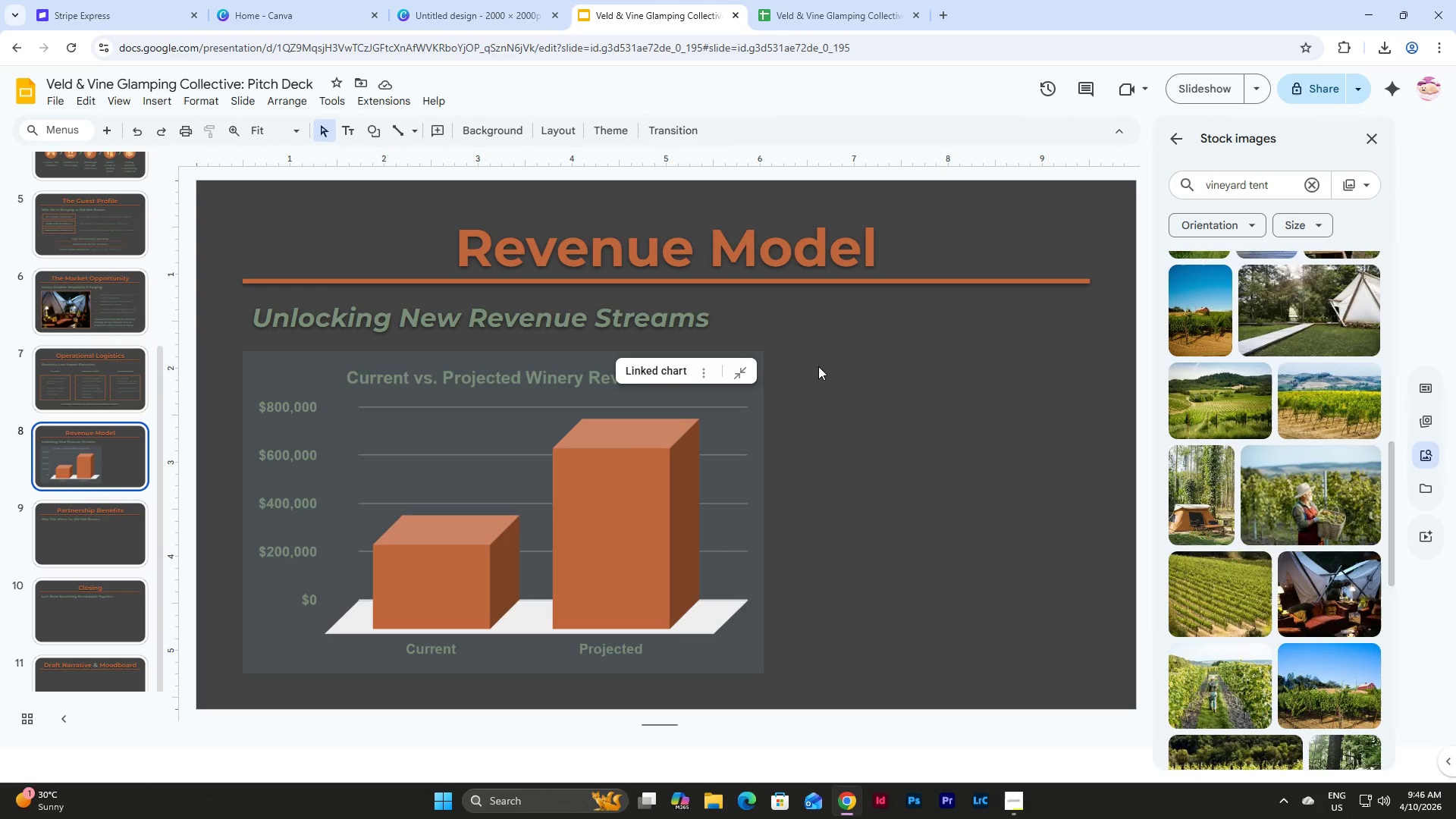 
left_click([812, 421])
 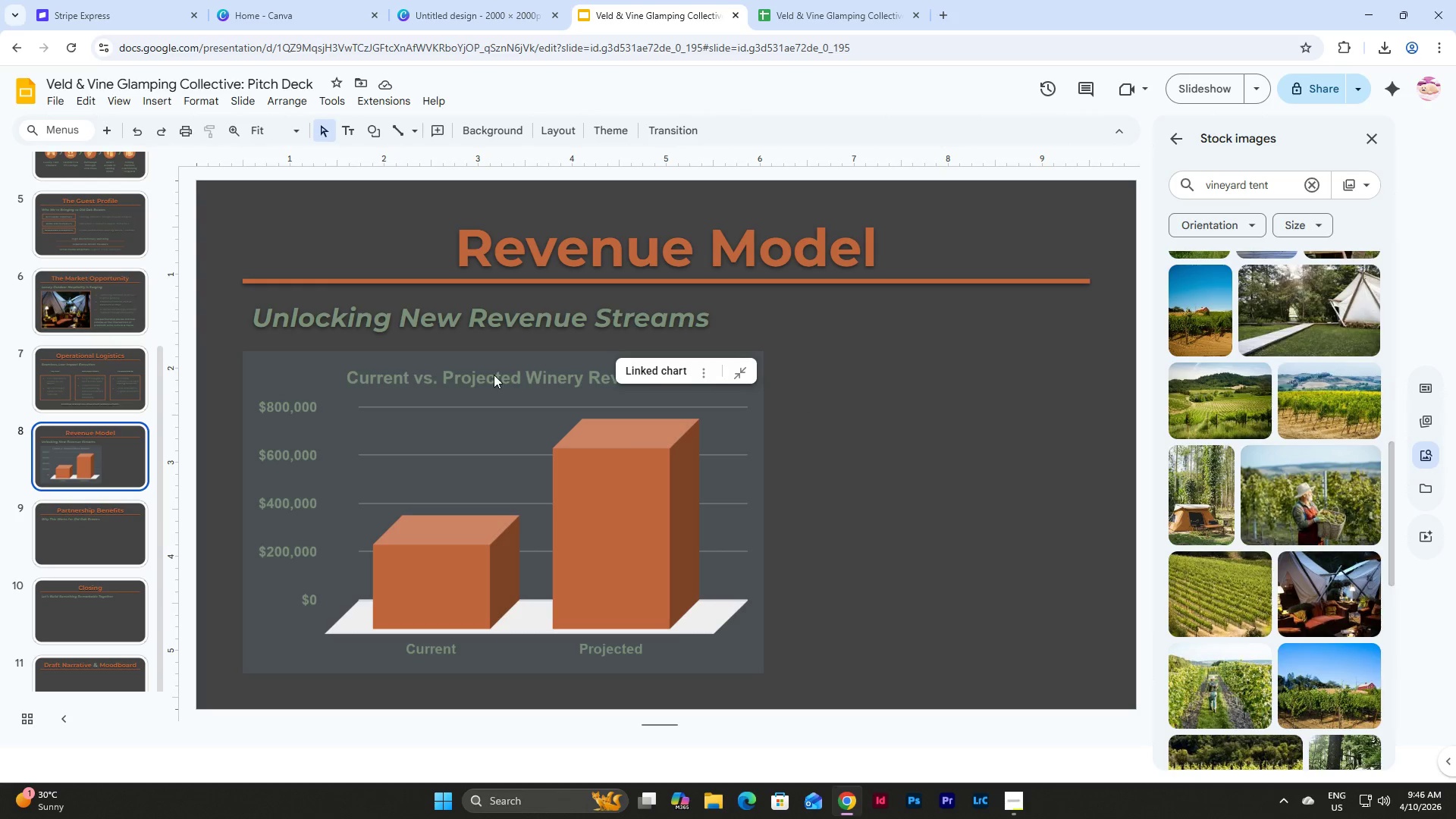 
left_click([494, 375])
 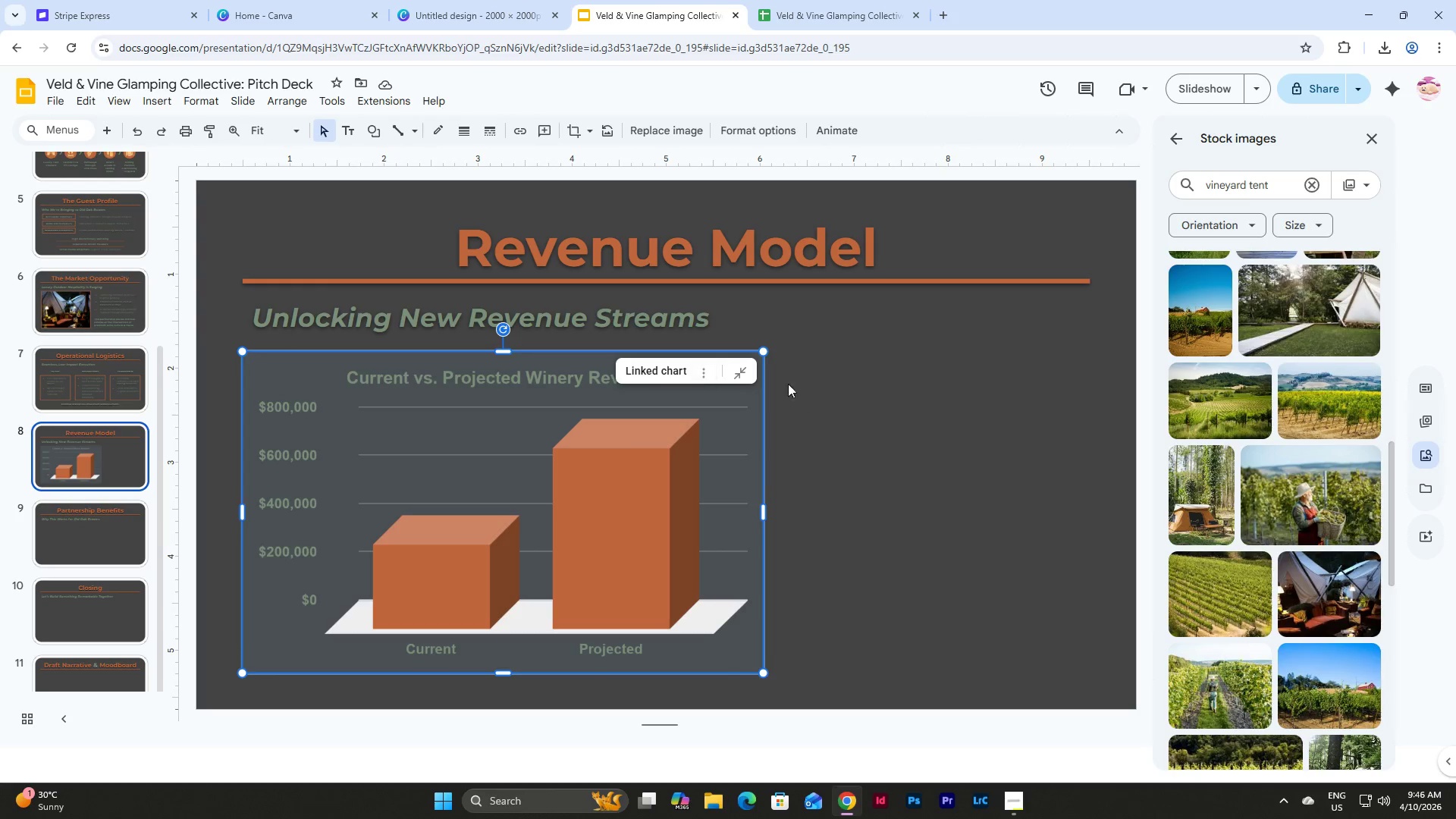 
left_click([831, 388])
 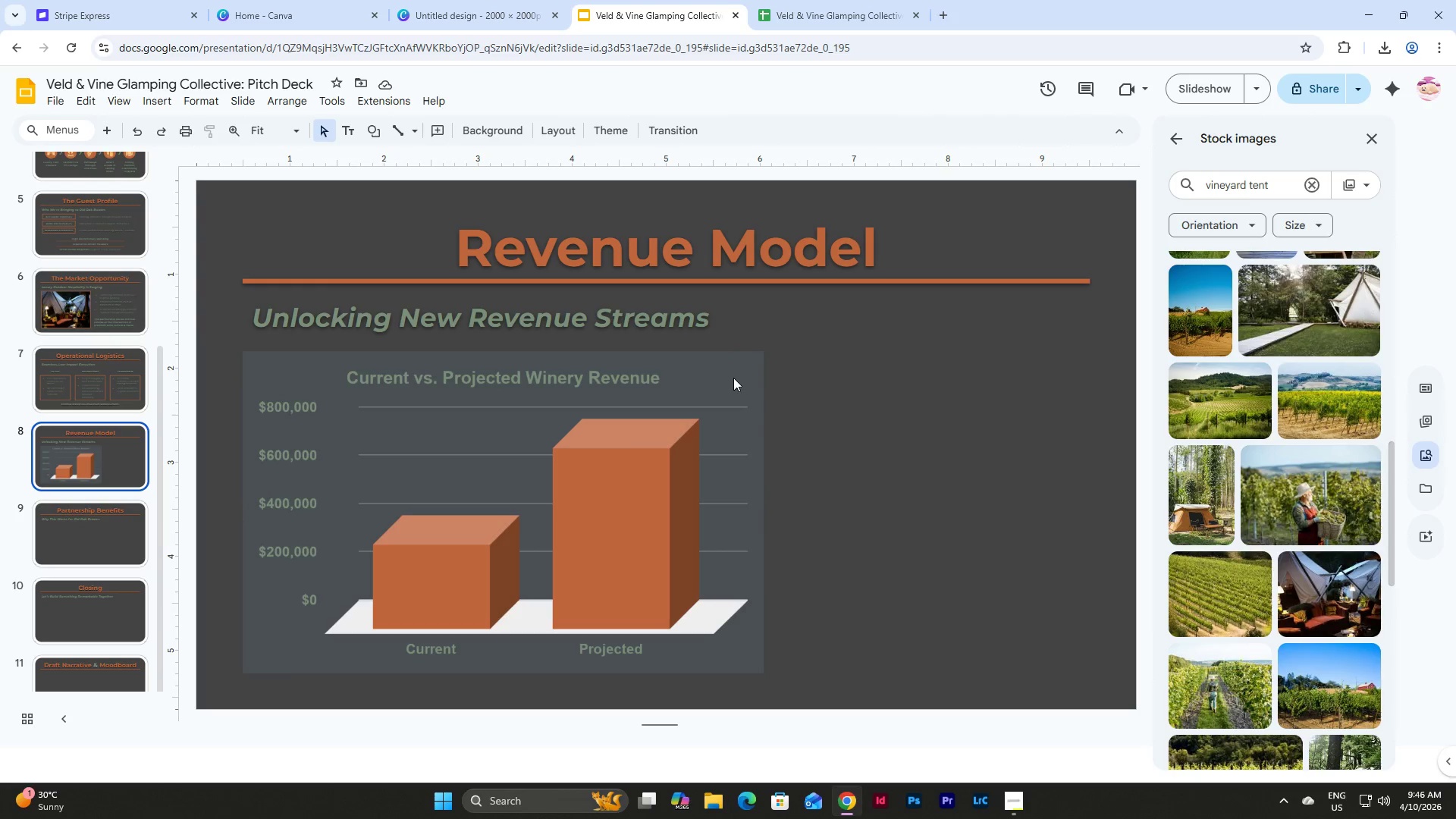 
left_click([733, 377])
 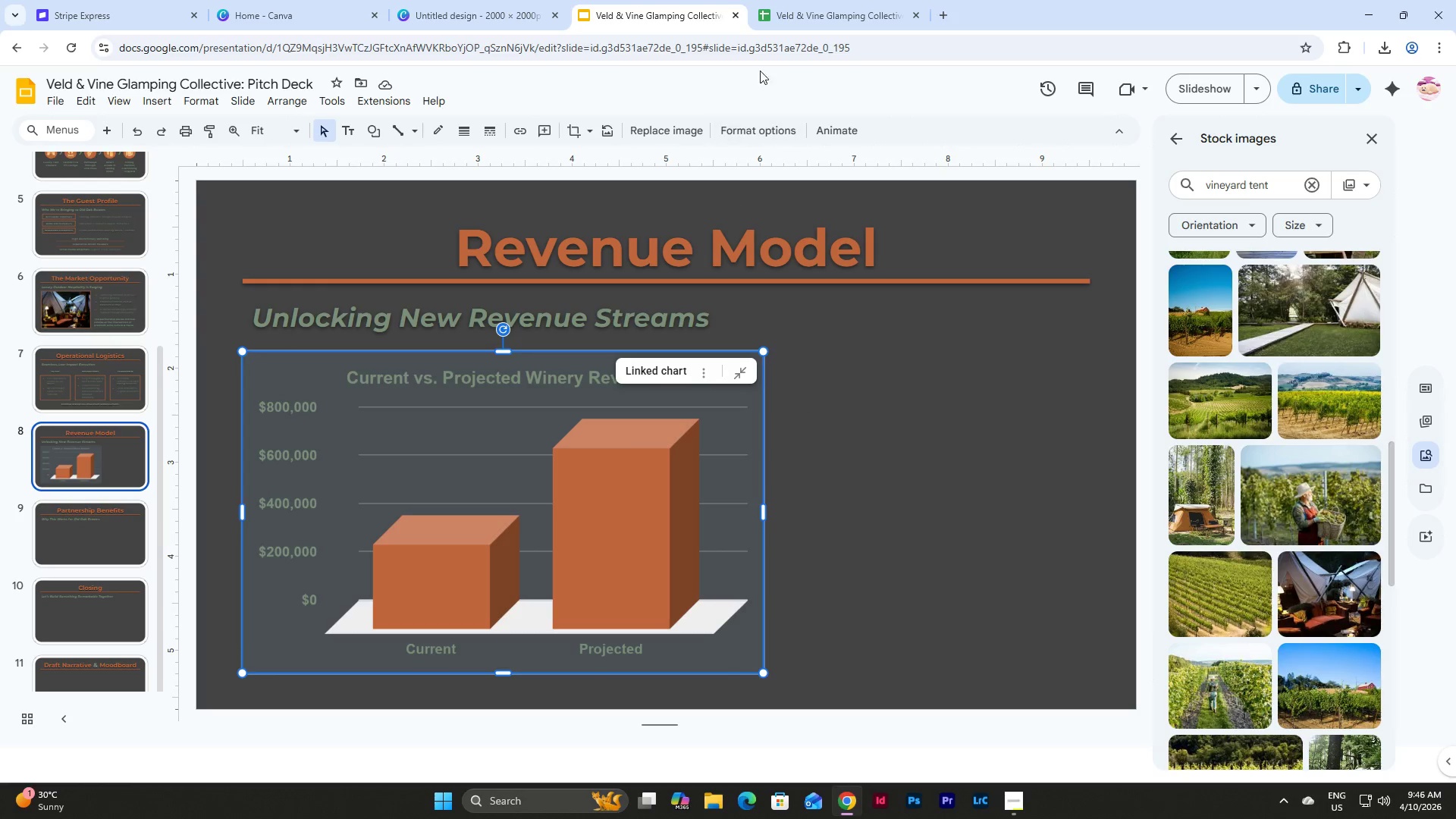 
left_click([827, 3])
 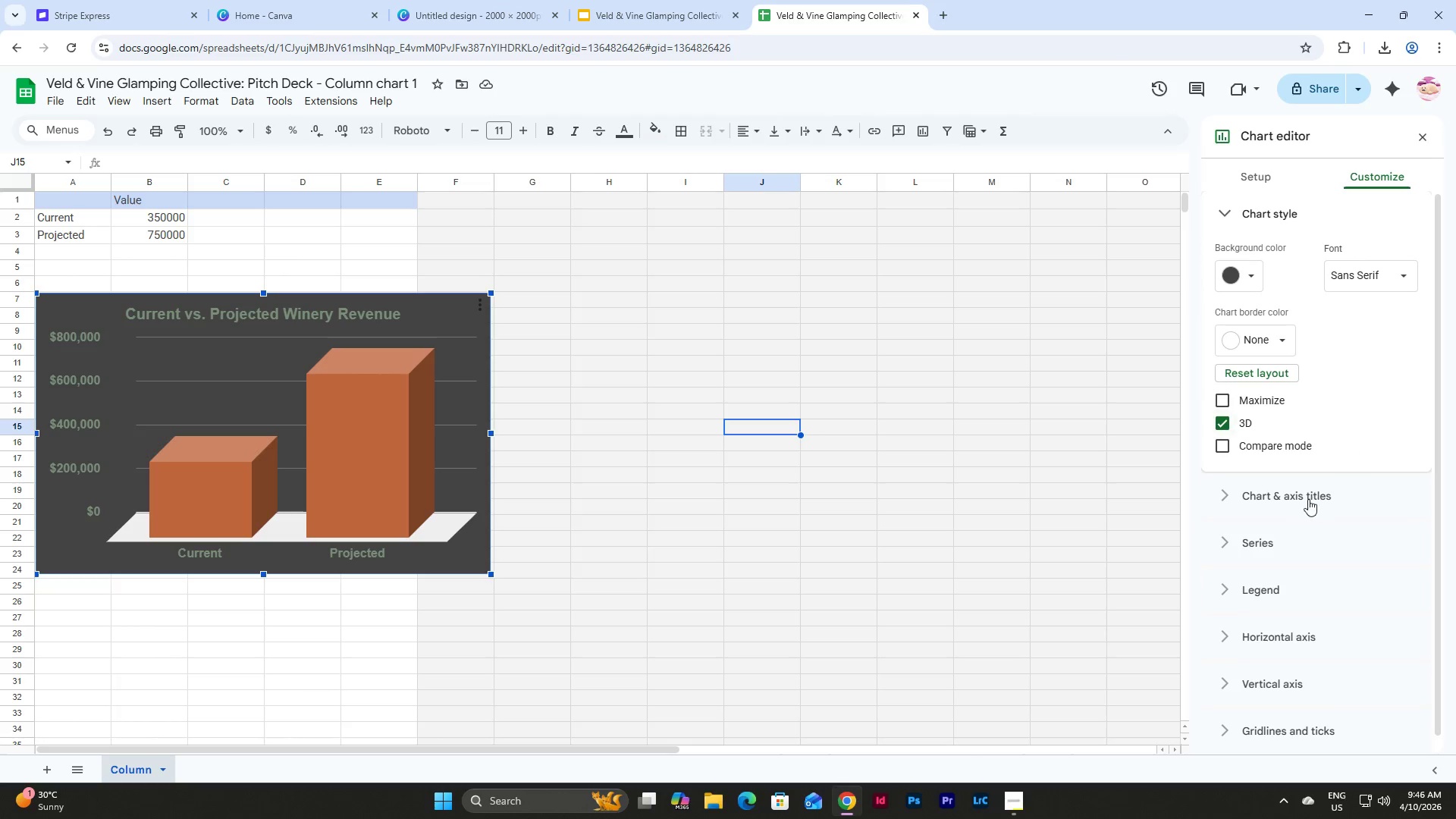 
scroll: coordinate [1319, 416], scroll_direction: down, amount: 6.0
 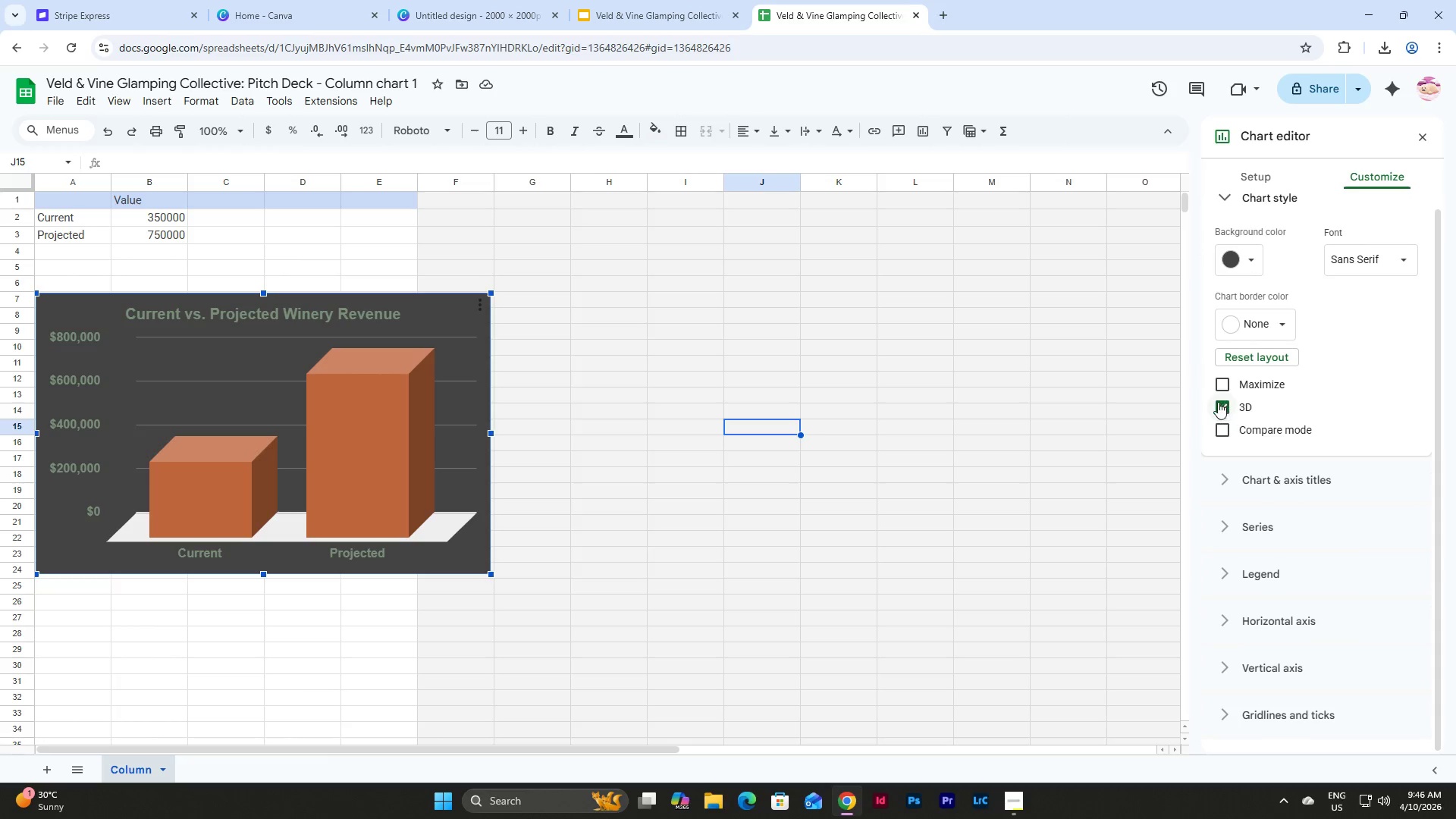 
left_click([1217, 402])
 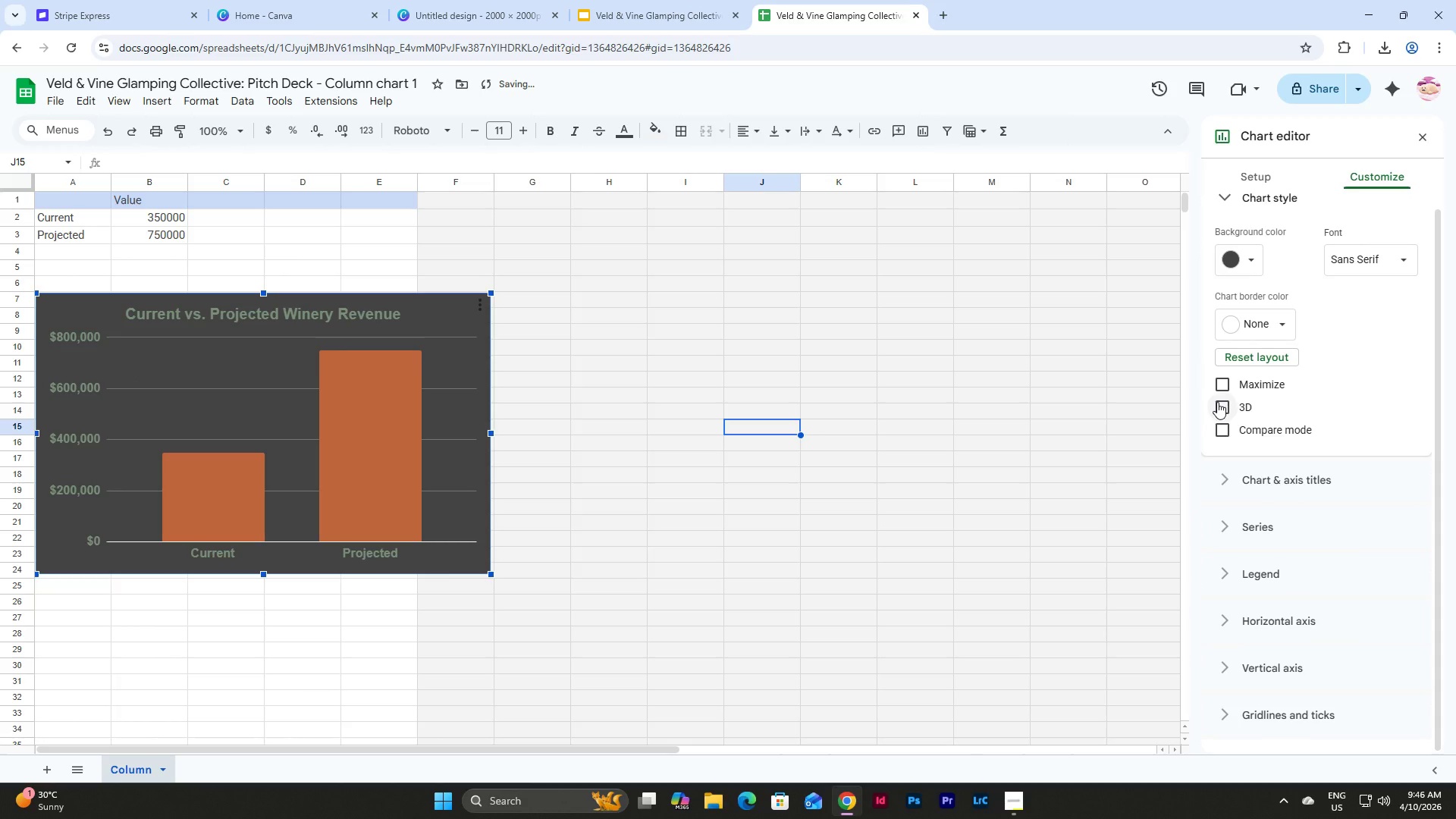 
left_click([1217, 402])
 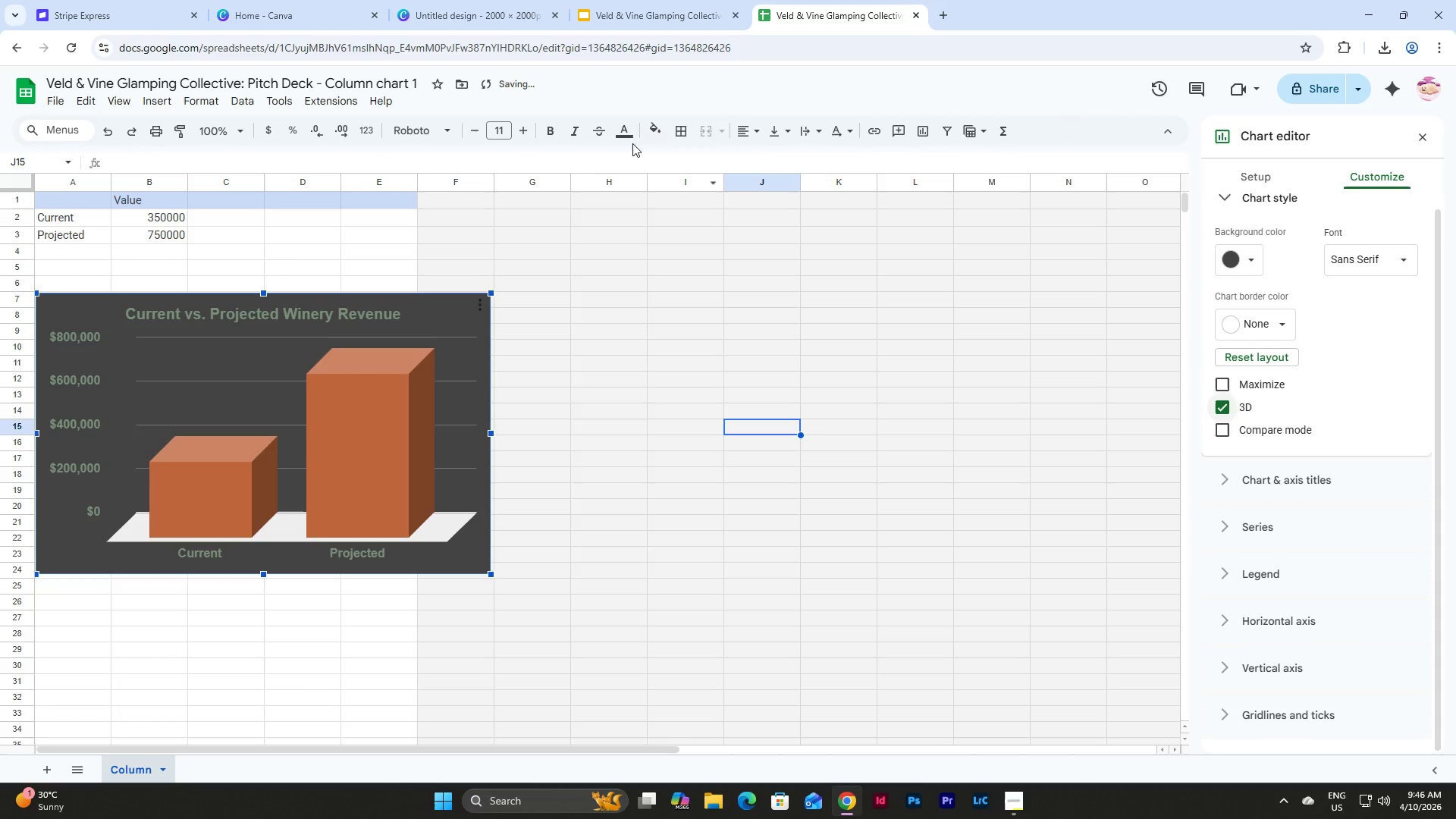 
left_click([694, 0])
 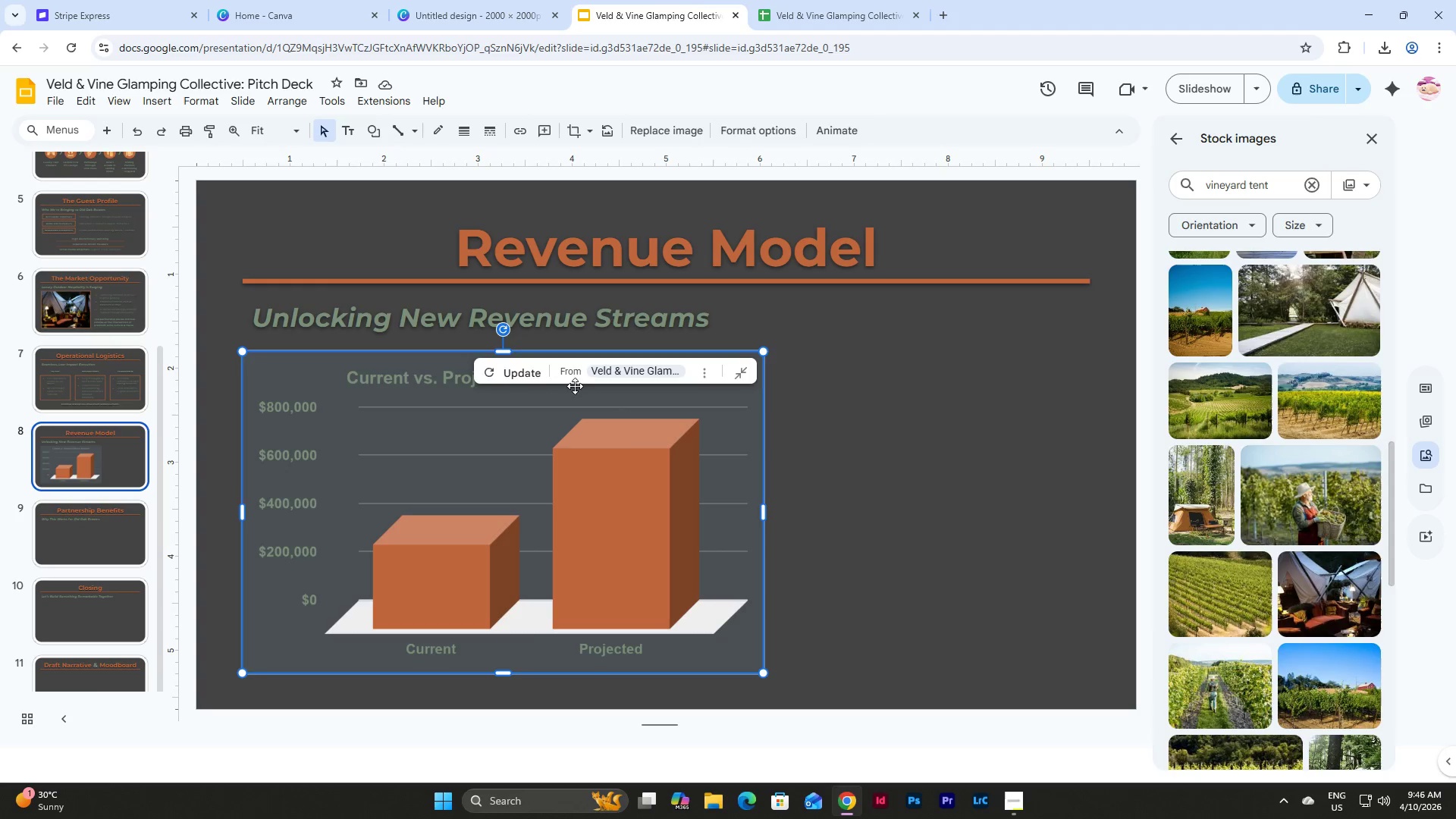 
left_click([507, 377])
 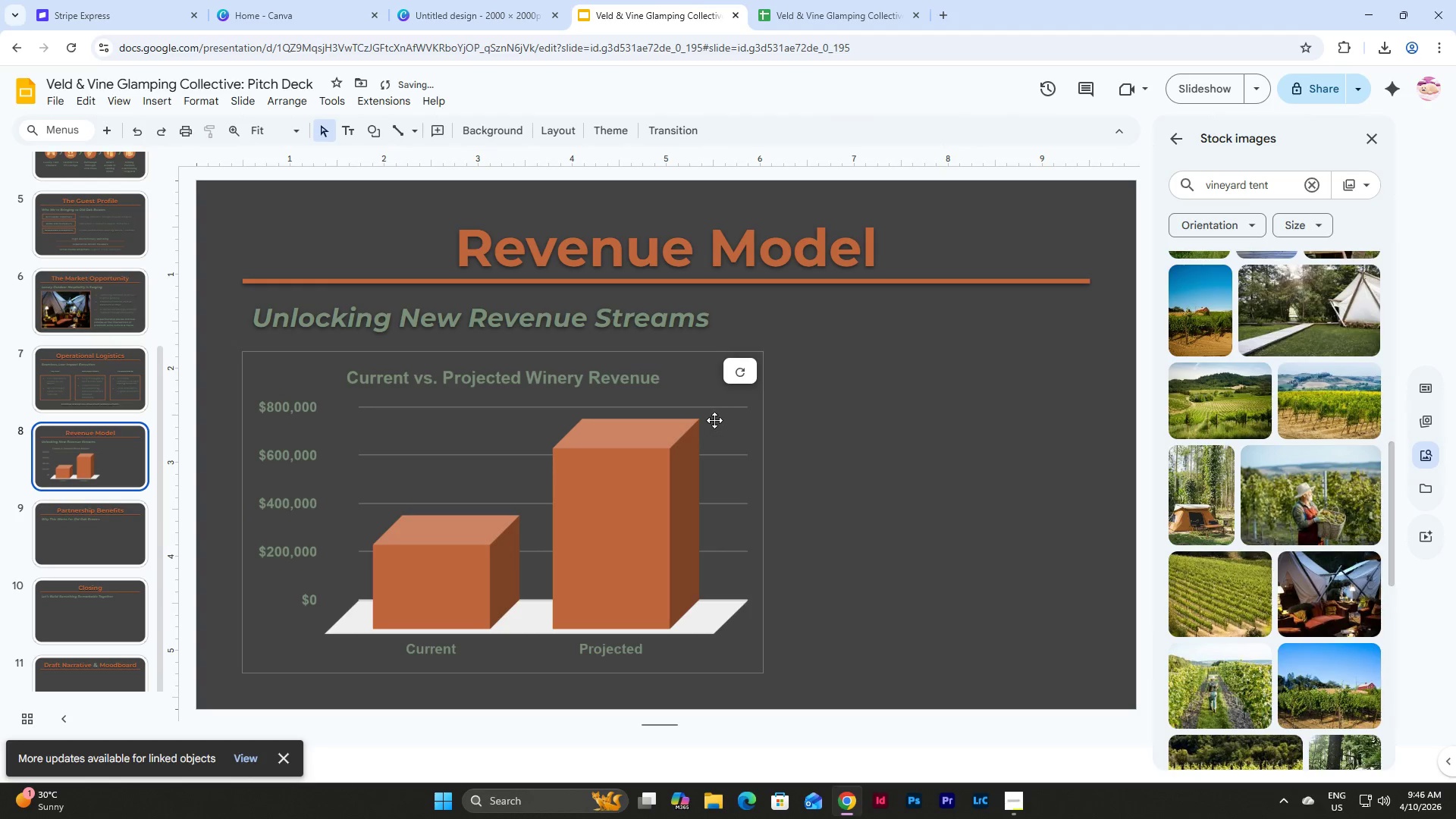 
left_click([714, 420])
 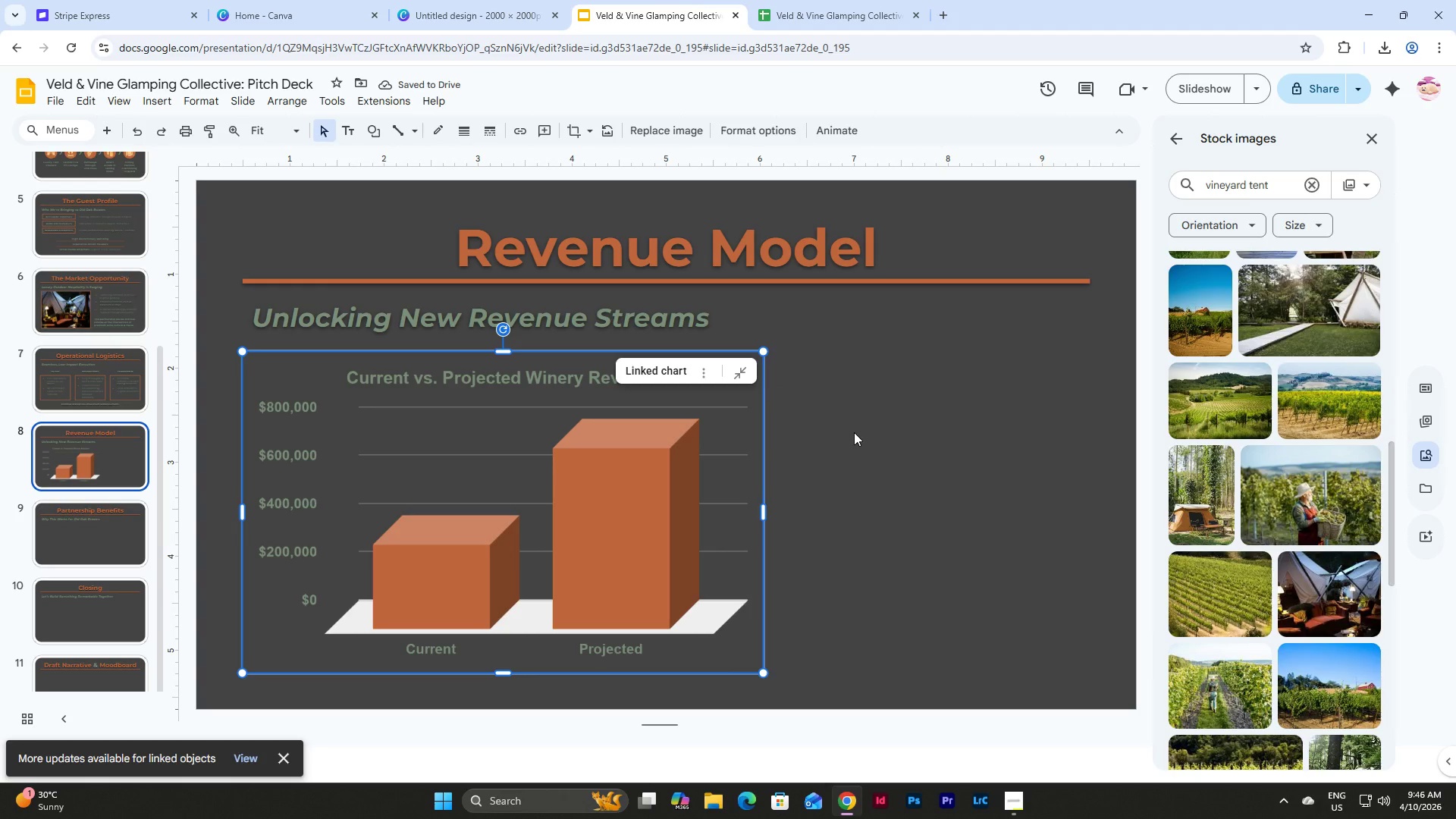 
wait(5.31)
 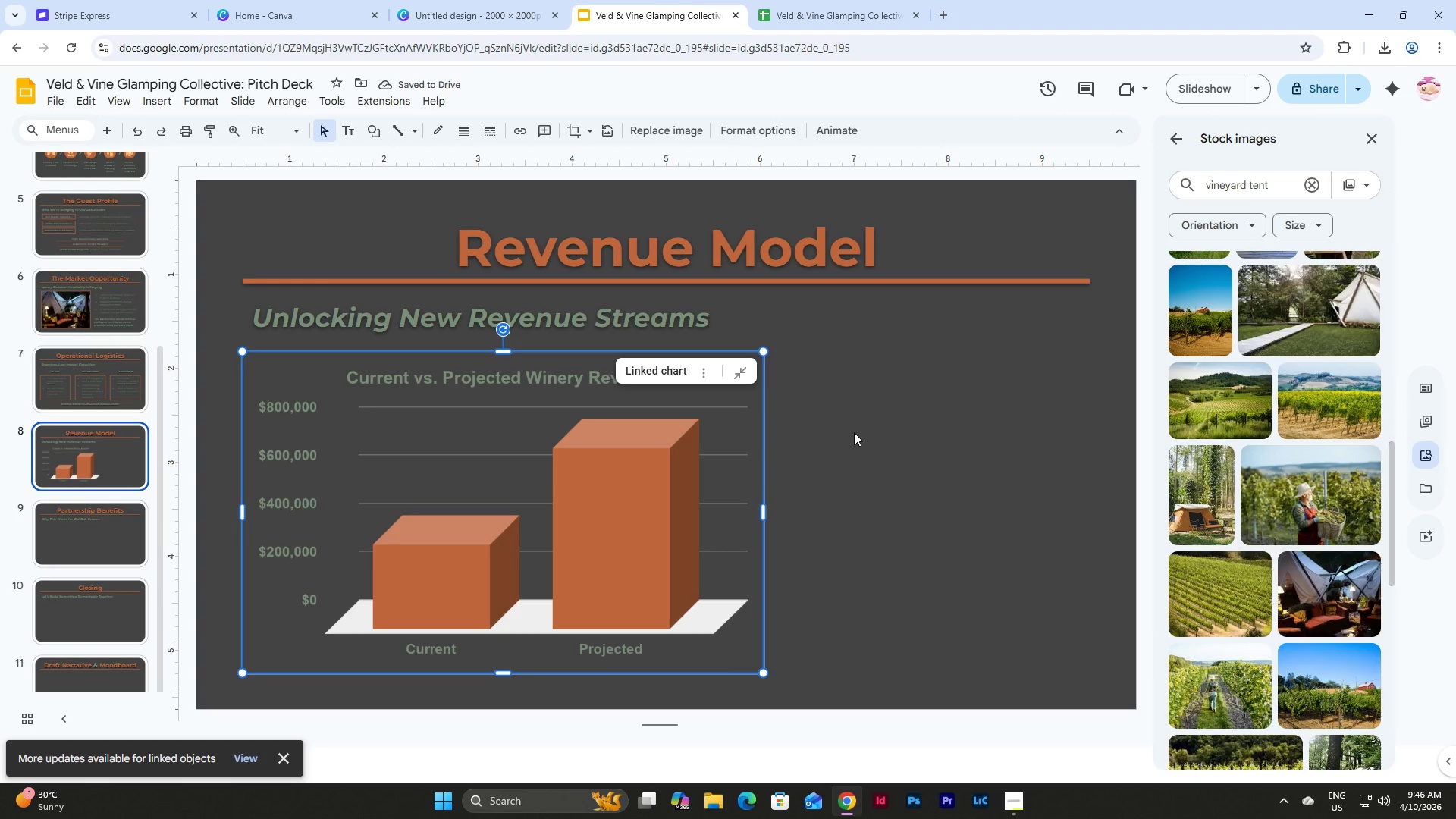 
left_click([854, 432])
 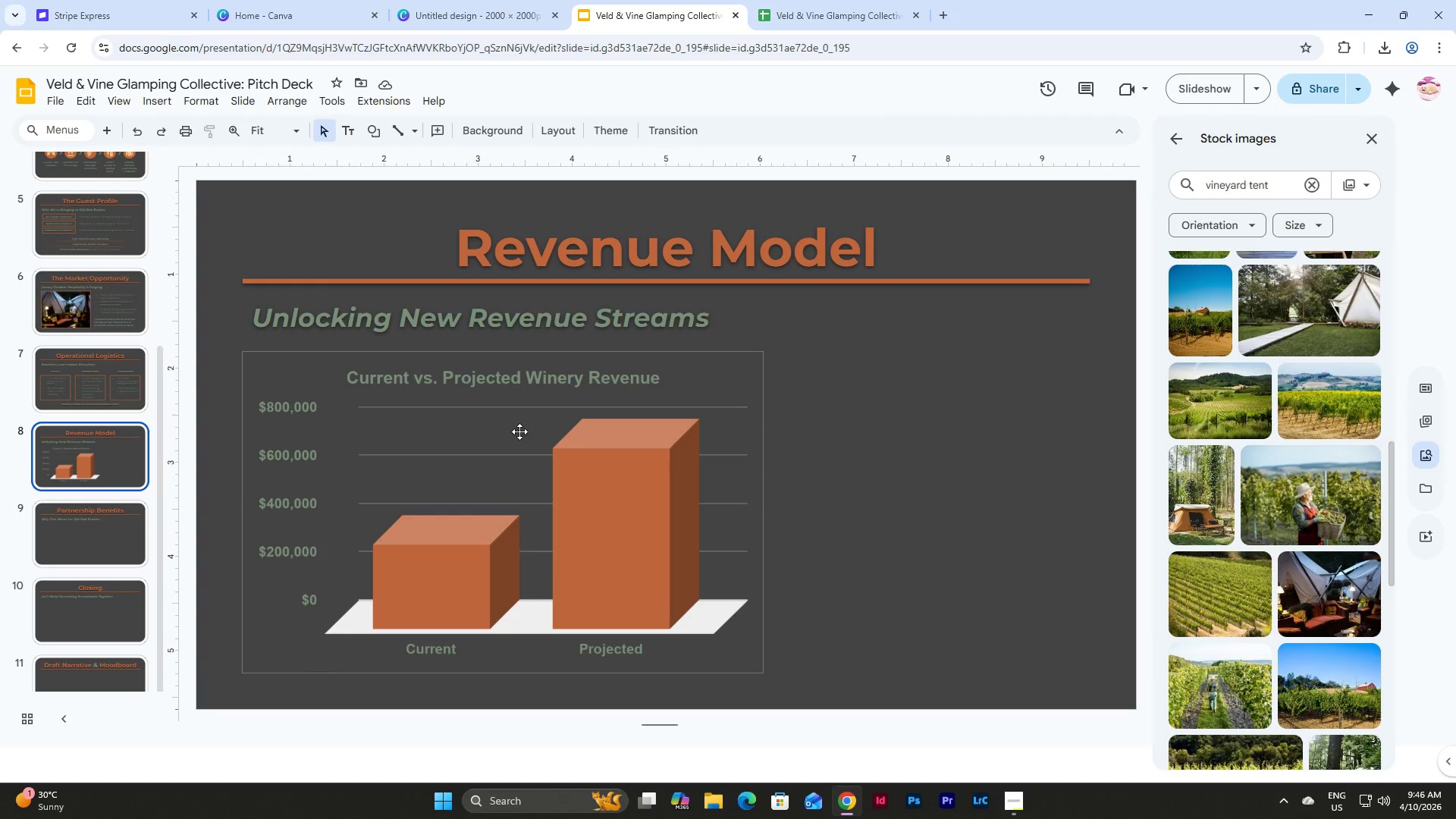 
left_click([519, 431])
 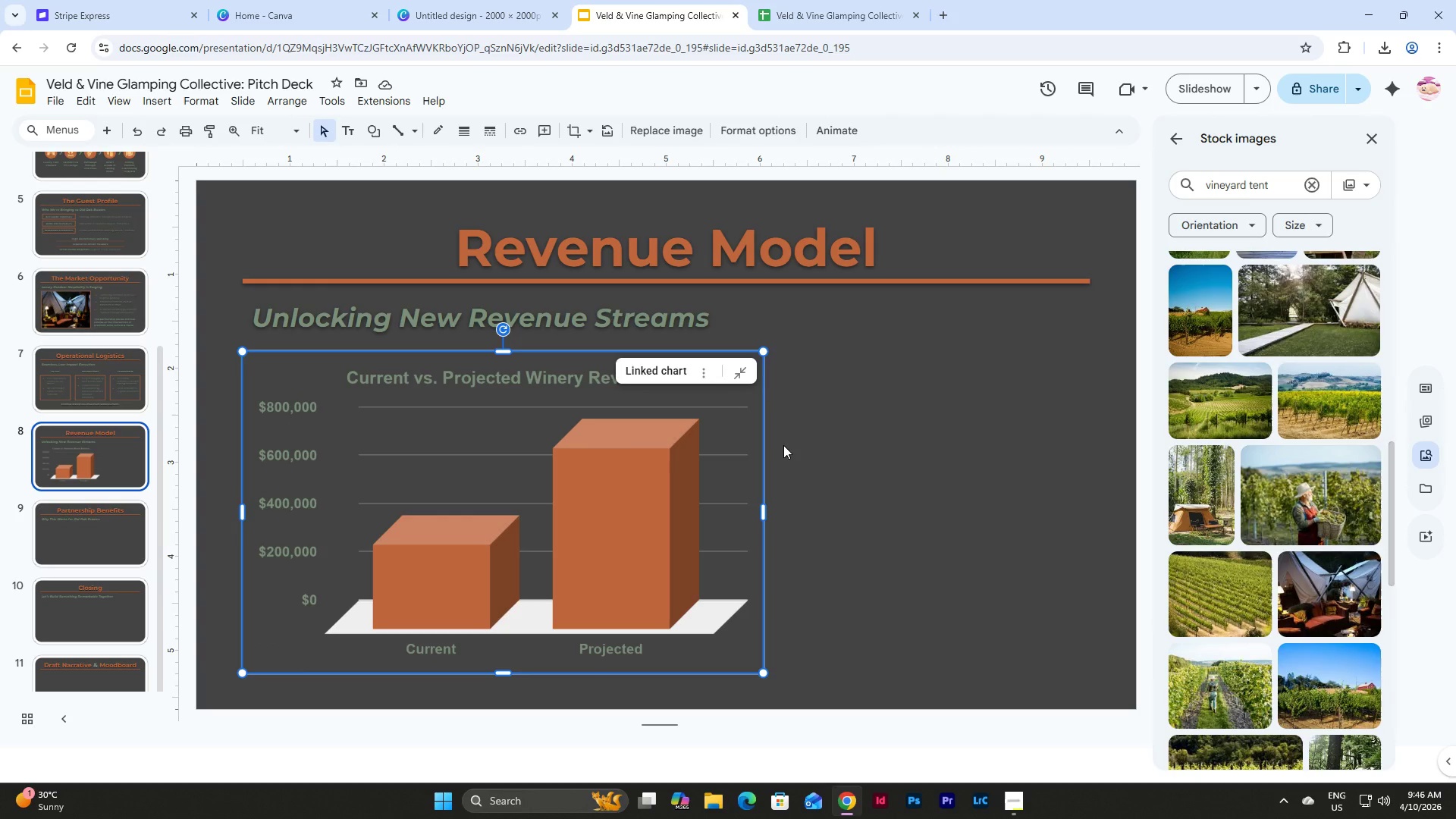 
wait(12.17)
 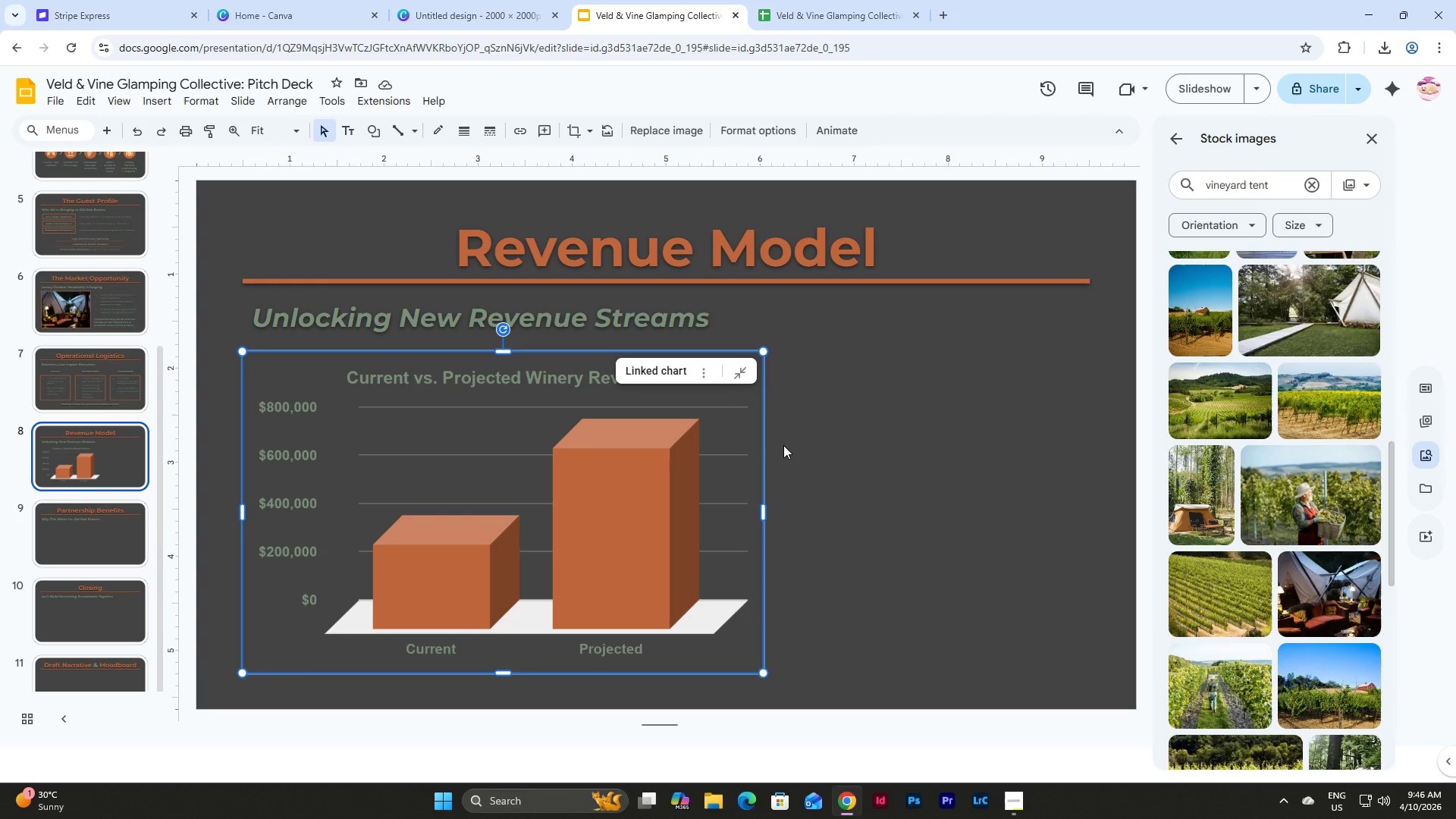 
left_click([824, 0])
 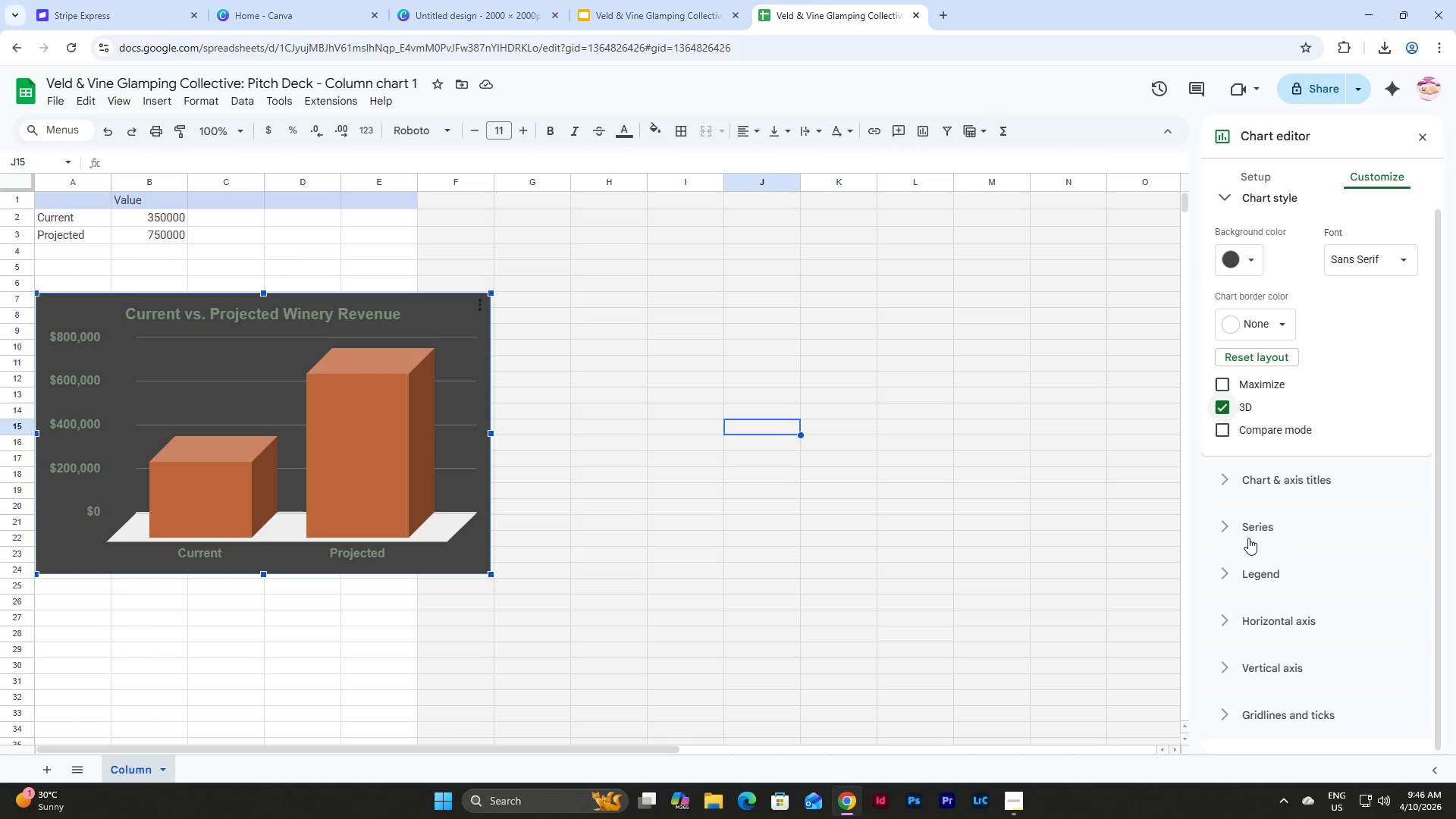 
left_click([1243, 558])
 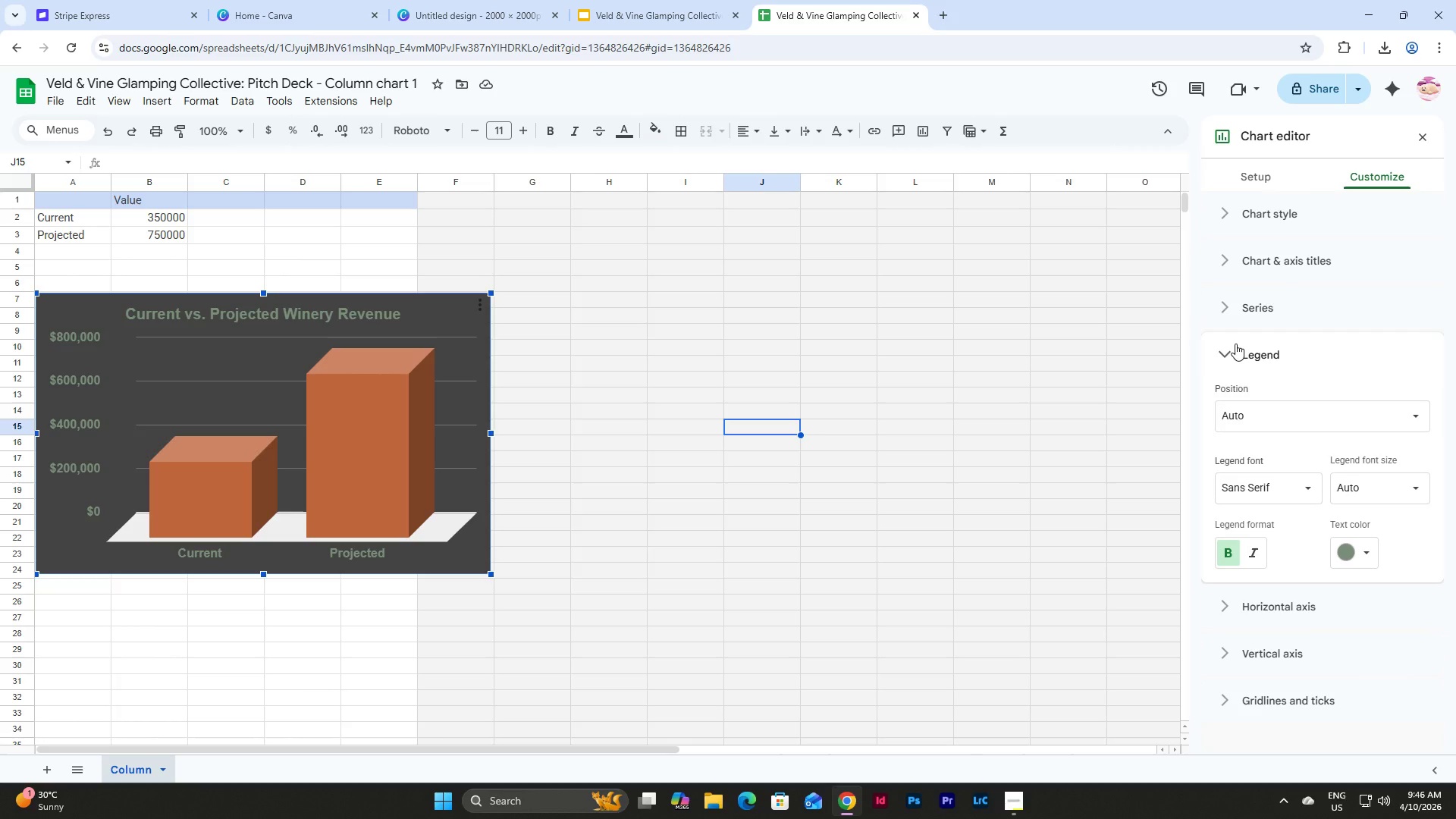 
left_click([1235, 344])
 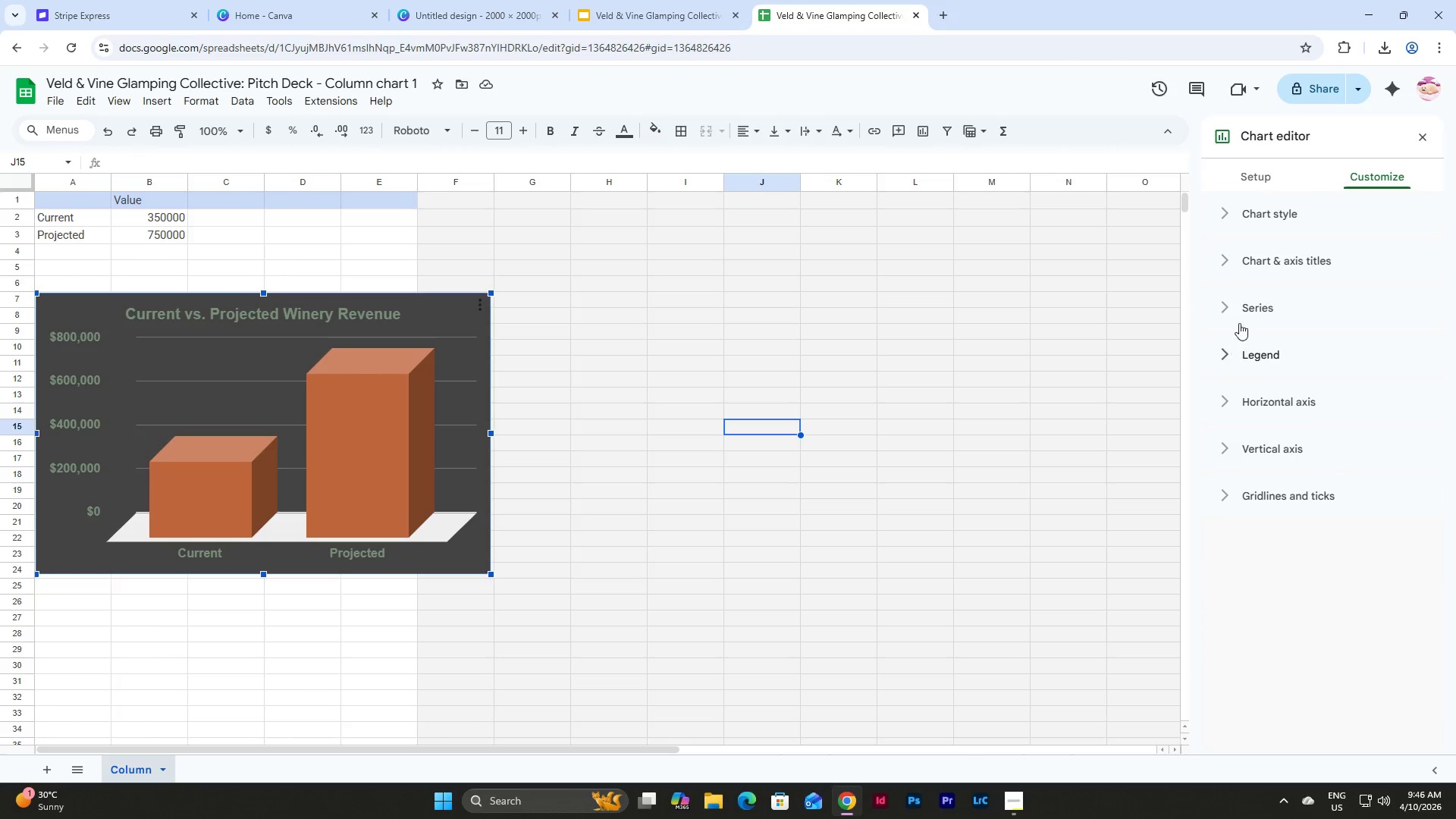 
left_click([1240, 315])
 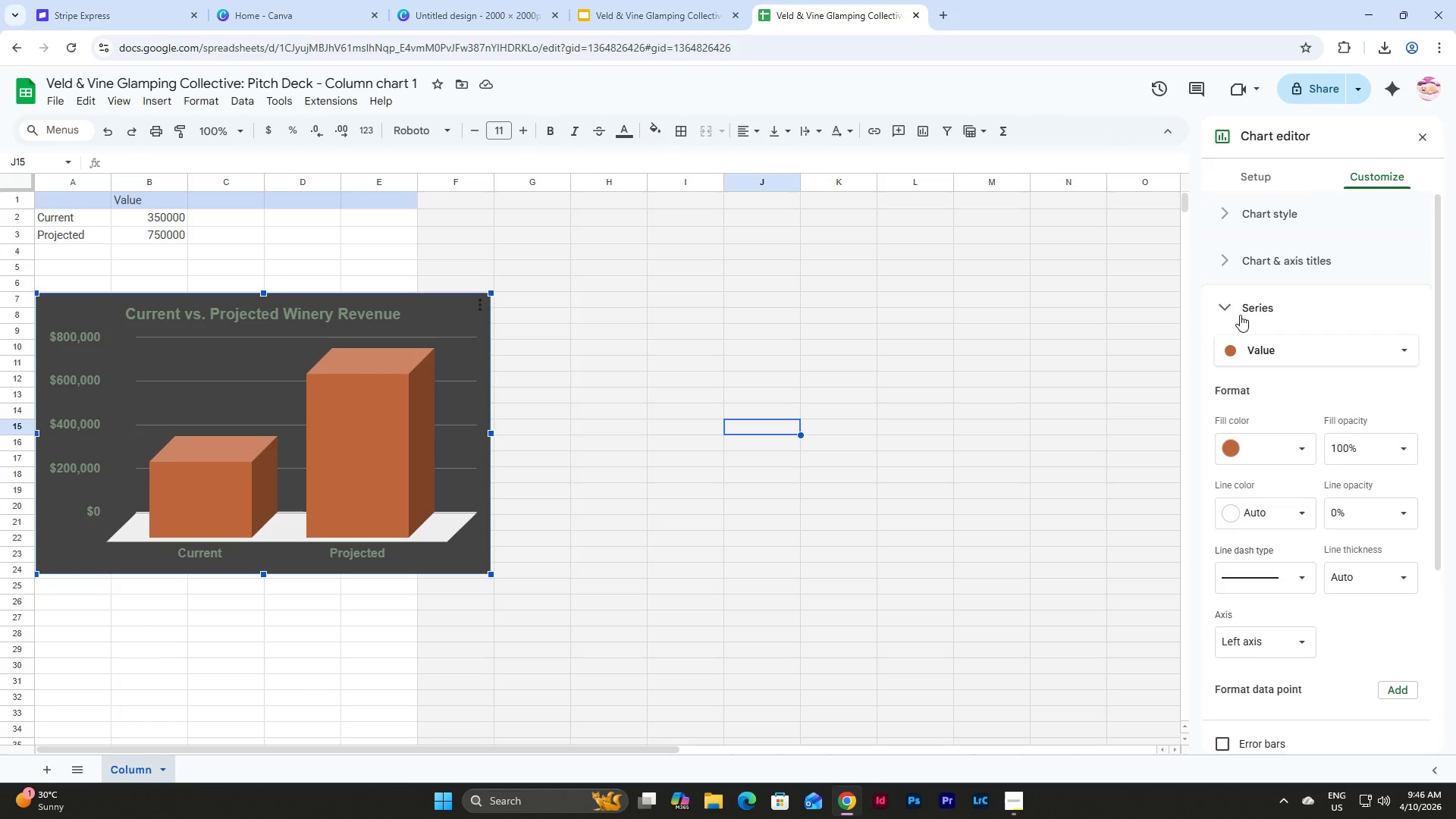 
scroll: coordinate [1240, 315], scroll_direction: down, amount: 3.0
 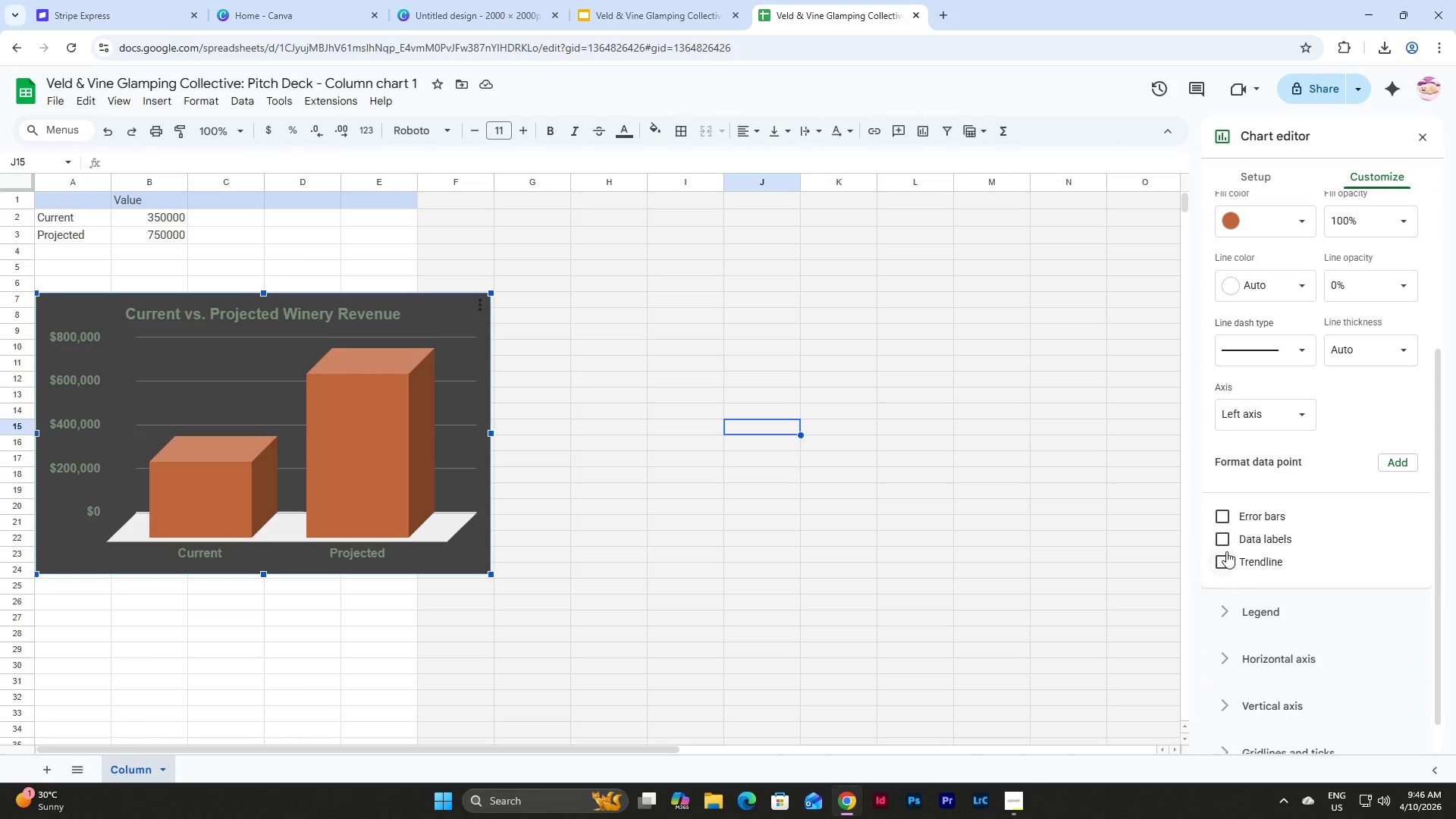 
left_click([1225, 530])
 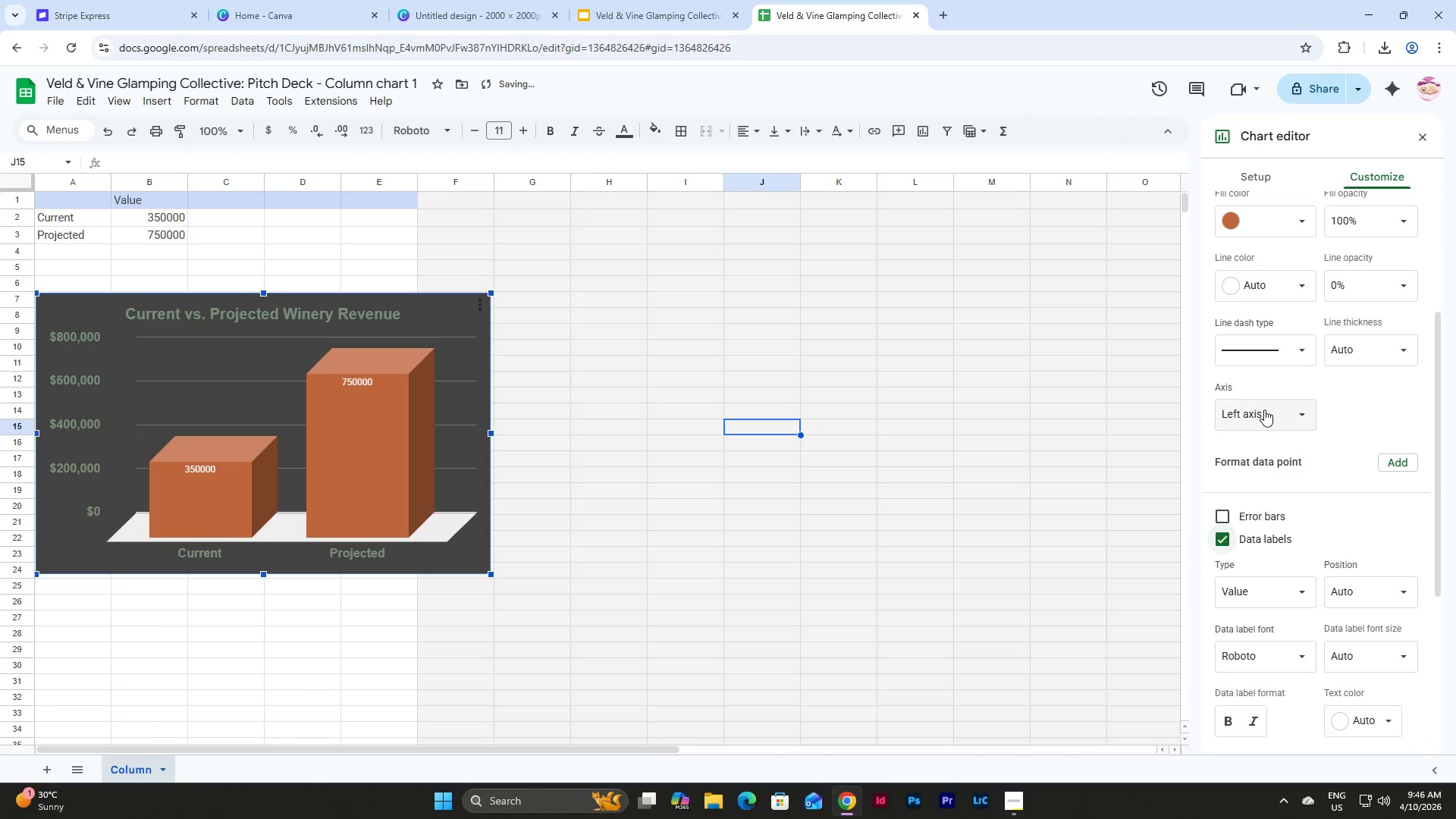 
scroll: coordinate [1264, 410], scroll_direction: down, amount: 5.0
 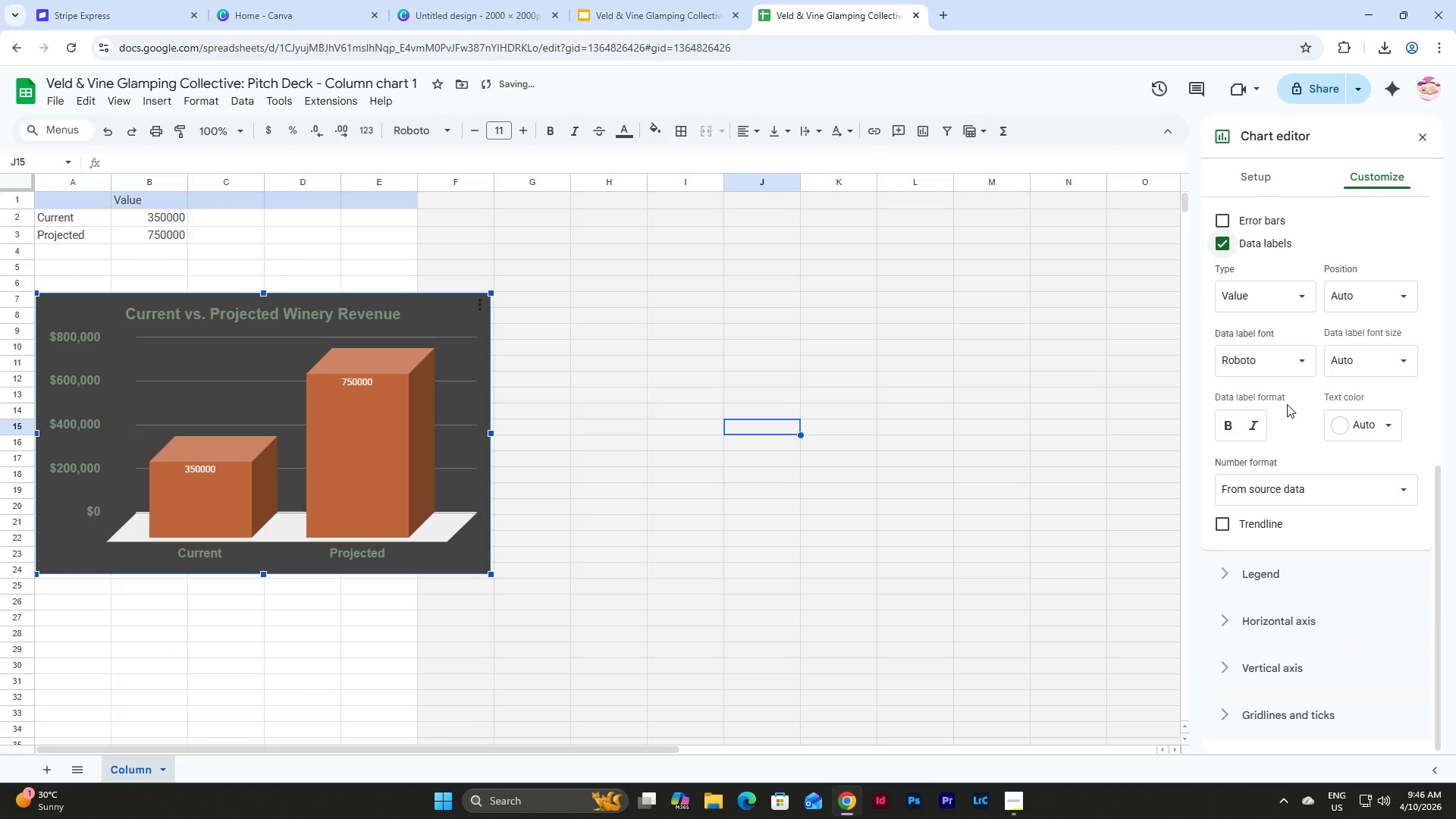 
scroll: coordinate [1293, 404], scroll_direction: up, amount: 1.0
 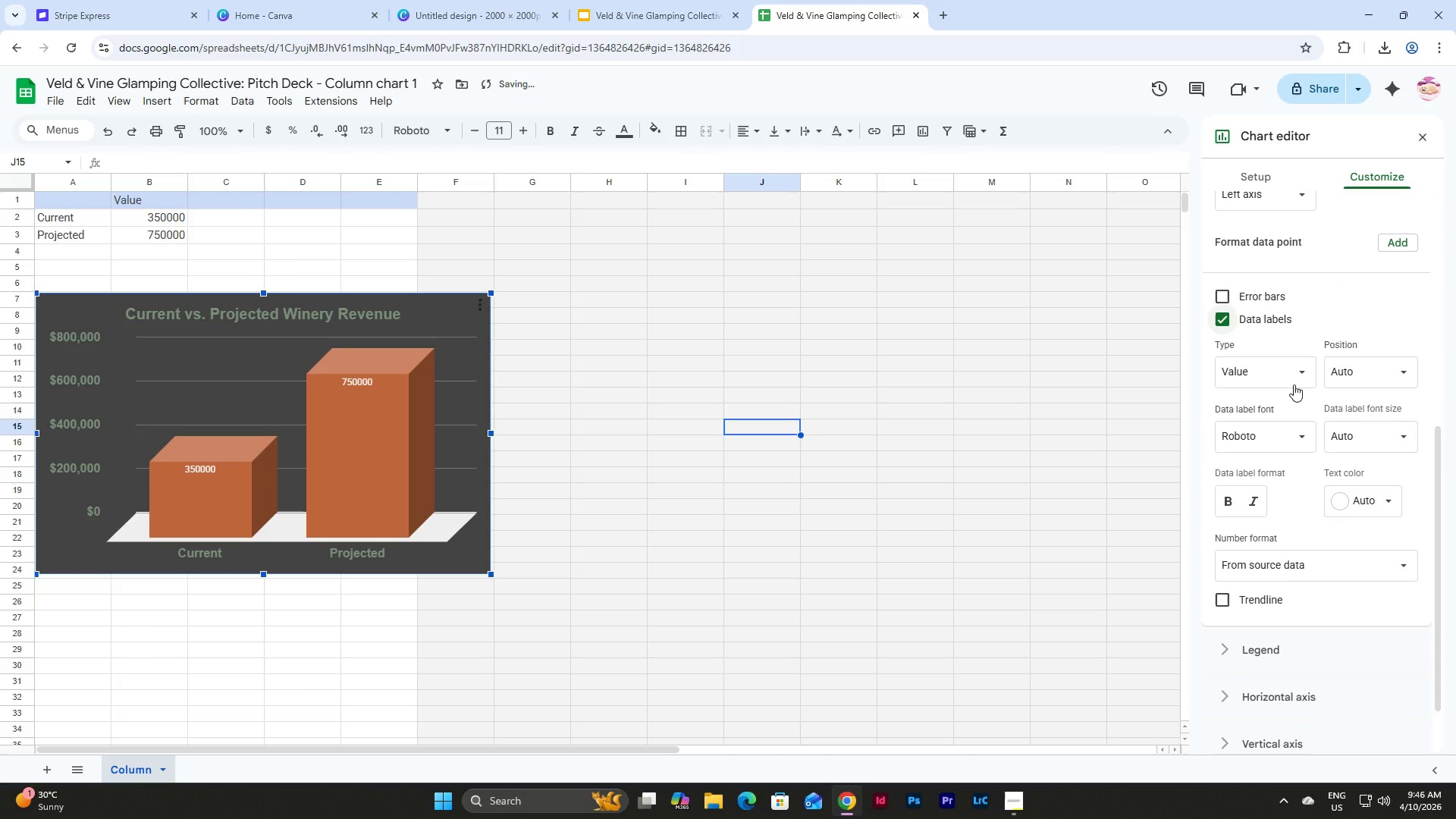 
left_click([1294, 367])
 